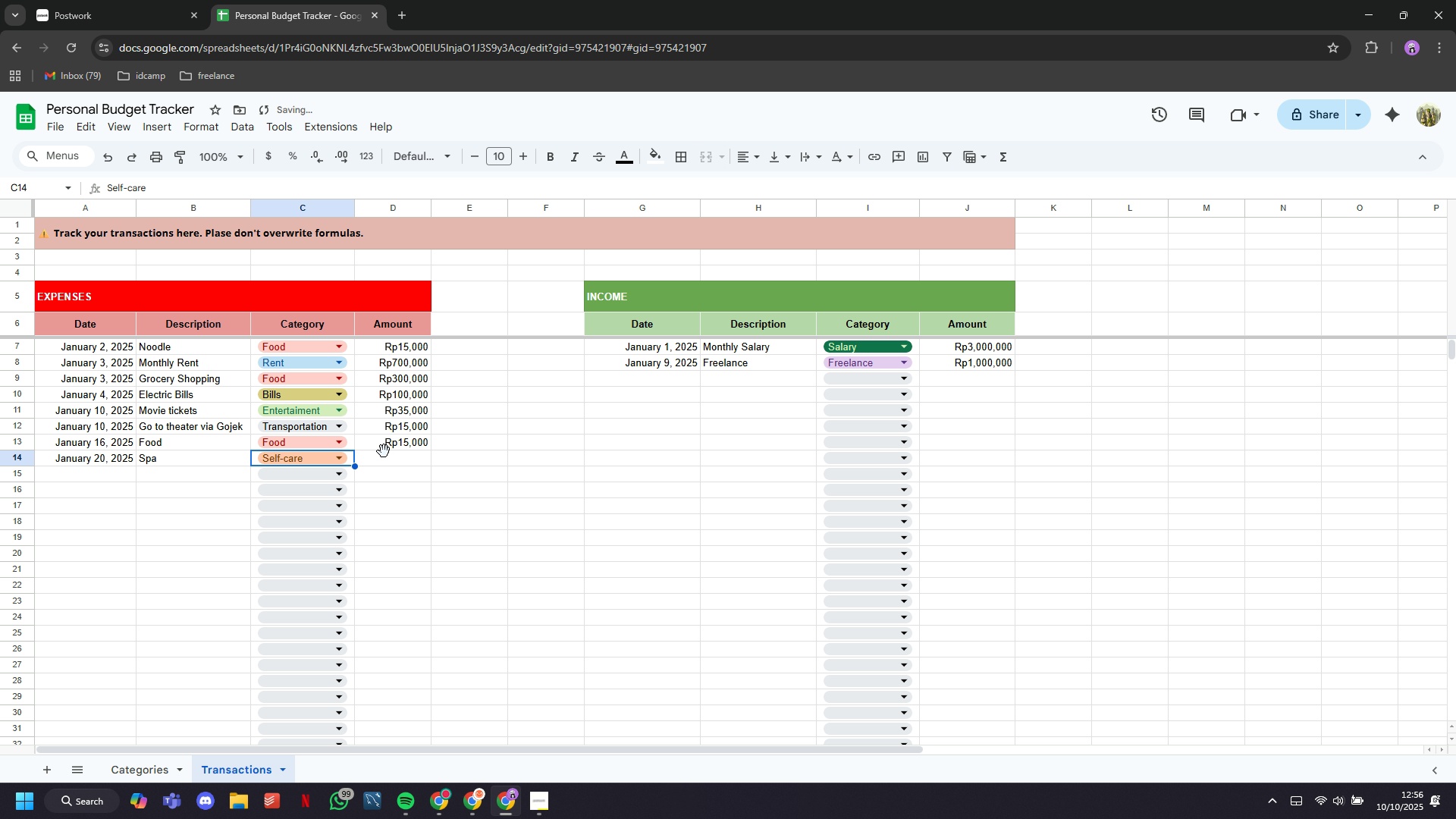 
left_click([384, 451])
 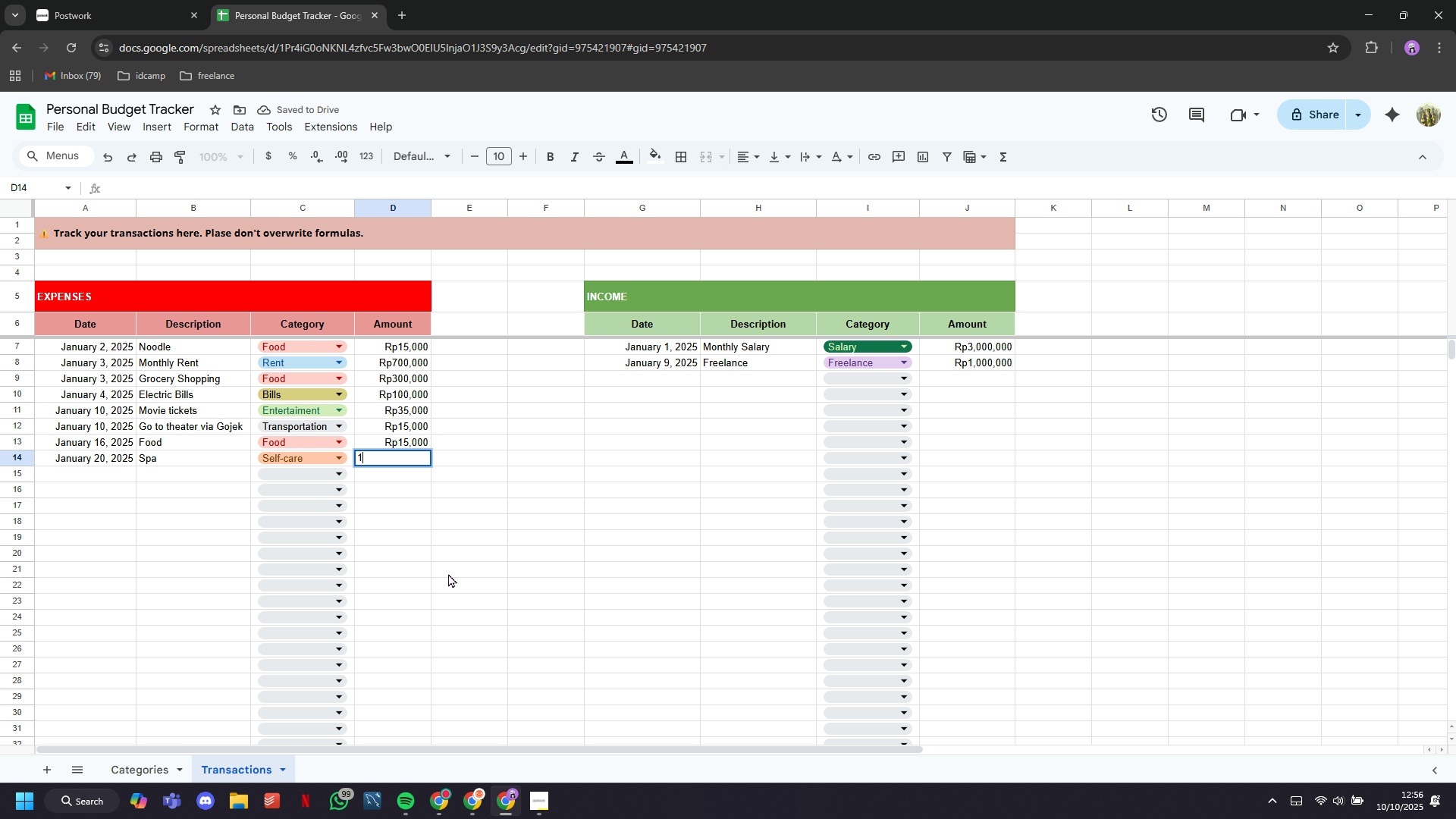 
type(100000)
 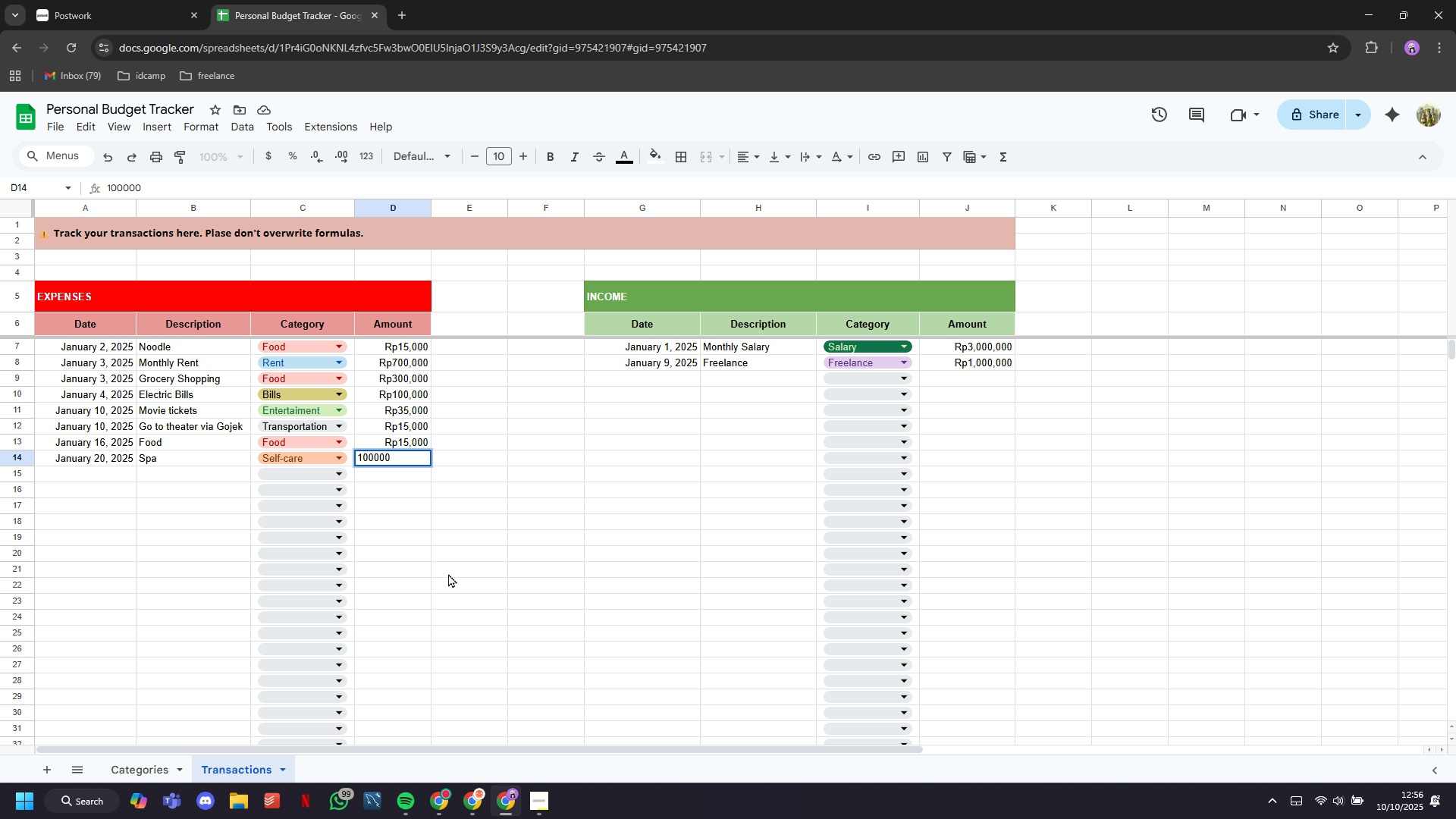 
key(ArrowDown)
 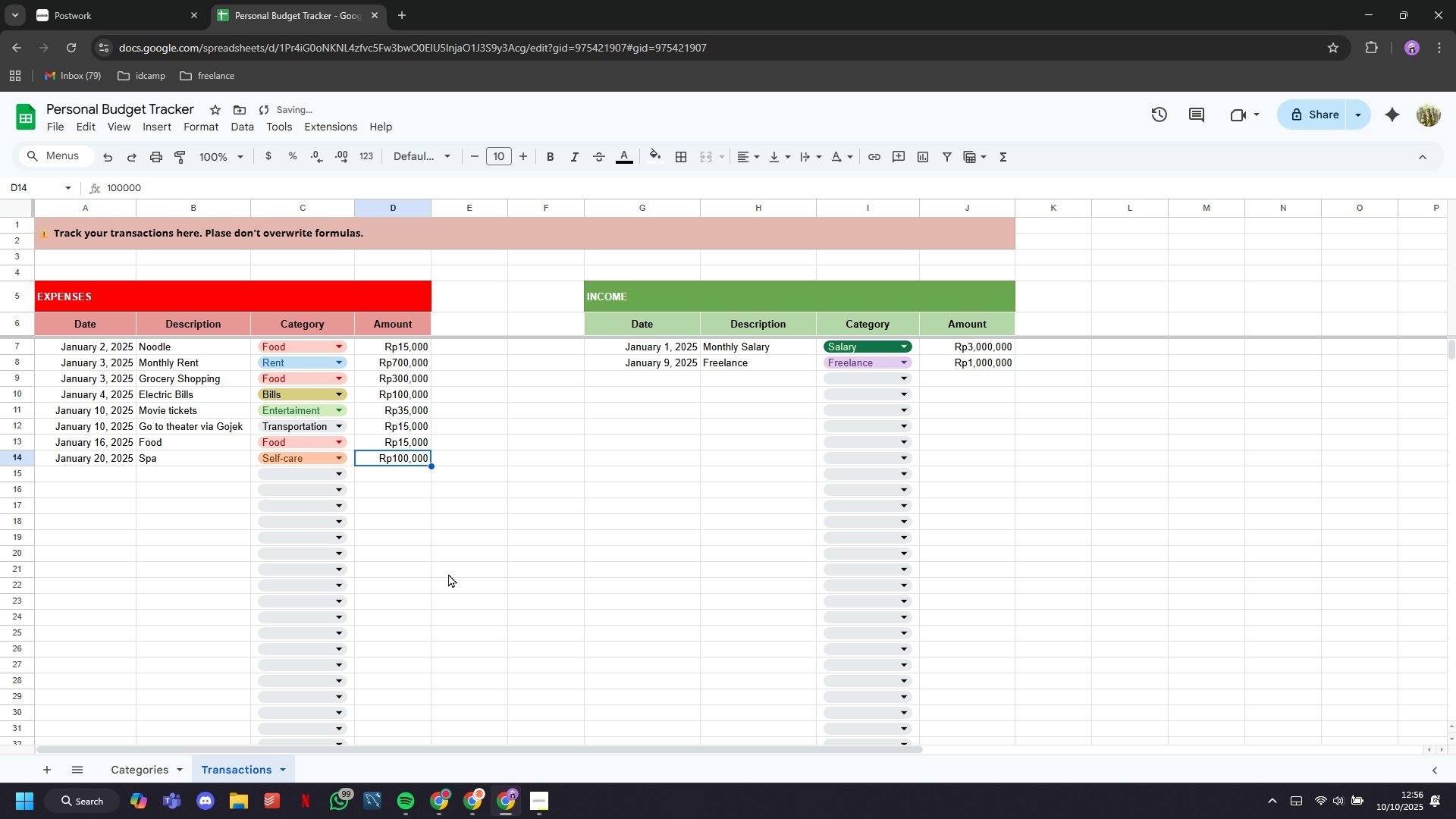 
key(ArrowUp)
 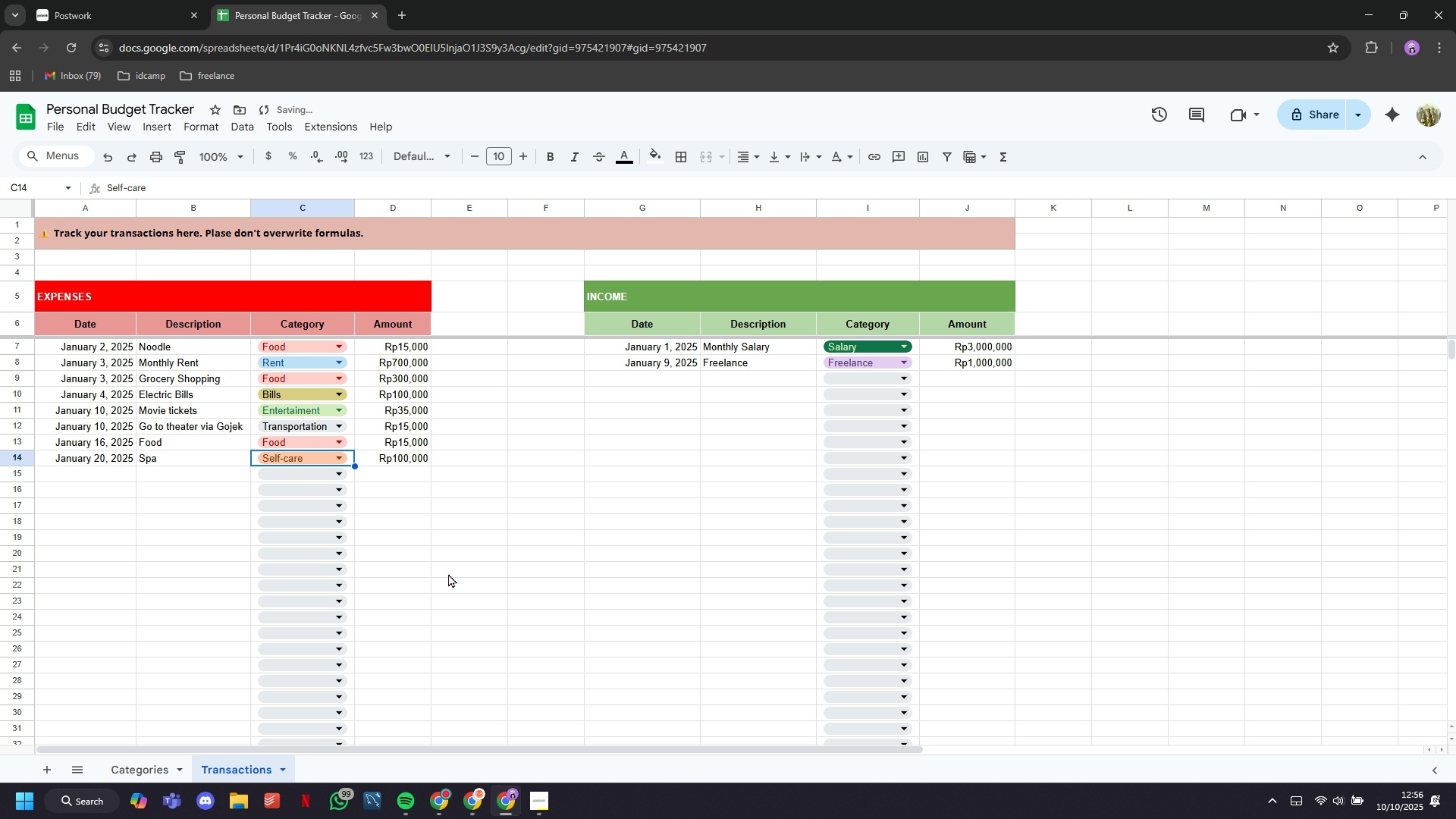 
key(ArrowLeft)
 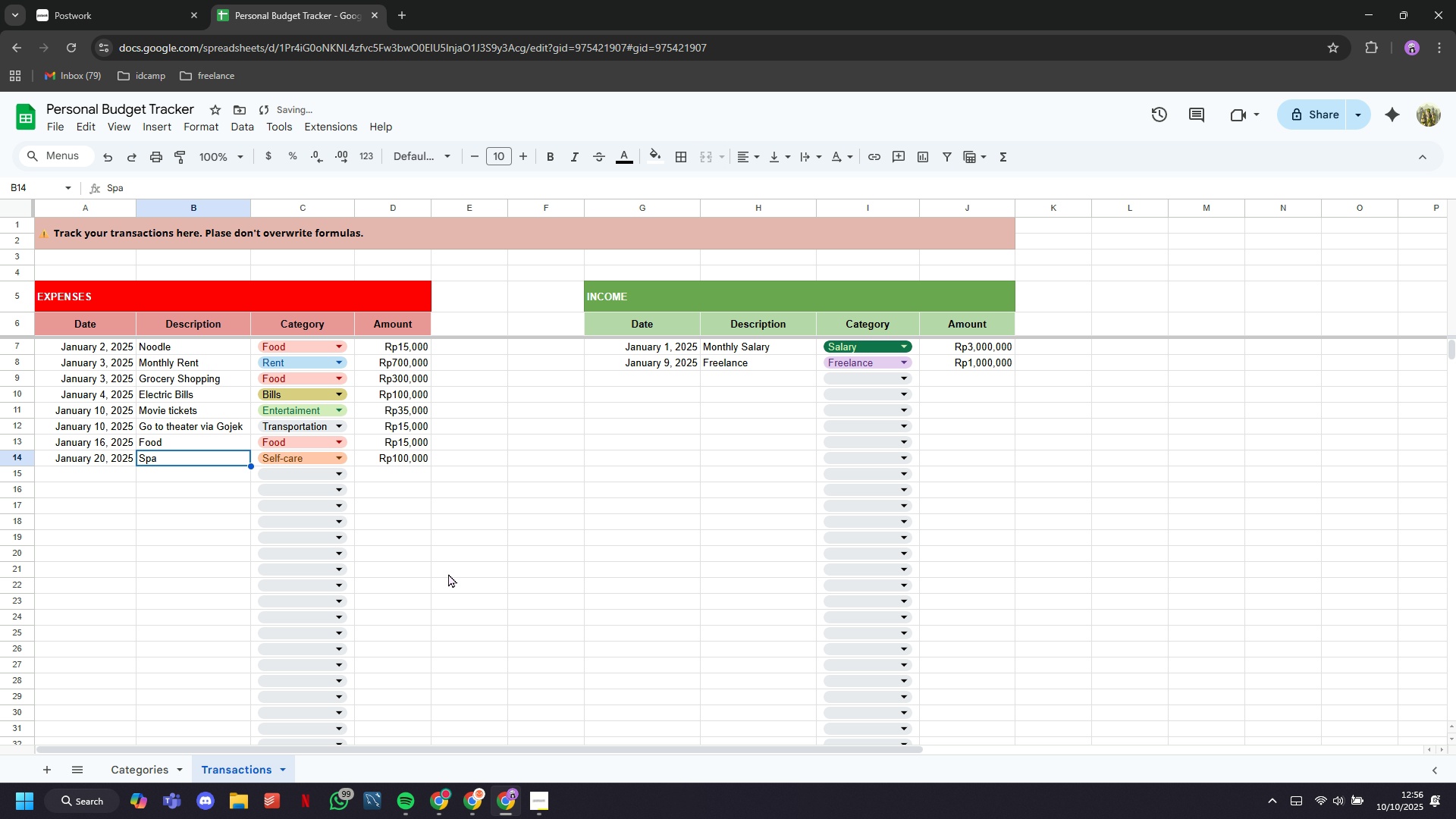 
key(ArrowLeft)
 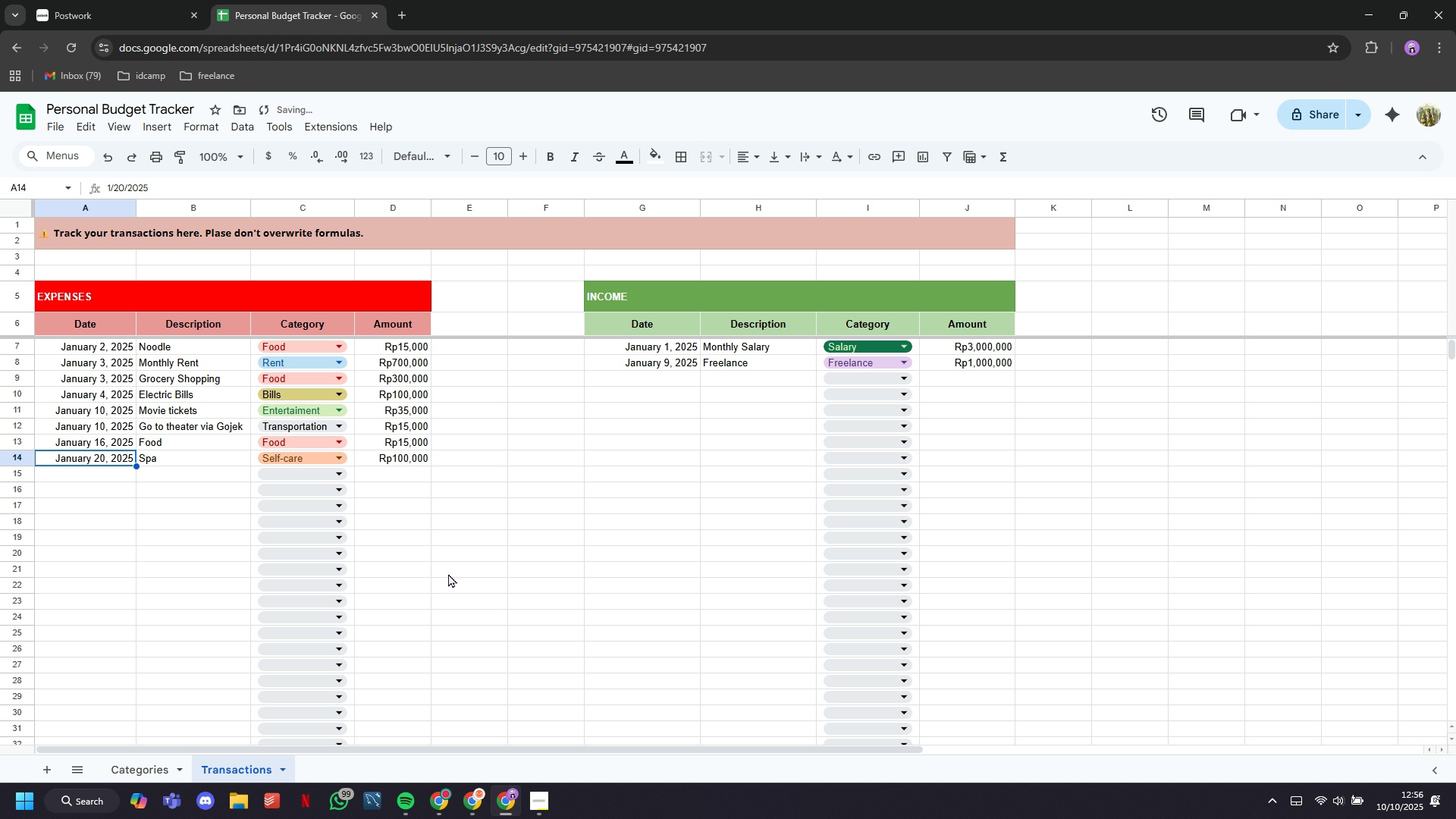 
key(ArrowLeft)
 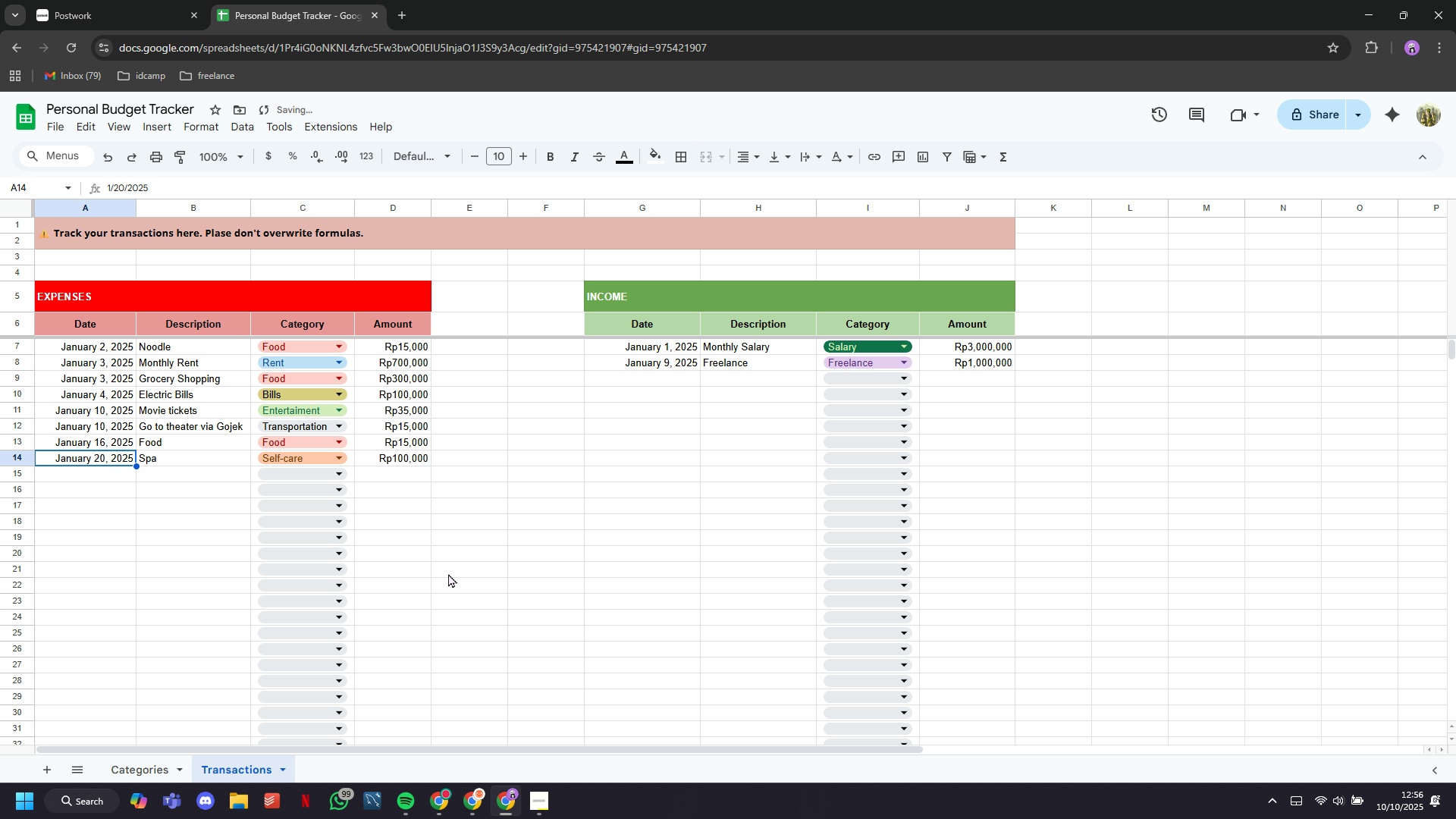 
key(ArrowLeft)
 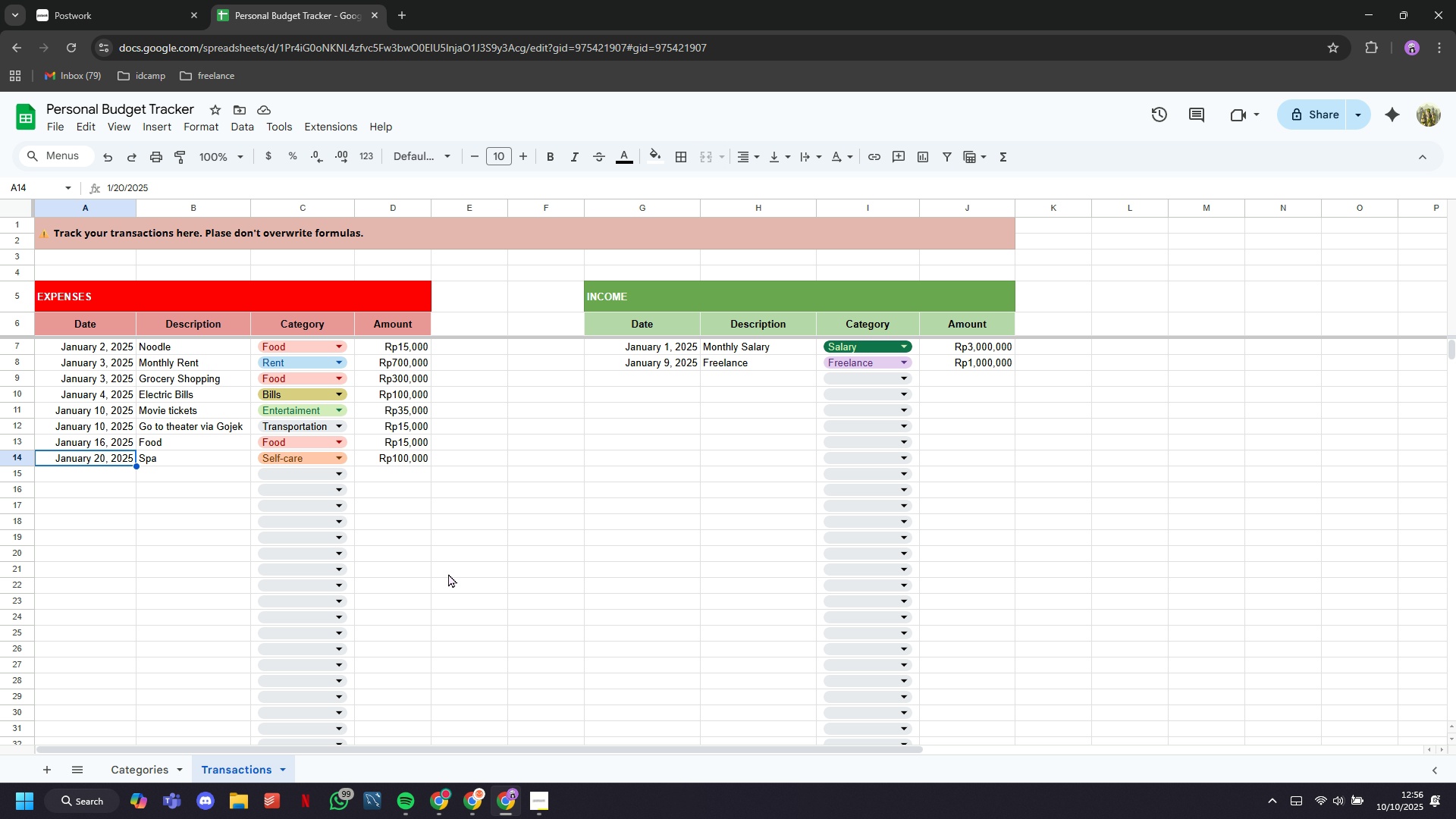 
wait(20.91)
 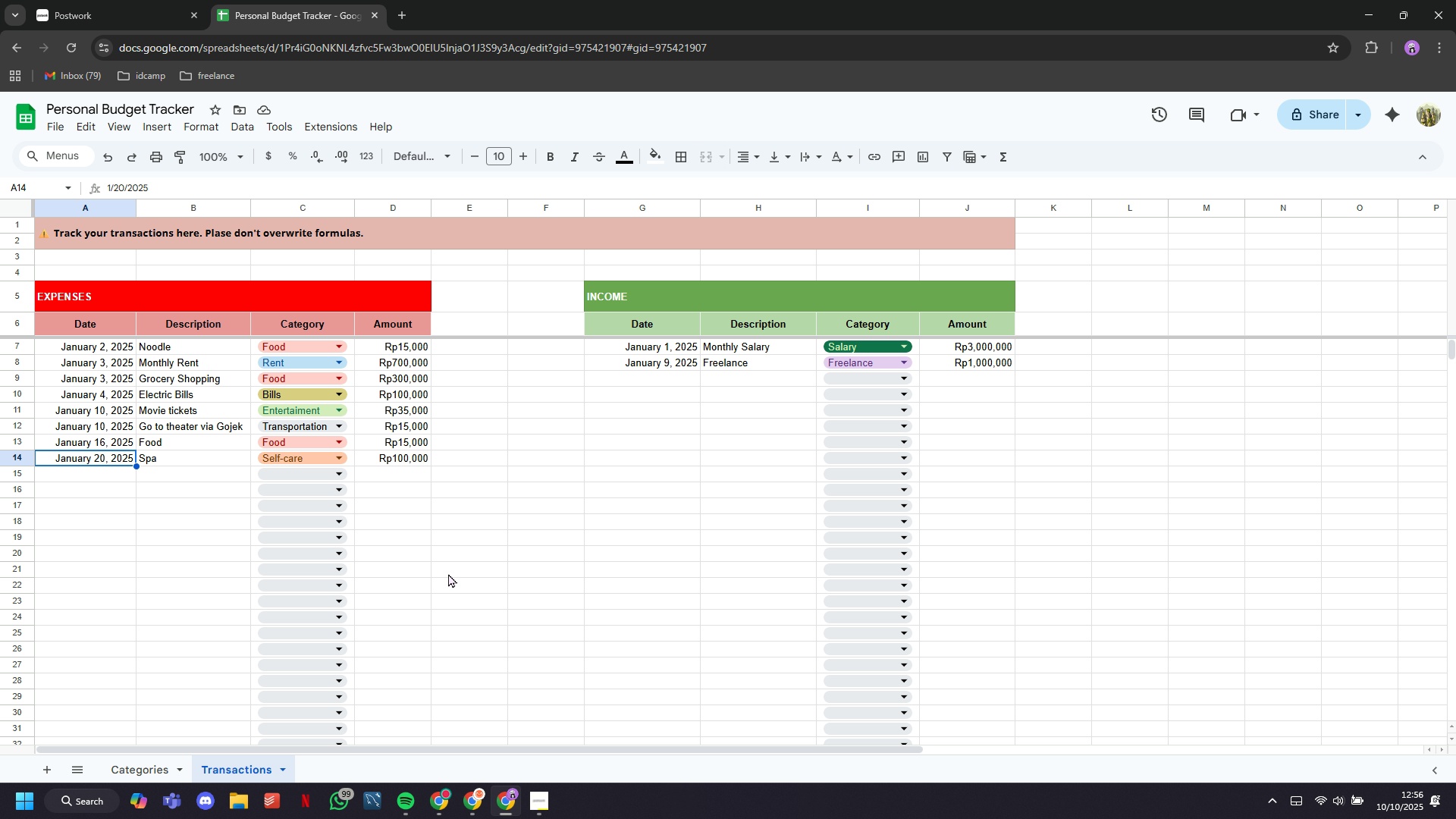 
left_click([377, 231])
 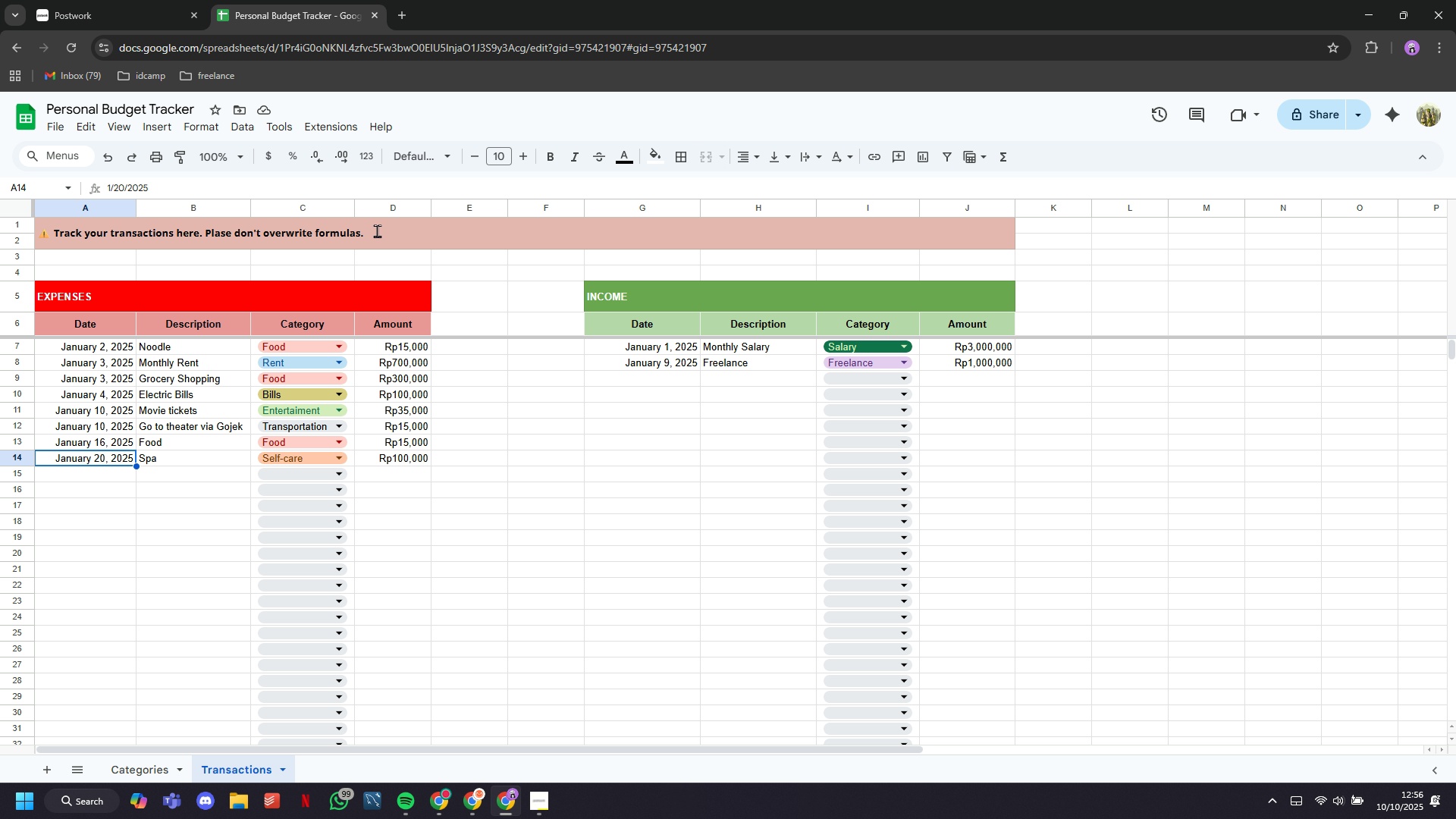 
double_click([377, 231])
 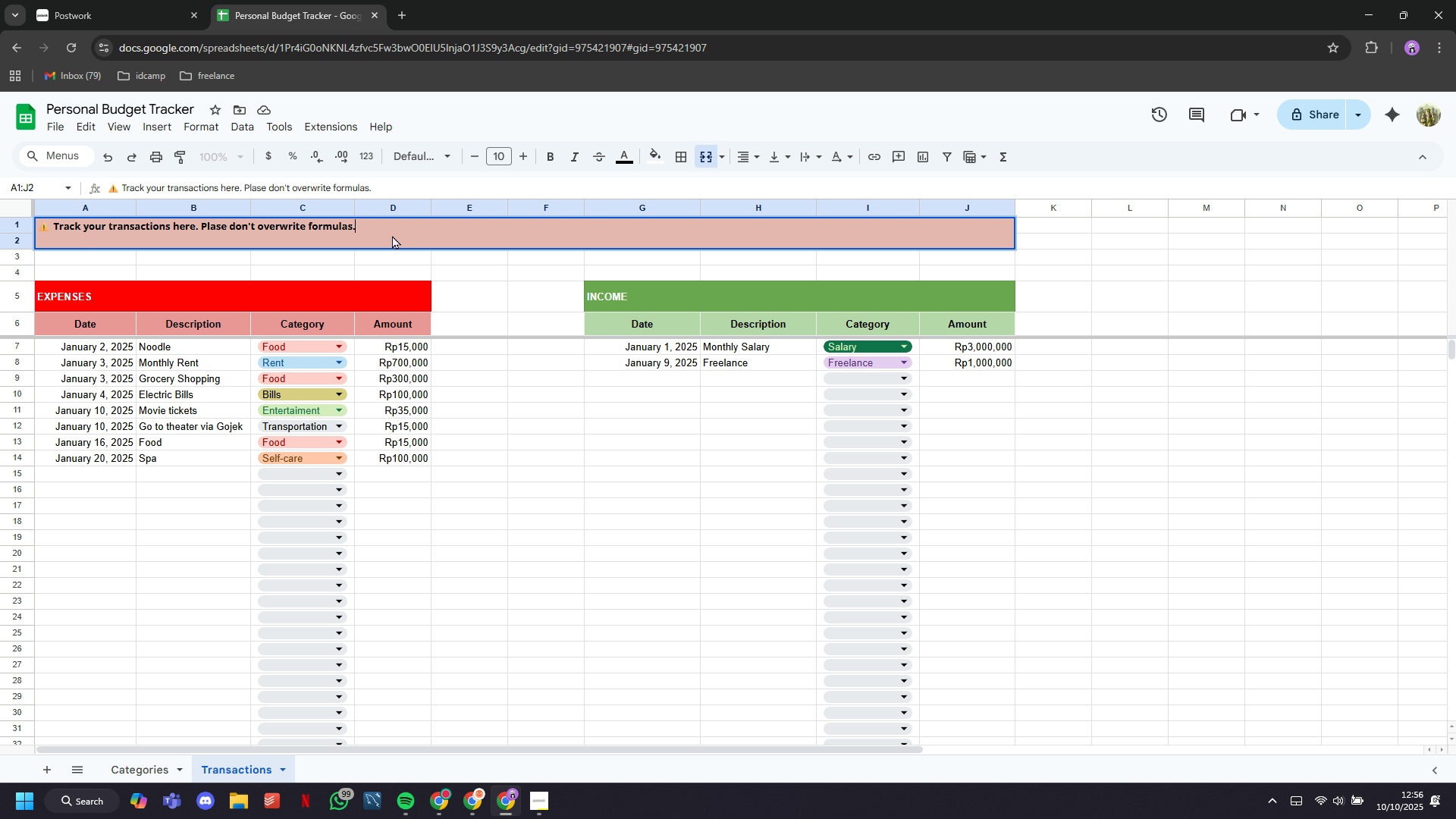 
left_click([384, 231])
 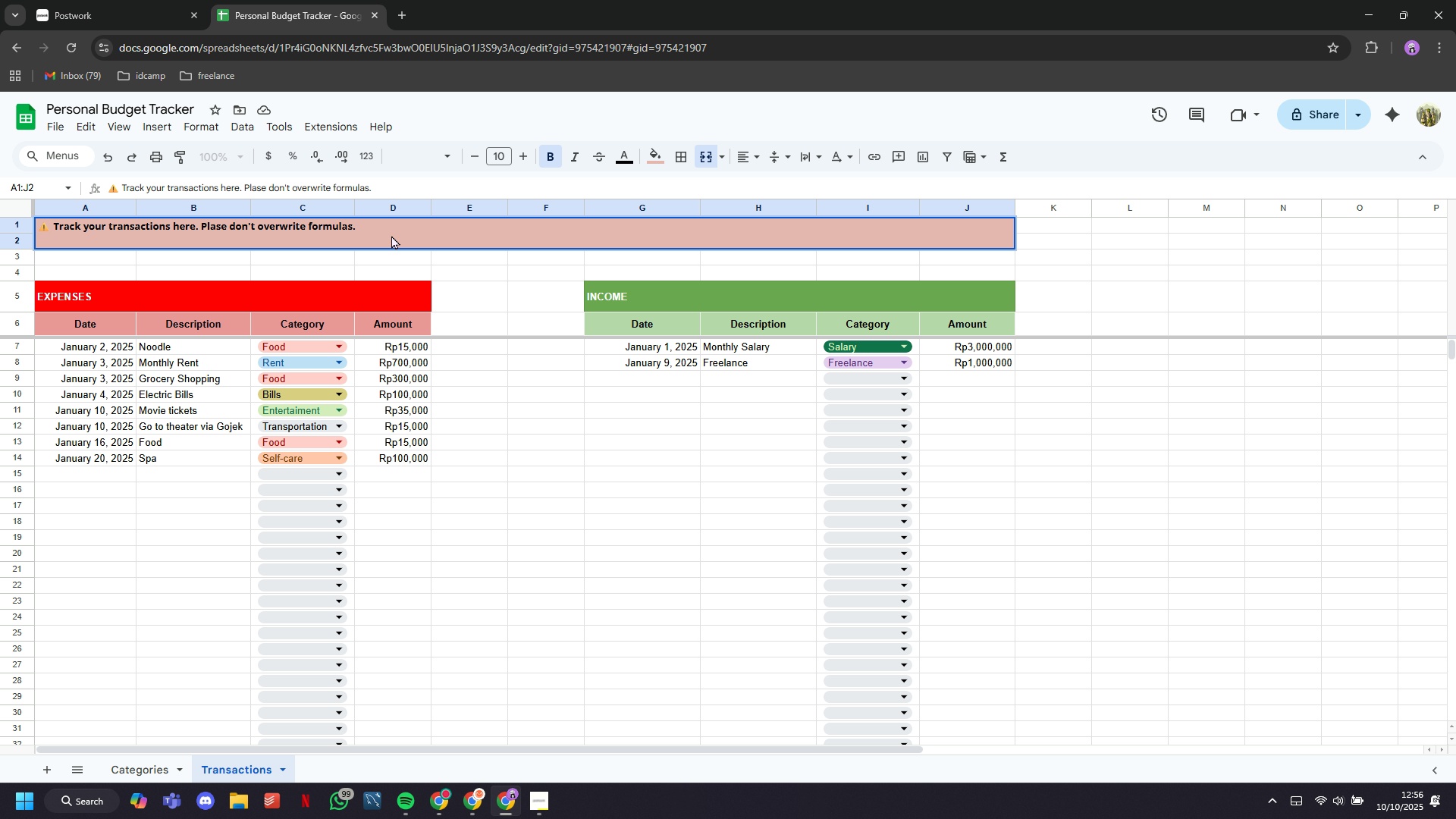 
left_click([391, 235])
 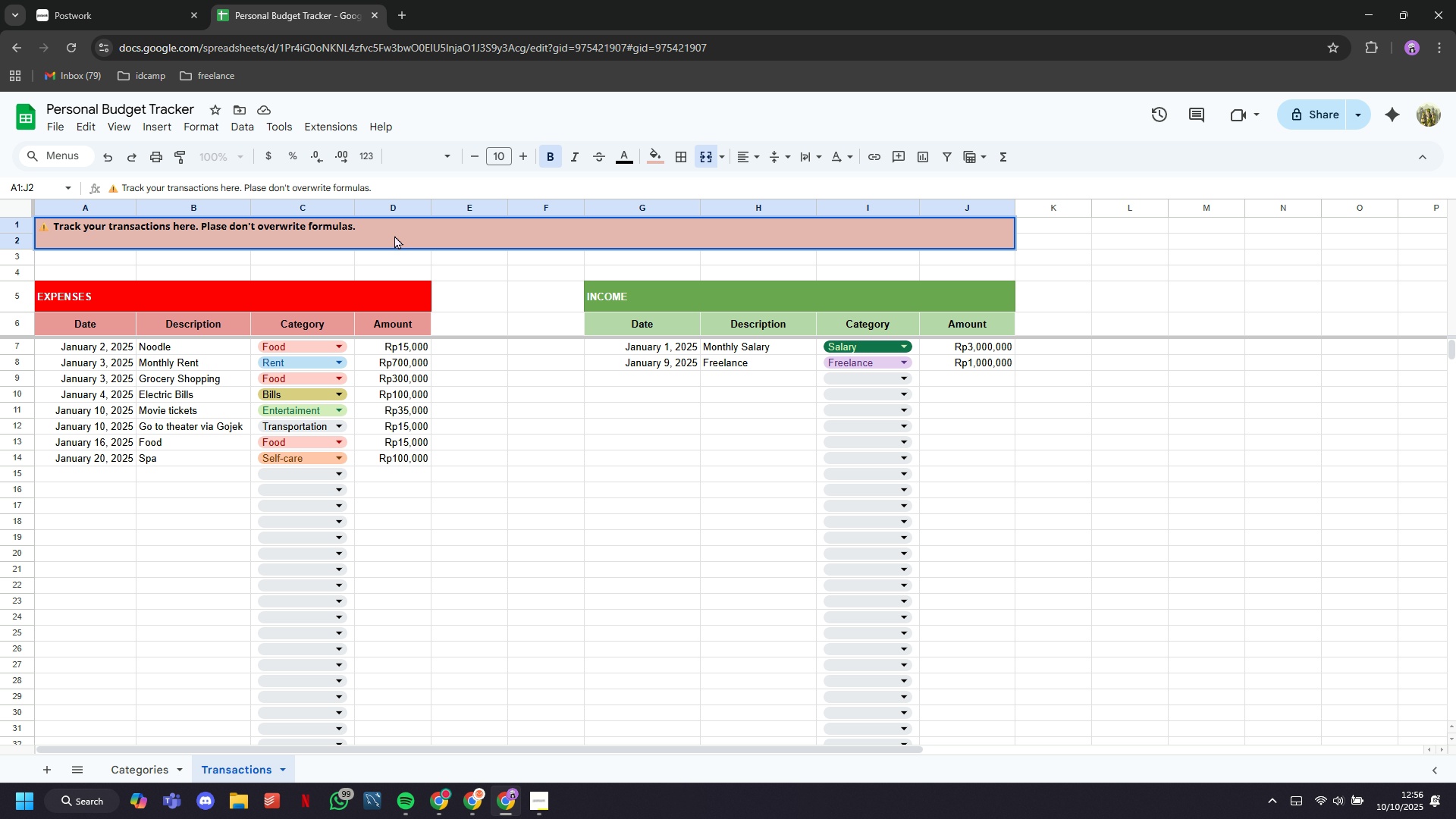 
left_click([410, 226])
 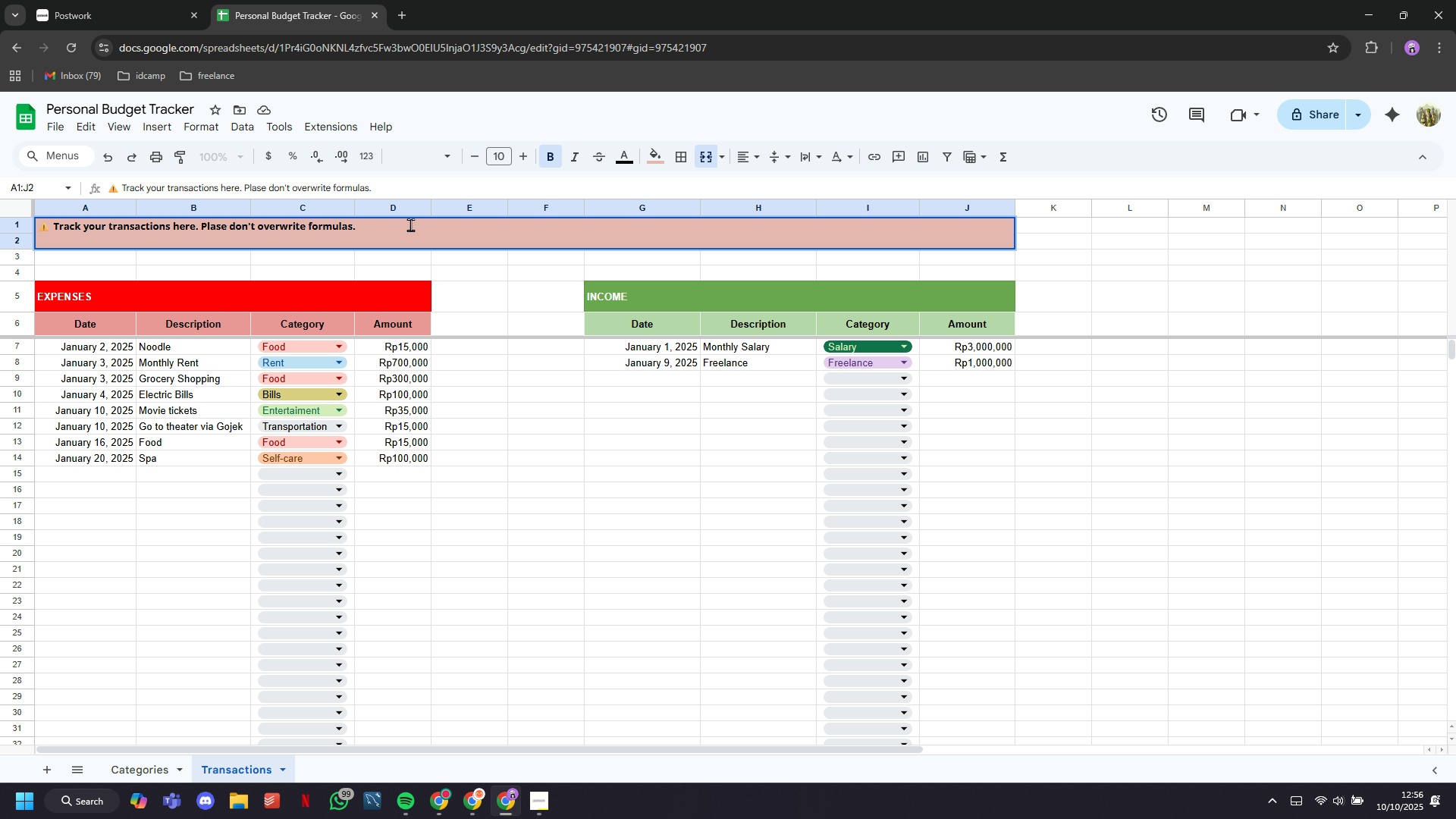 
hold_key(key=Backspace, duration=1.21)
 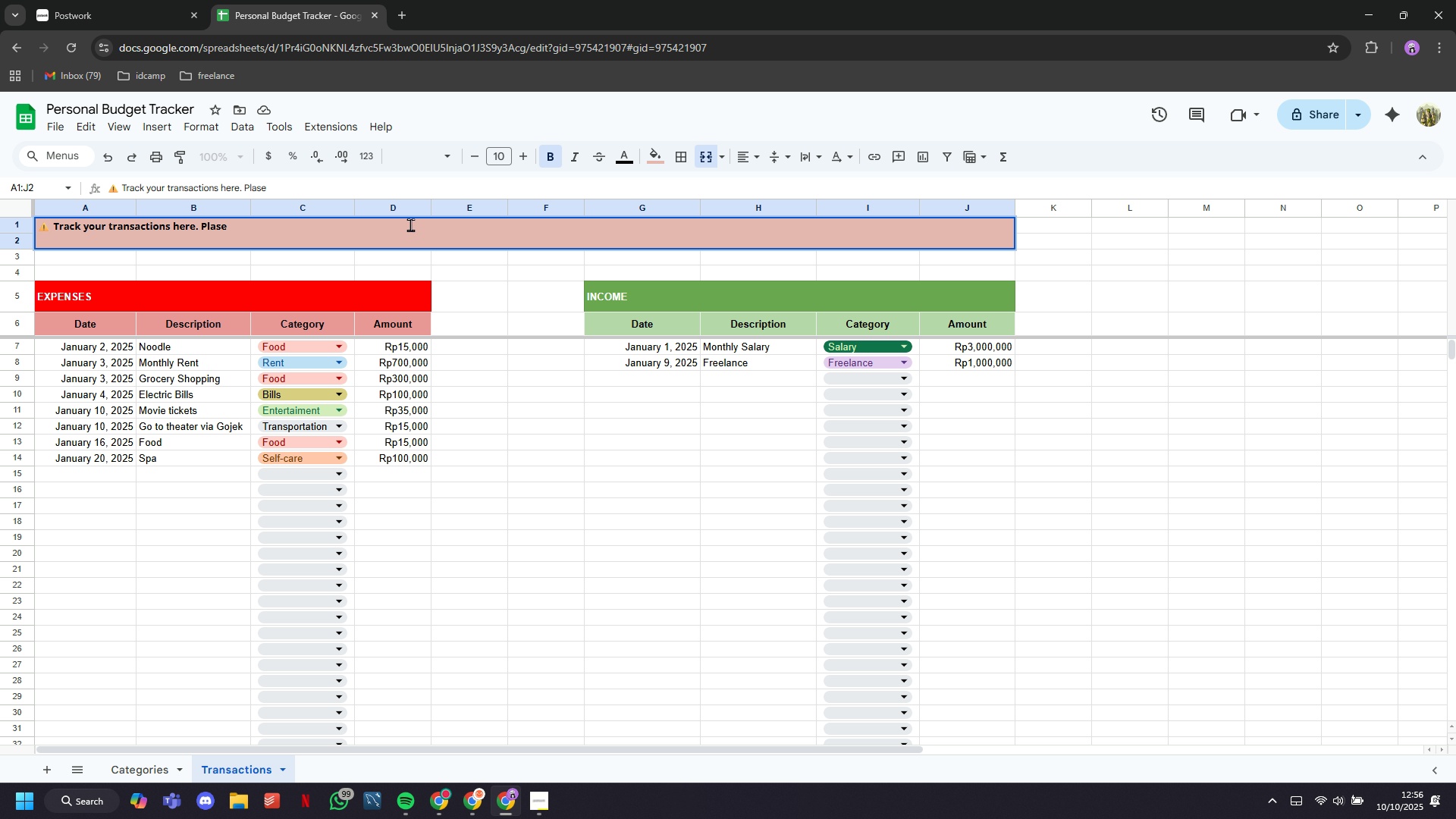 
key(Backspace)
 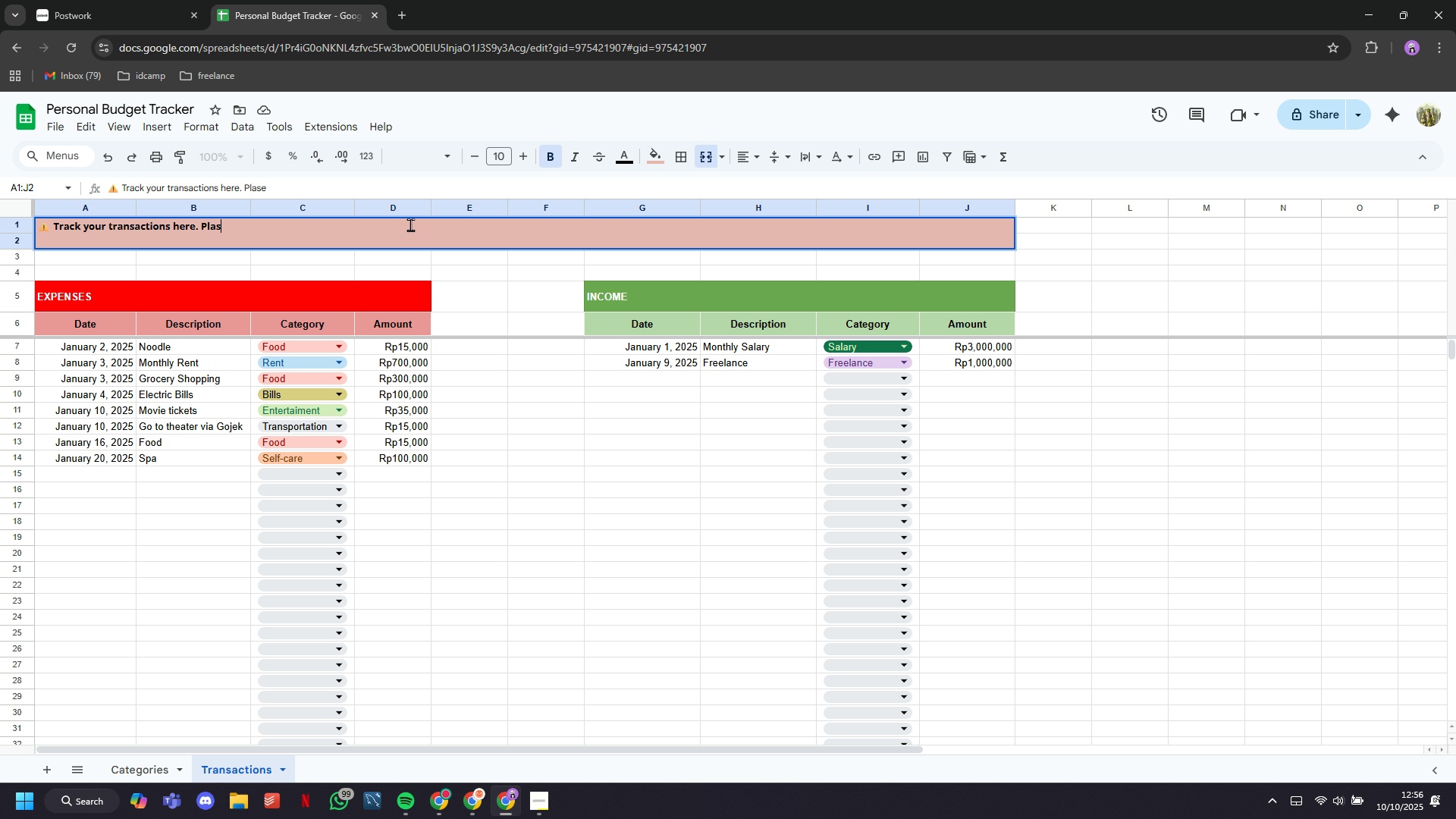 
key(Backspace)
 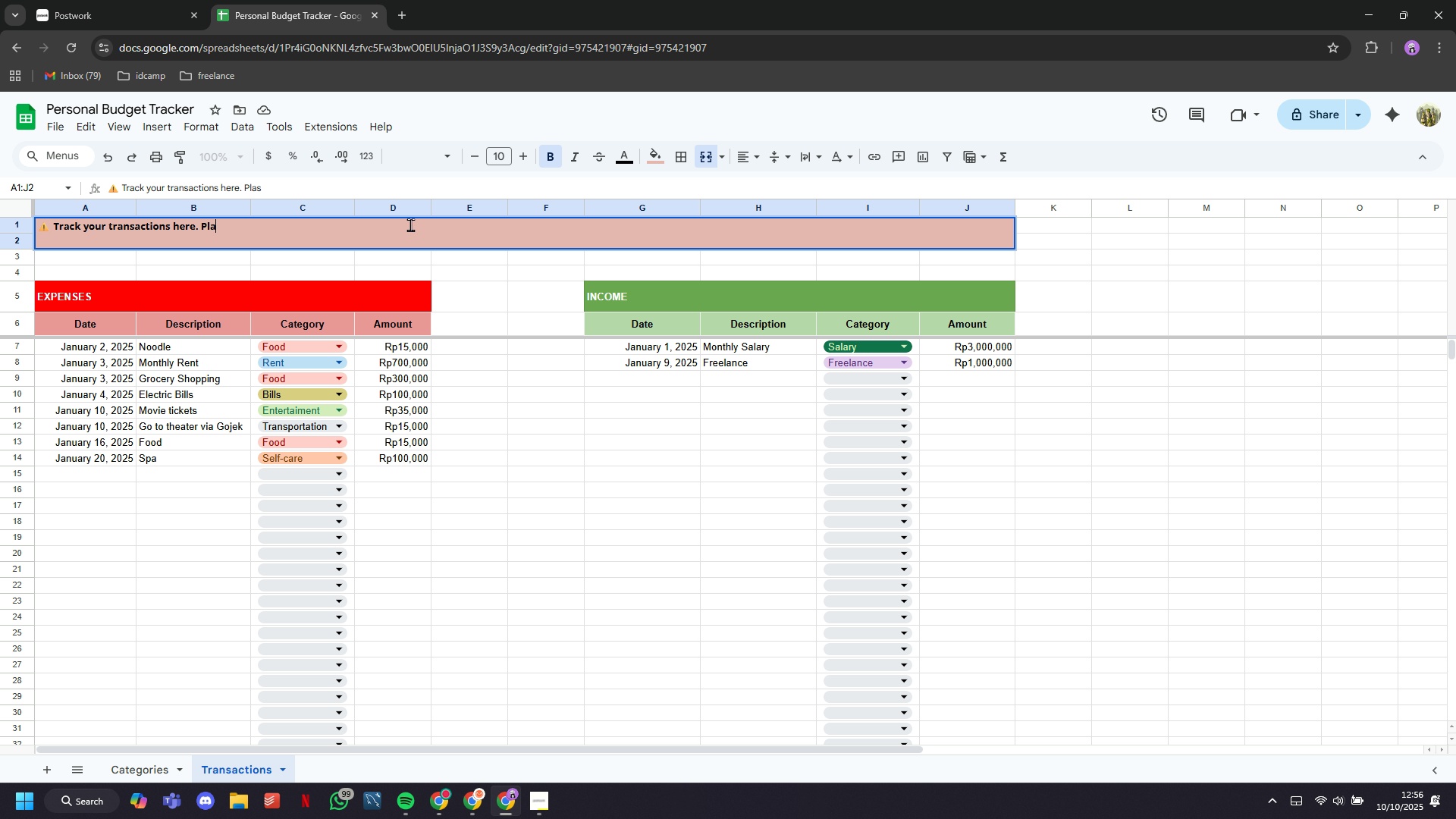 
key(Backspace)
 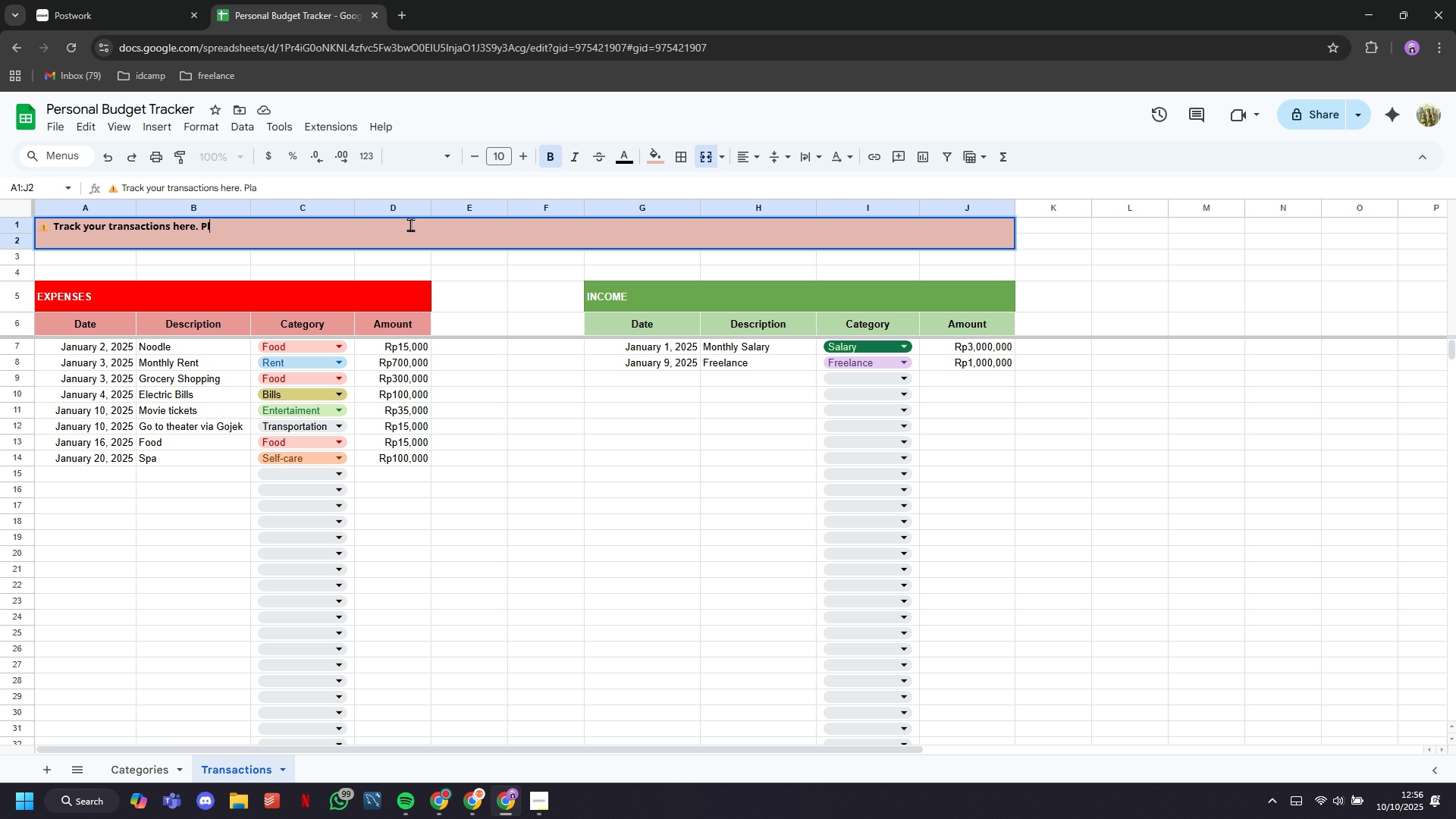 
key(Backspace)
 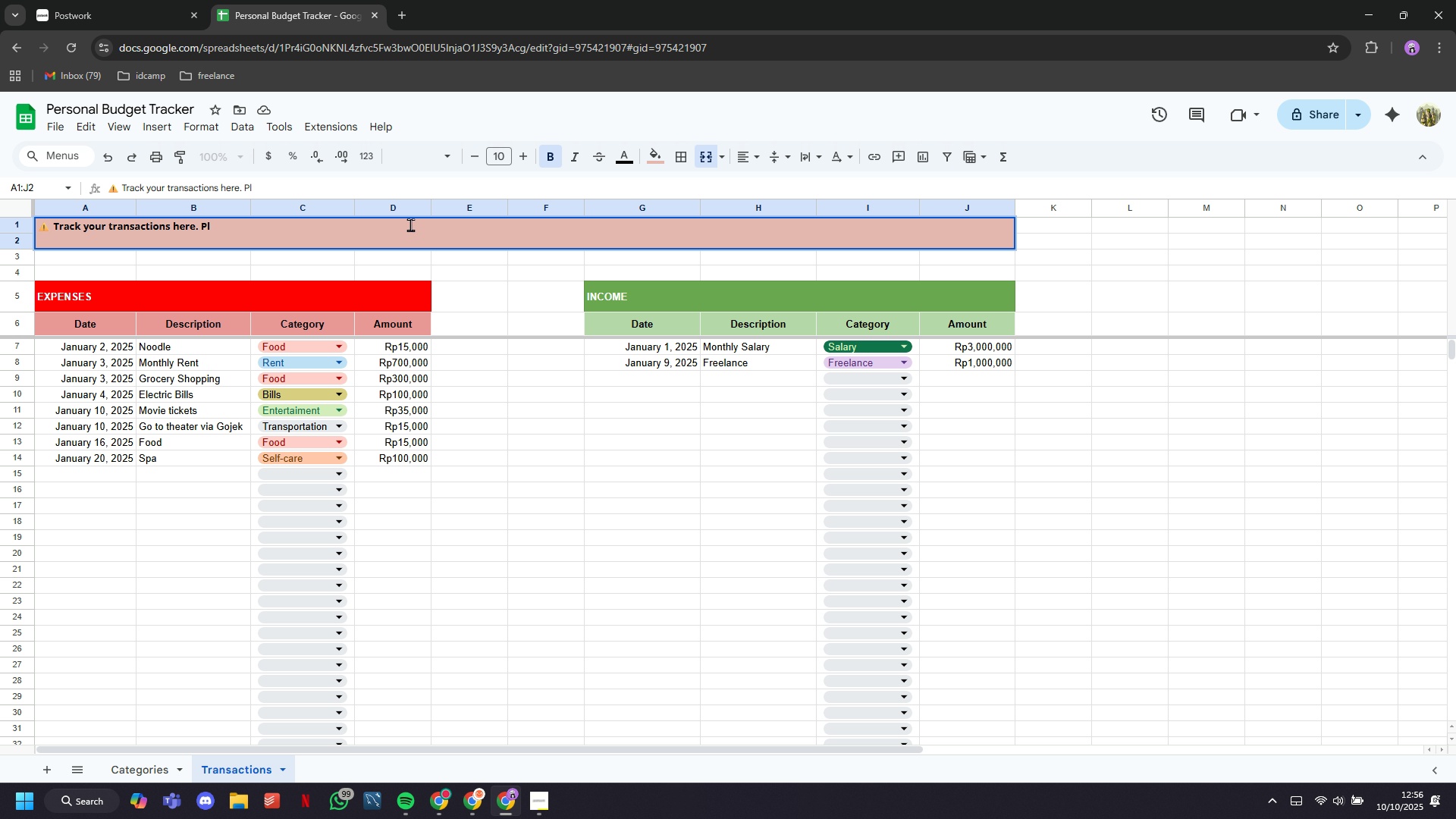 
key(Backspace)
 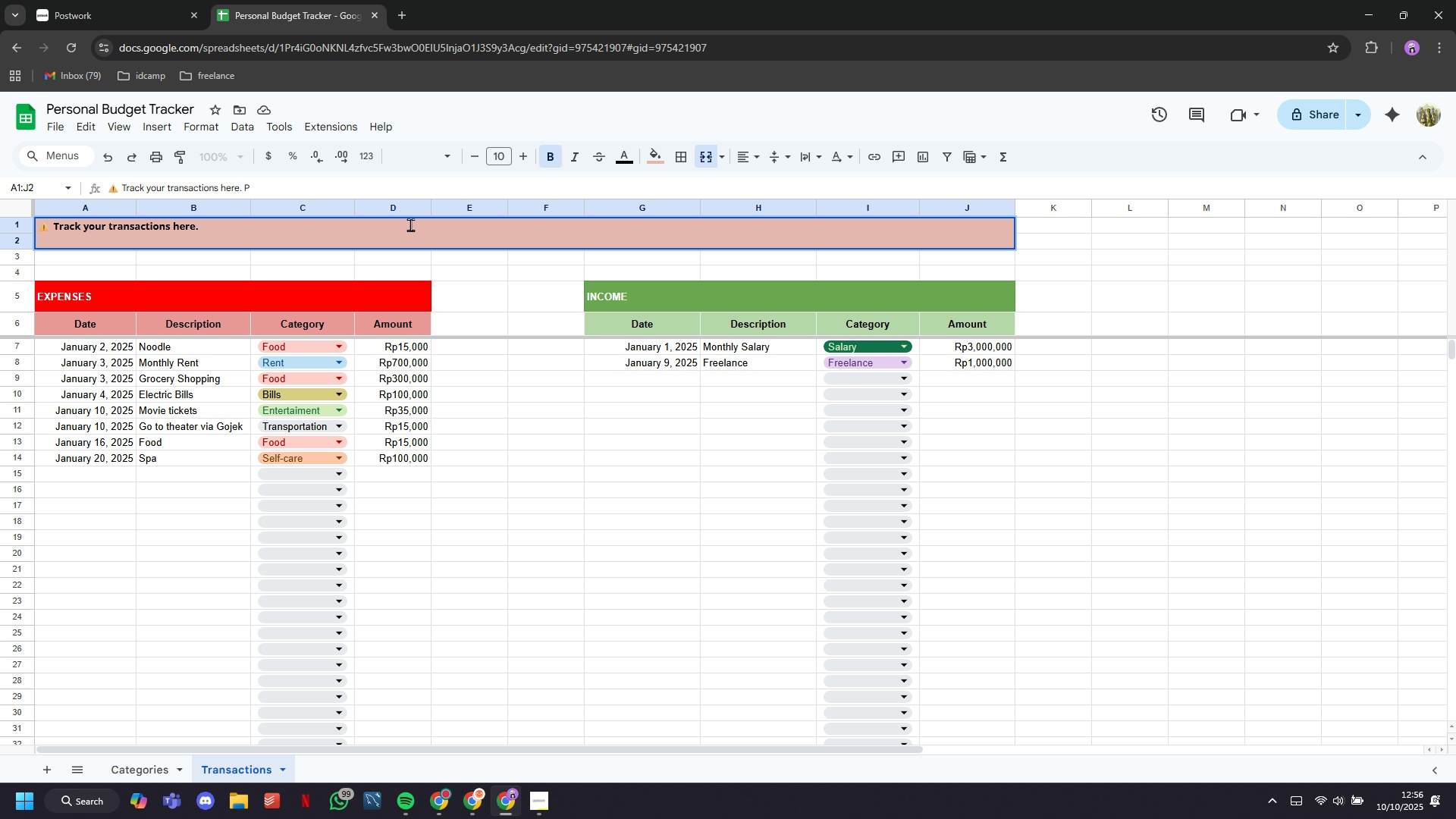 
key(Backspace)
 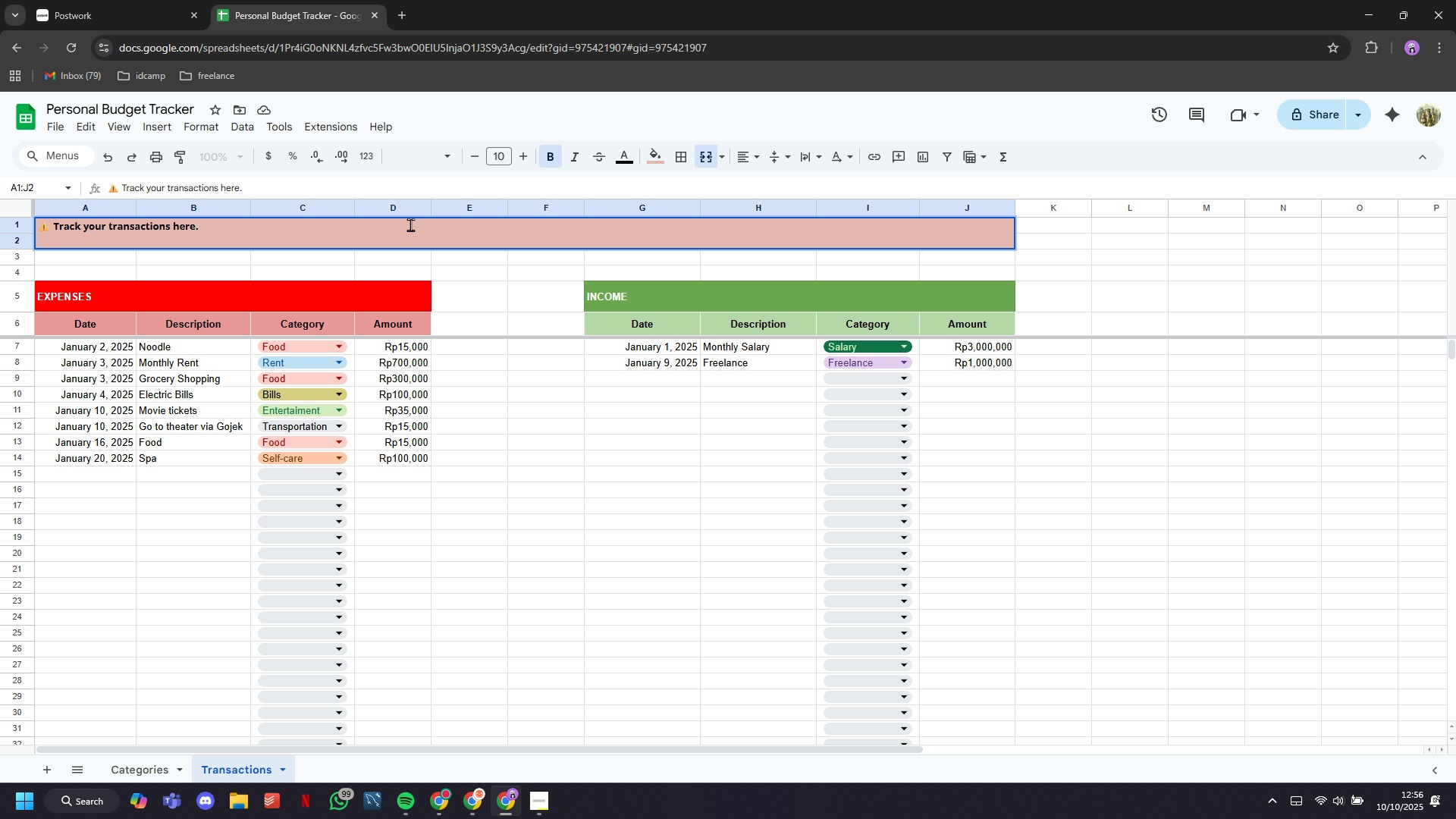 
hold_key(key=ArrowLeft, duration=1.04)
 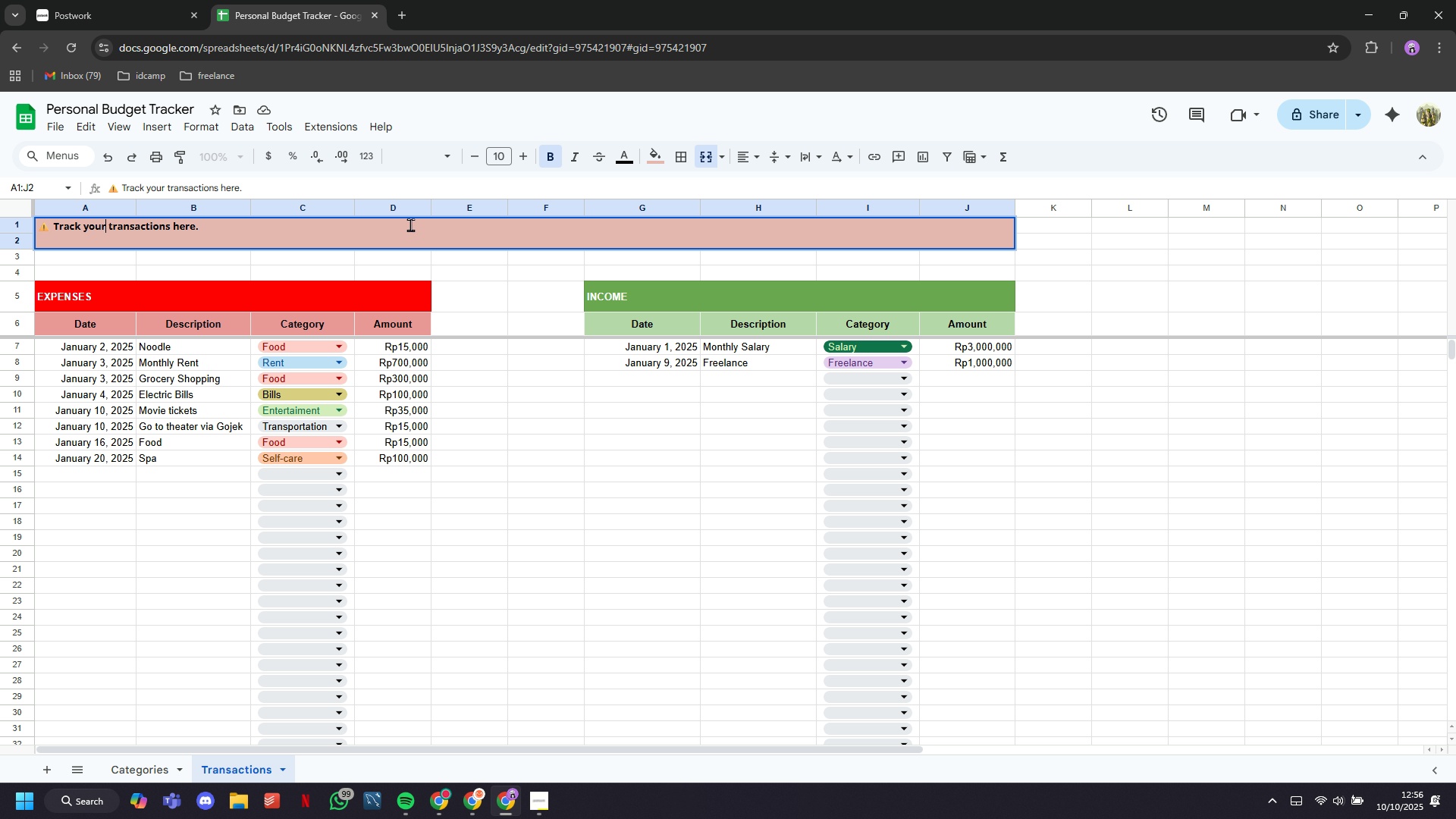 
key(ArrowLeft)
 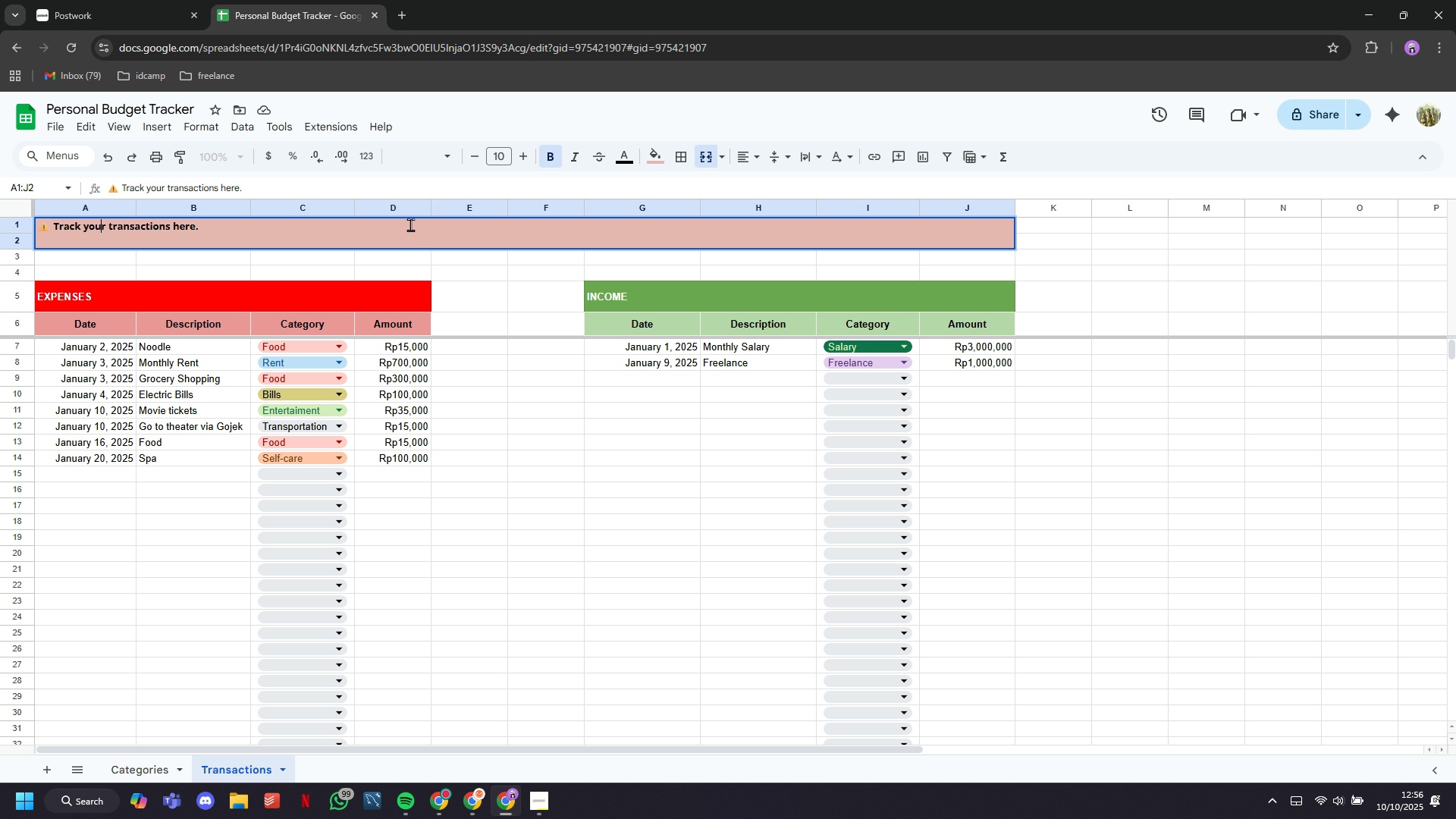 
key(ArrowLeft)
 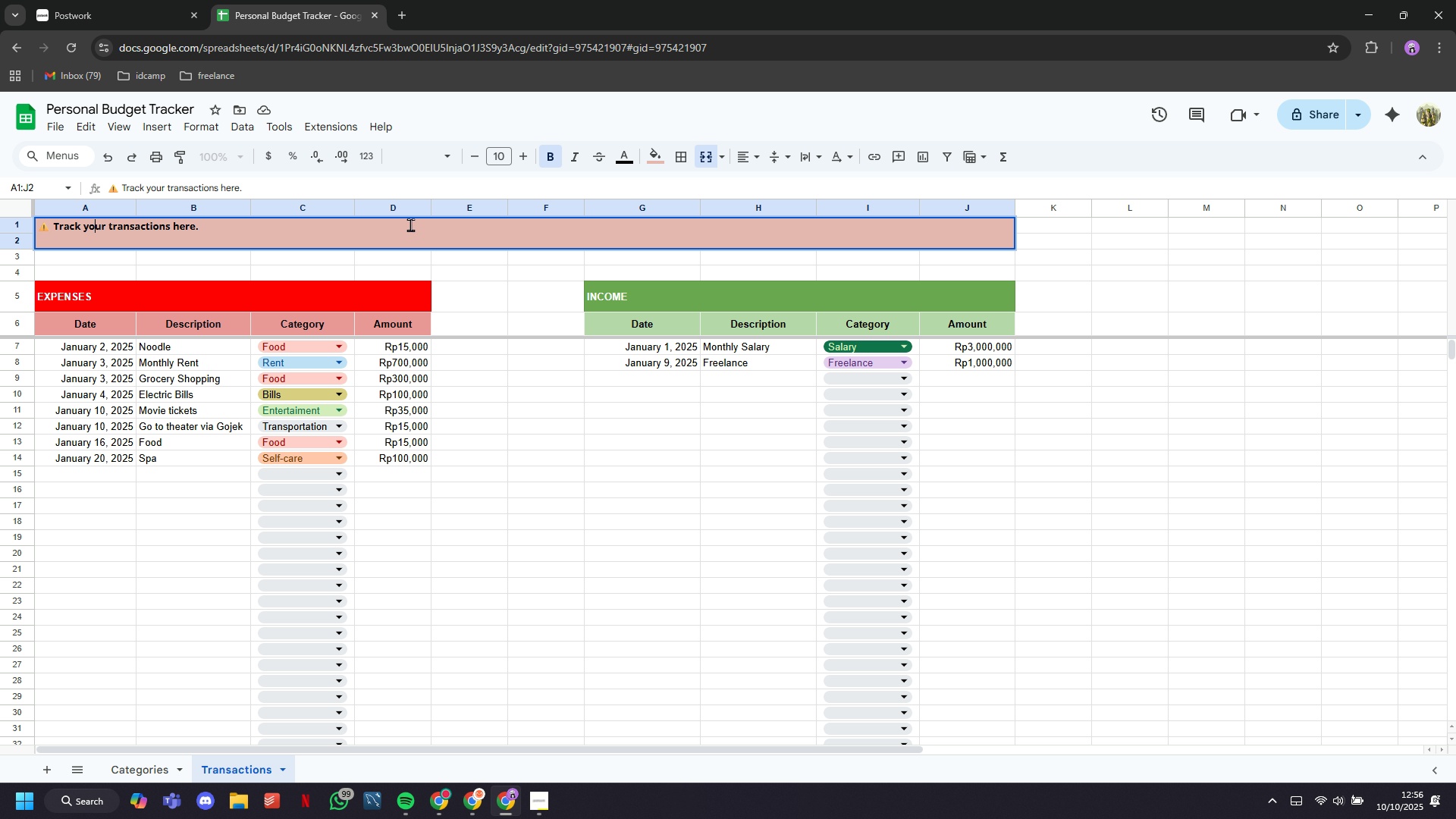 
key(ArrowLeft)
 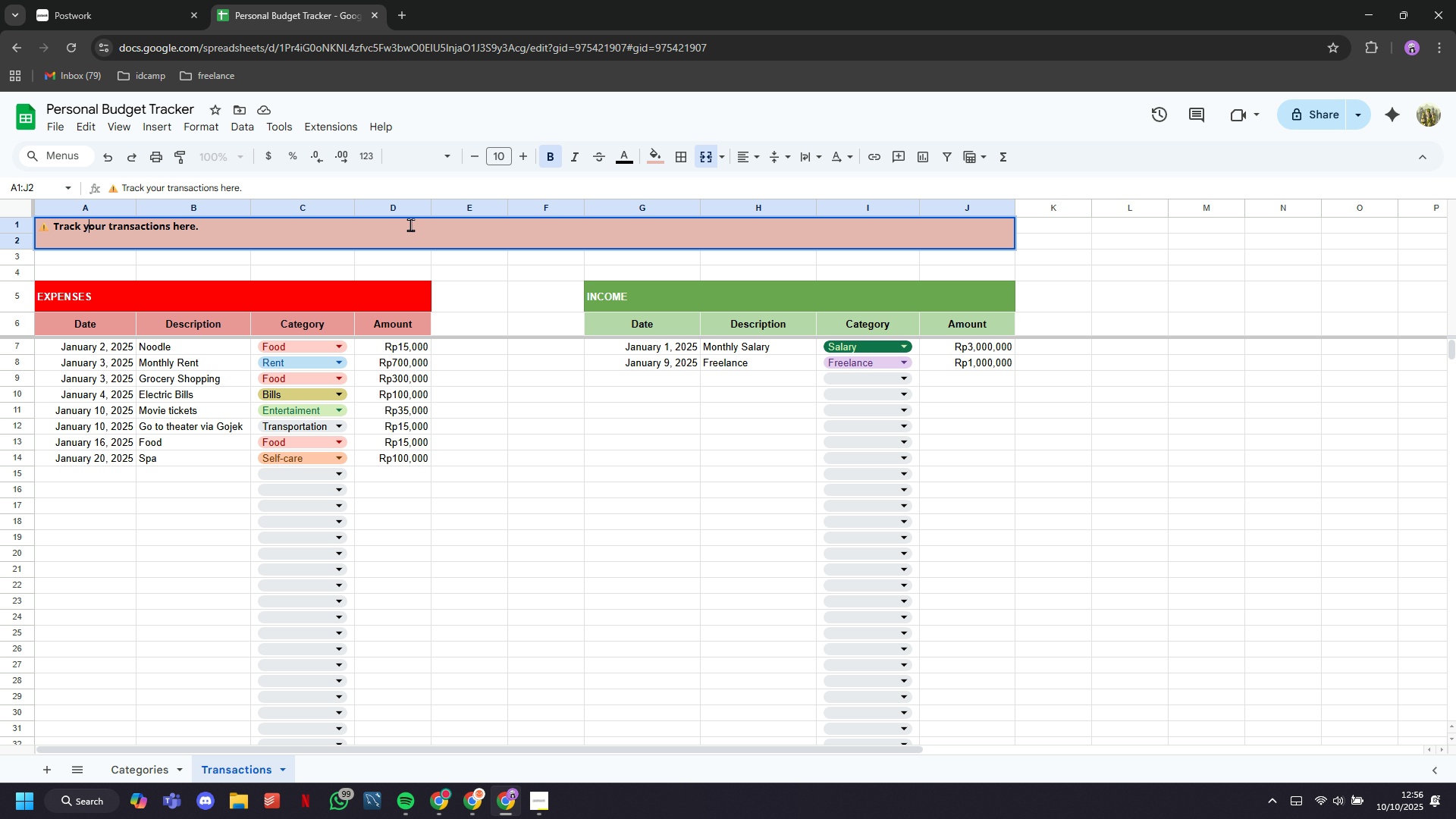 
key(ArrowLeft)
 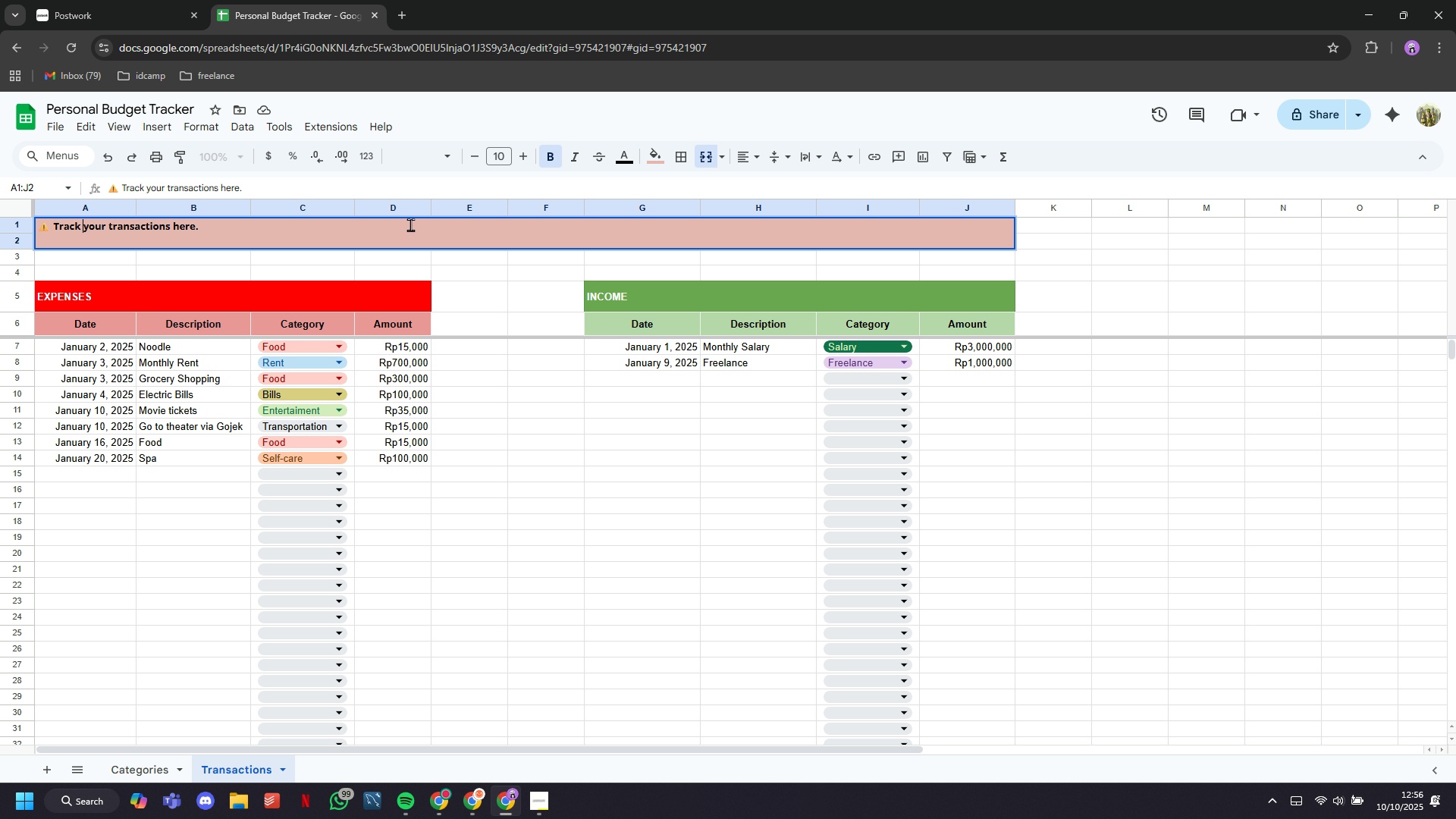 
key(ArrowLeft)
 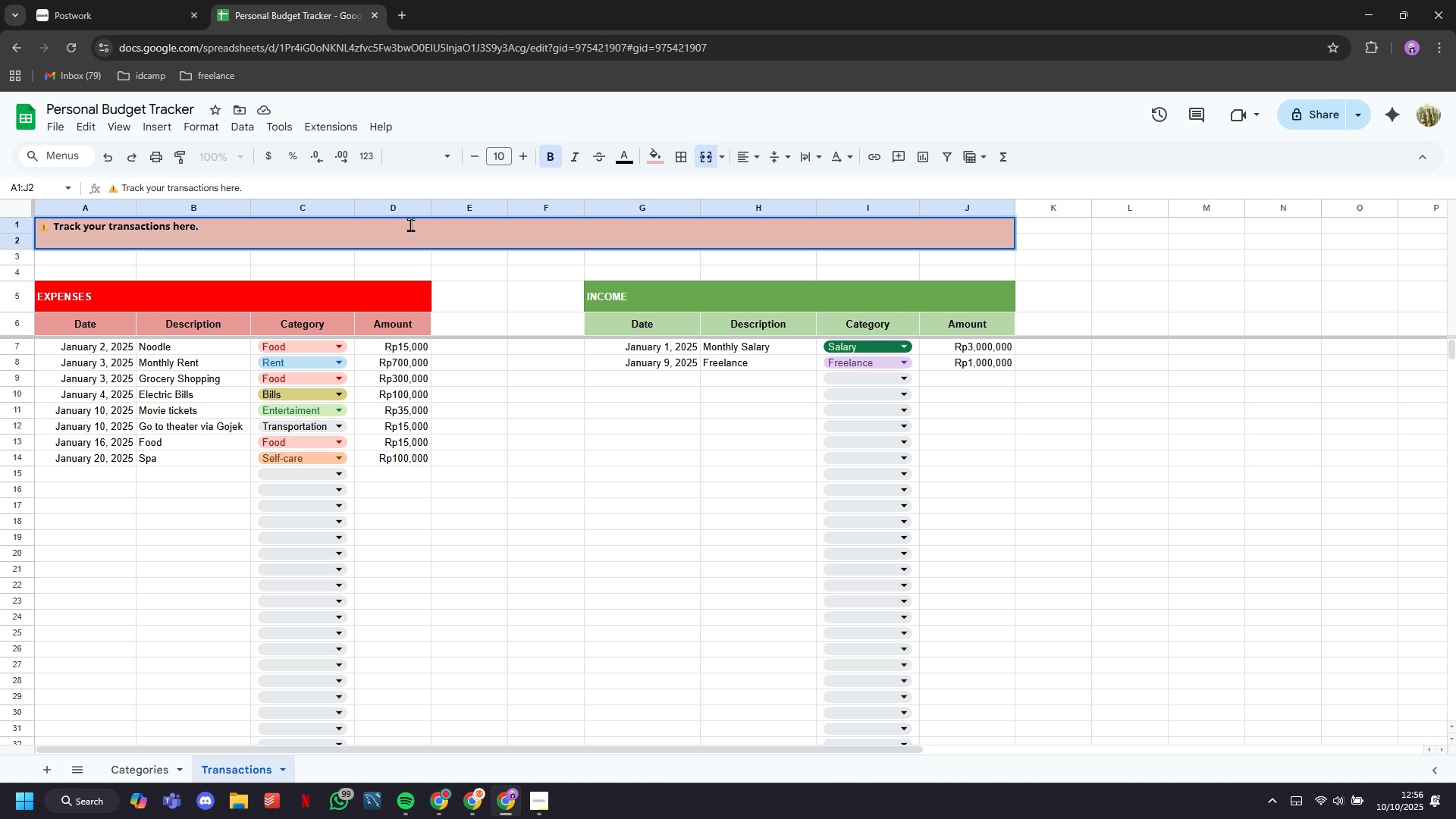 
type(all of )
 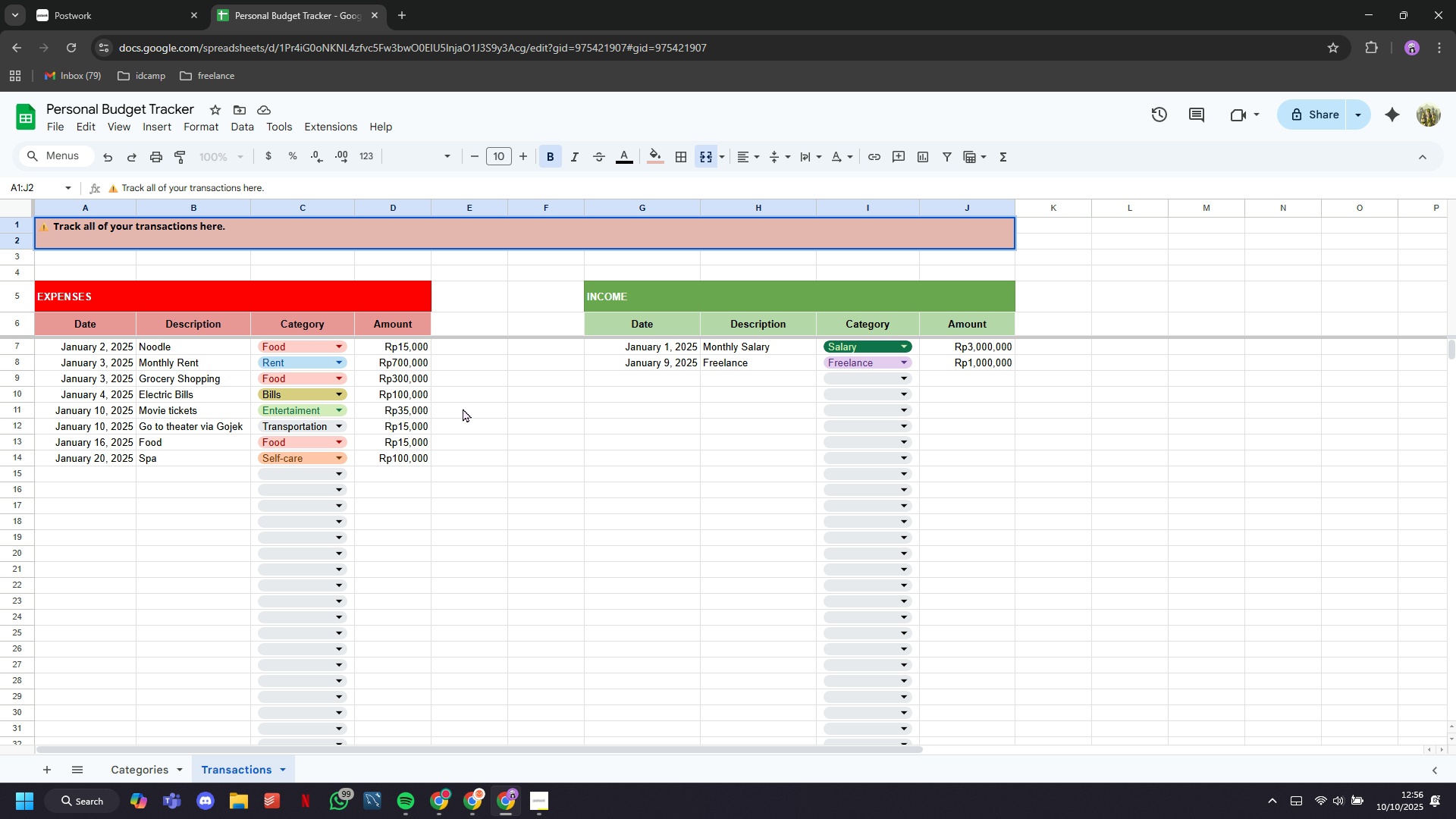 
left_click([478, 482])
 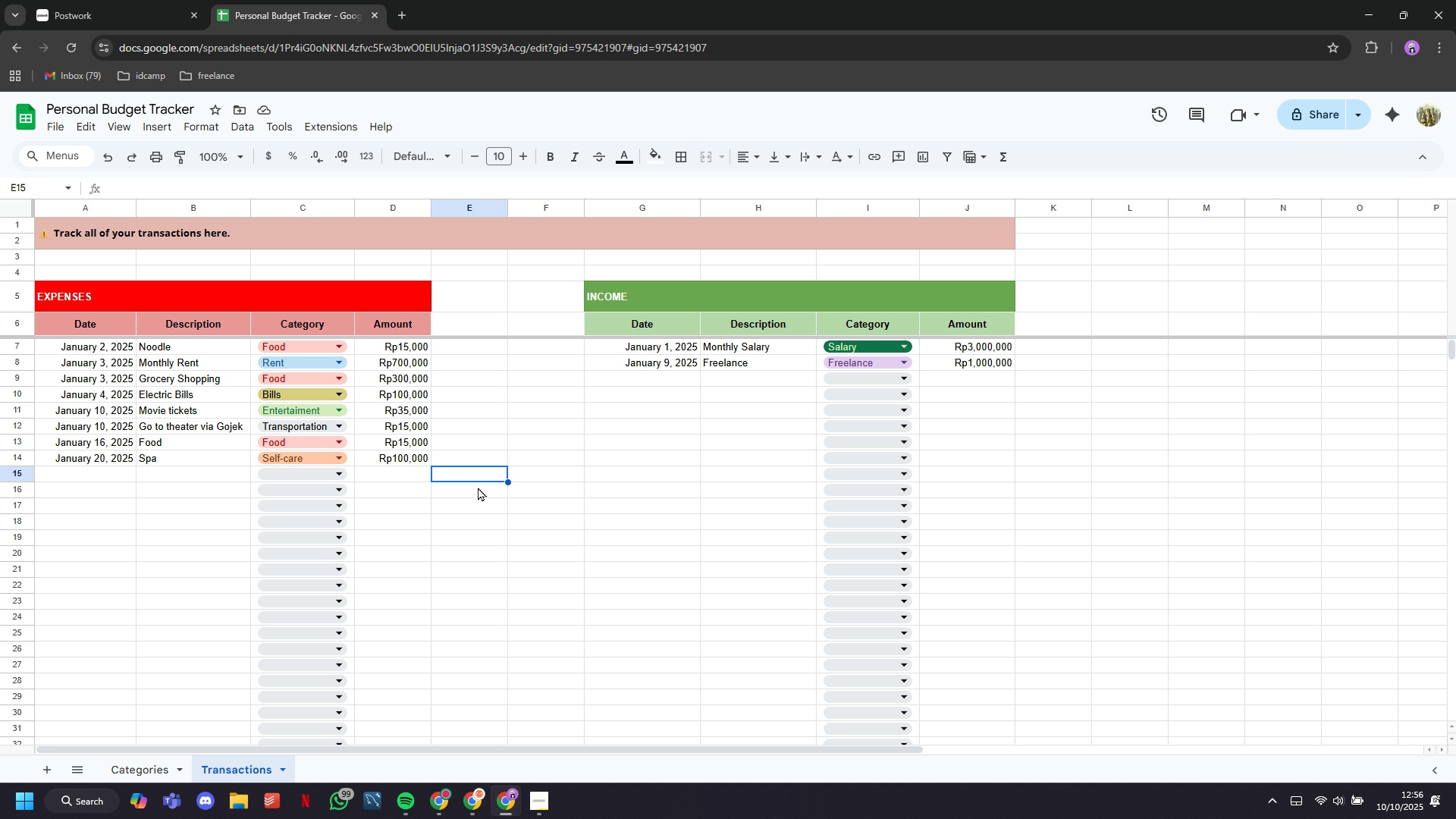 
wait(19.38)
 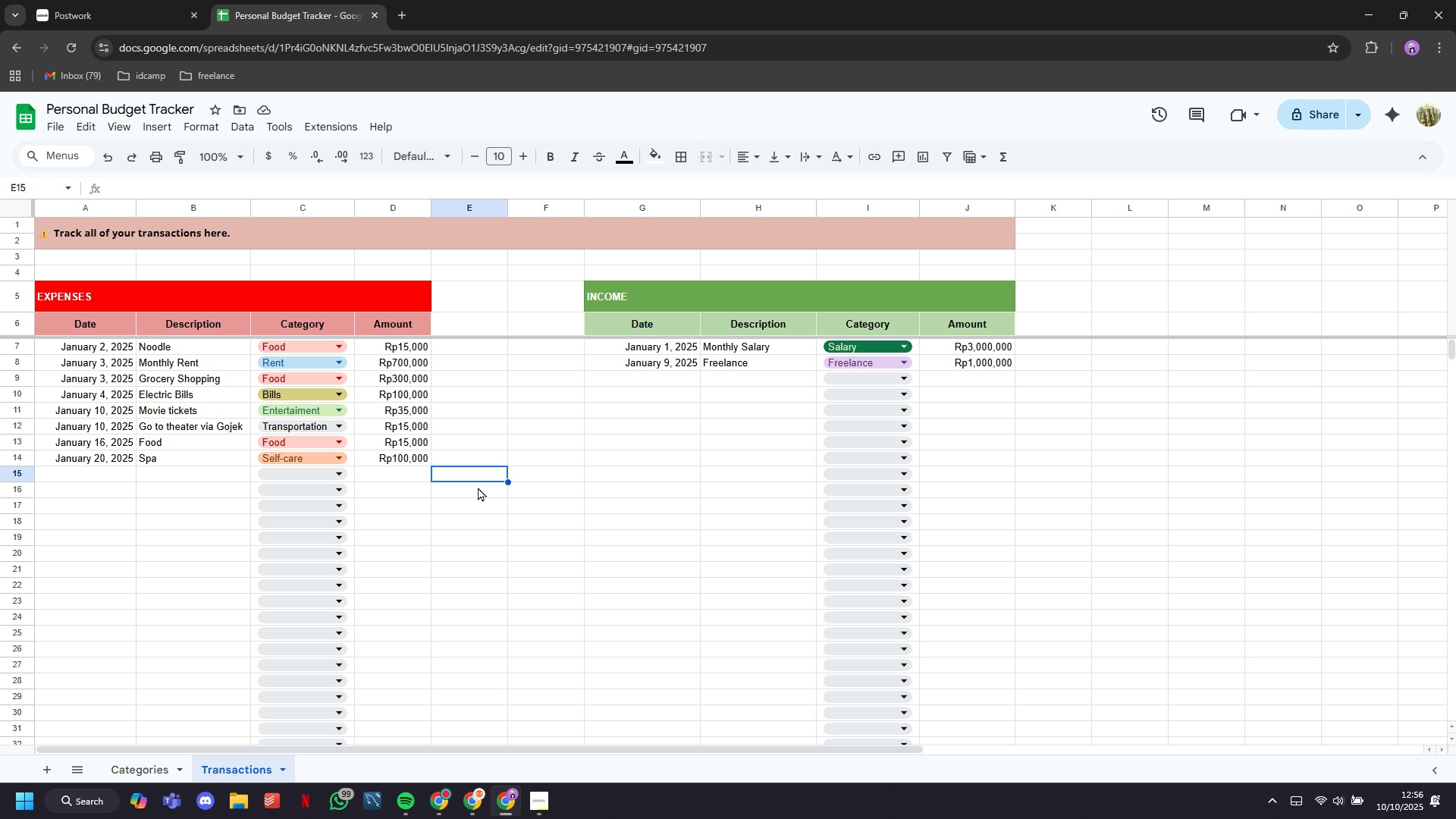 
double_click([113, 469])
 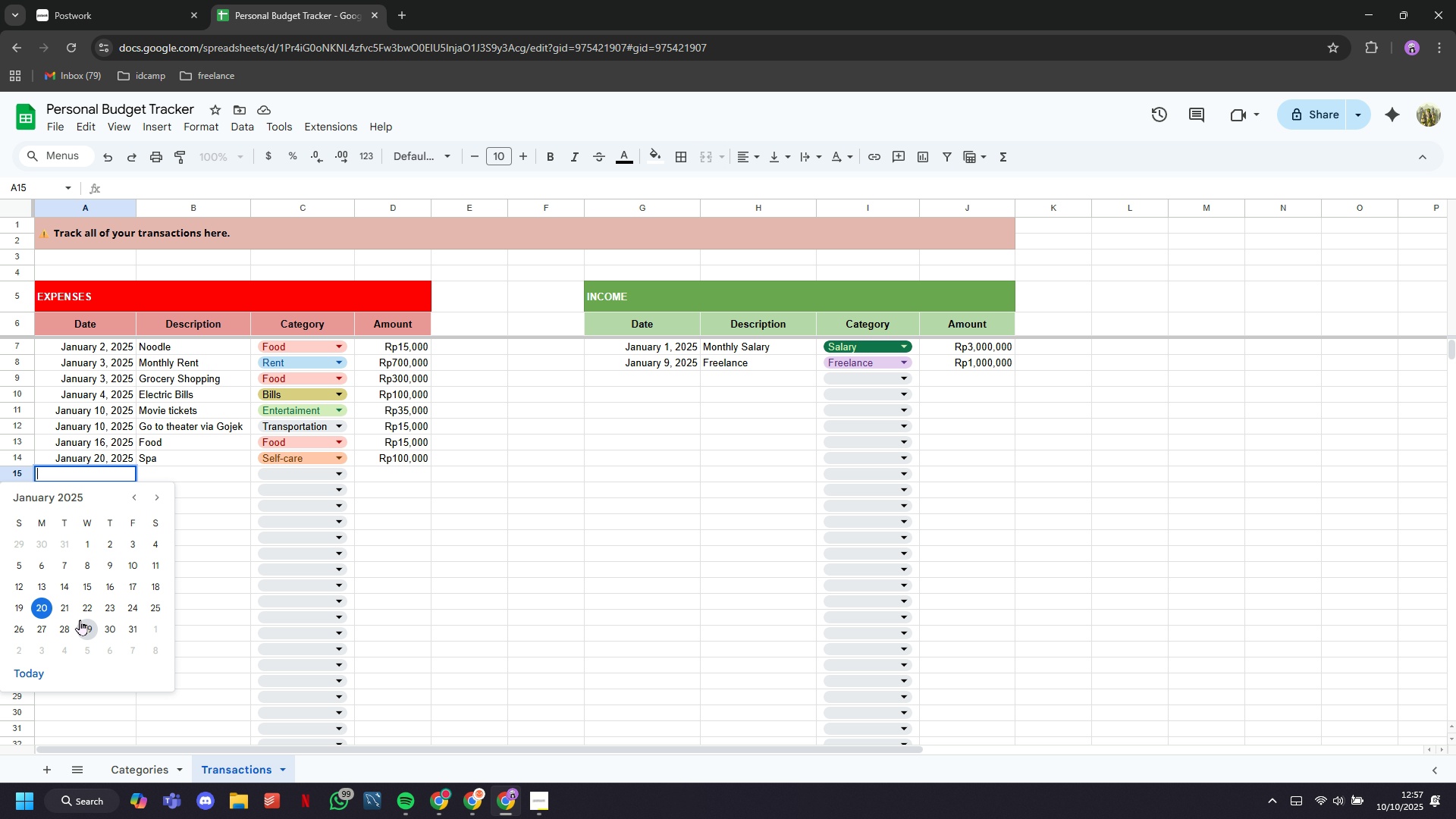 
left_click([84, 610])
 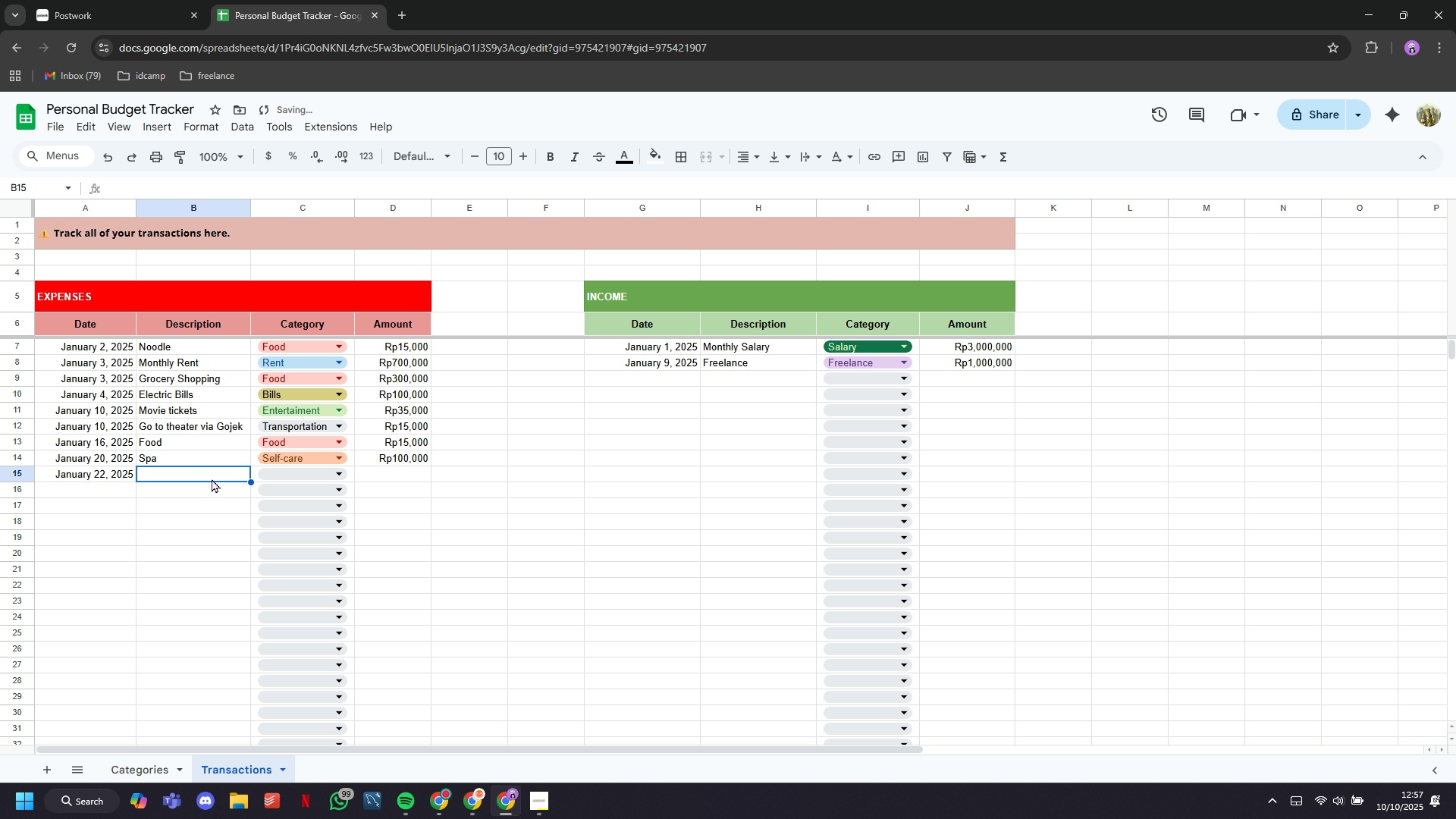 
left_click([210, 479])
 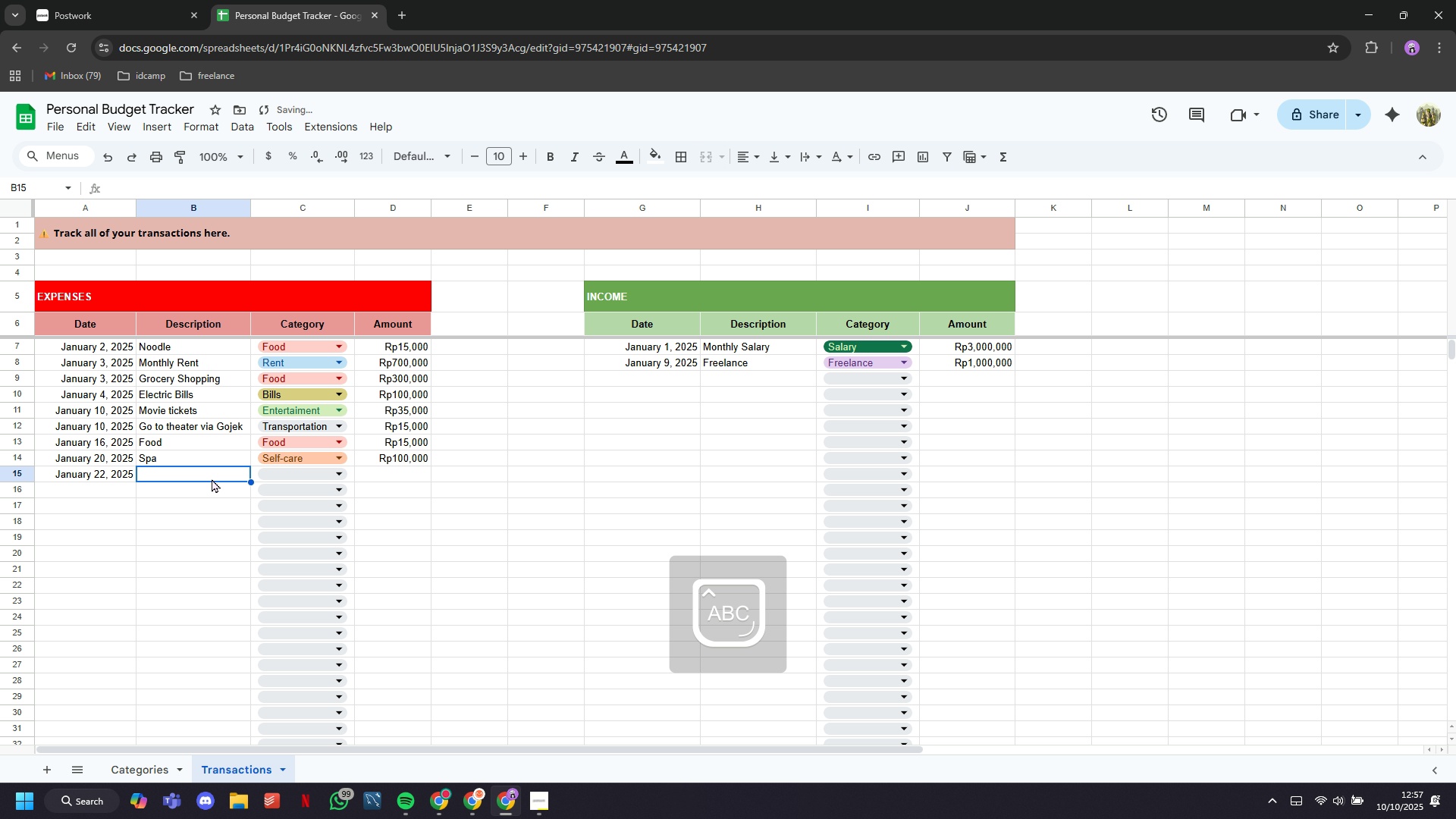 
type(Spotify)
 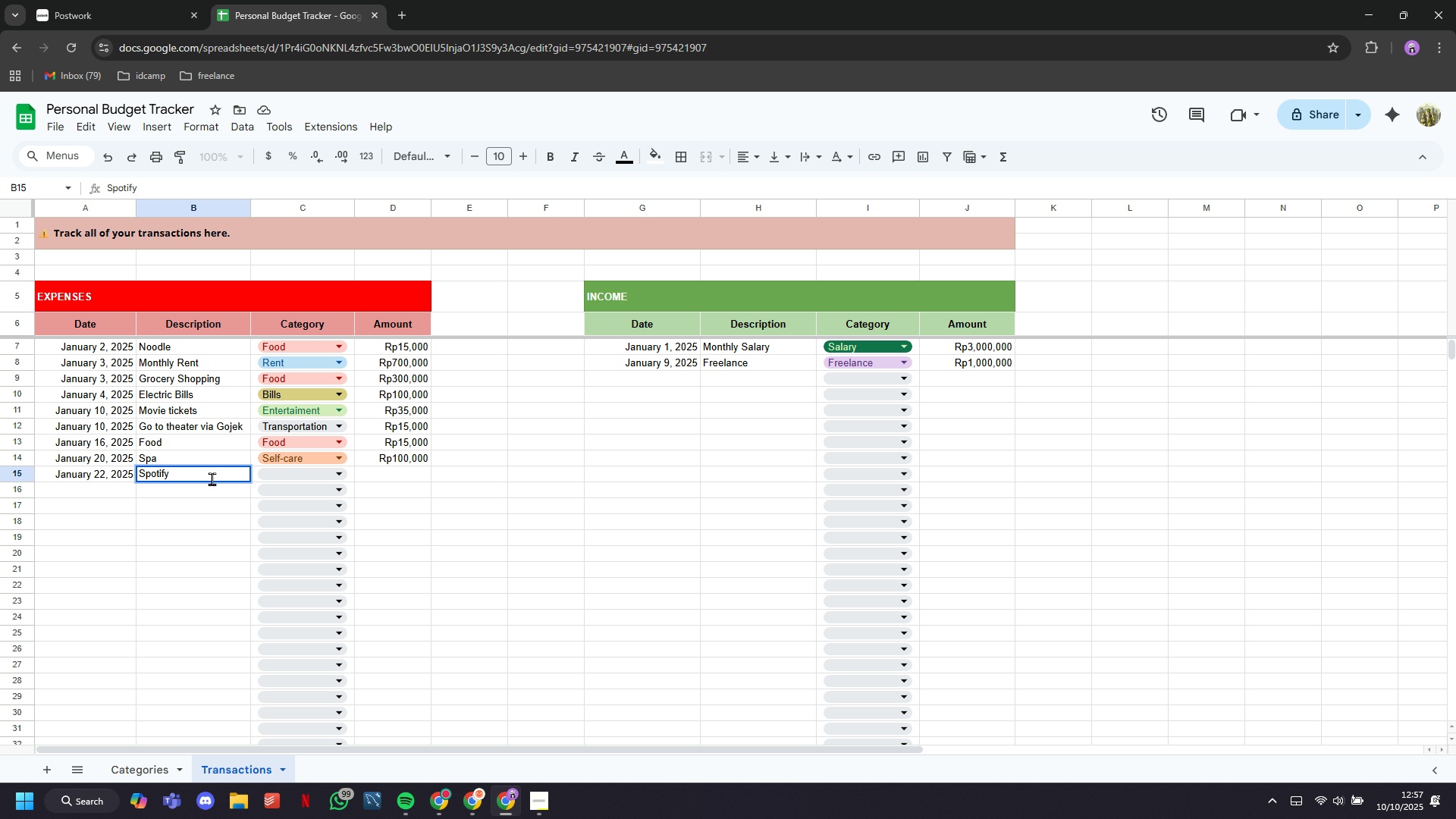 
wait(11.92)
 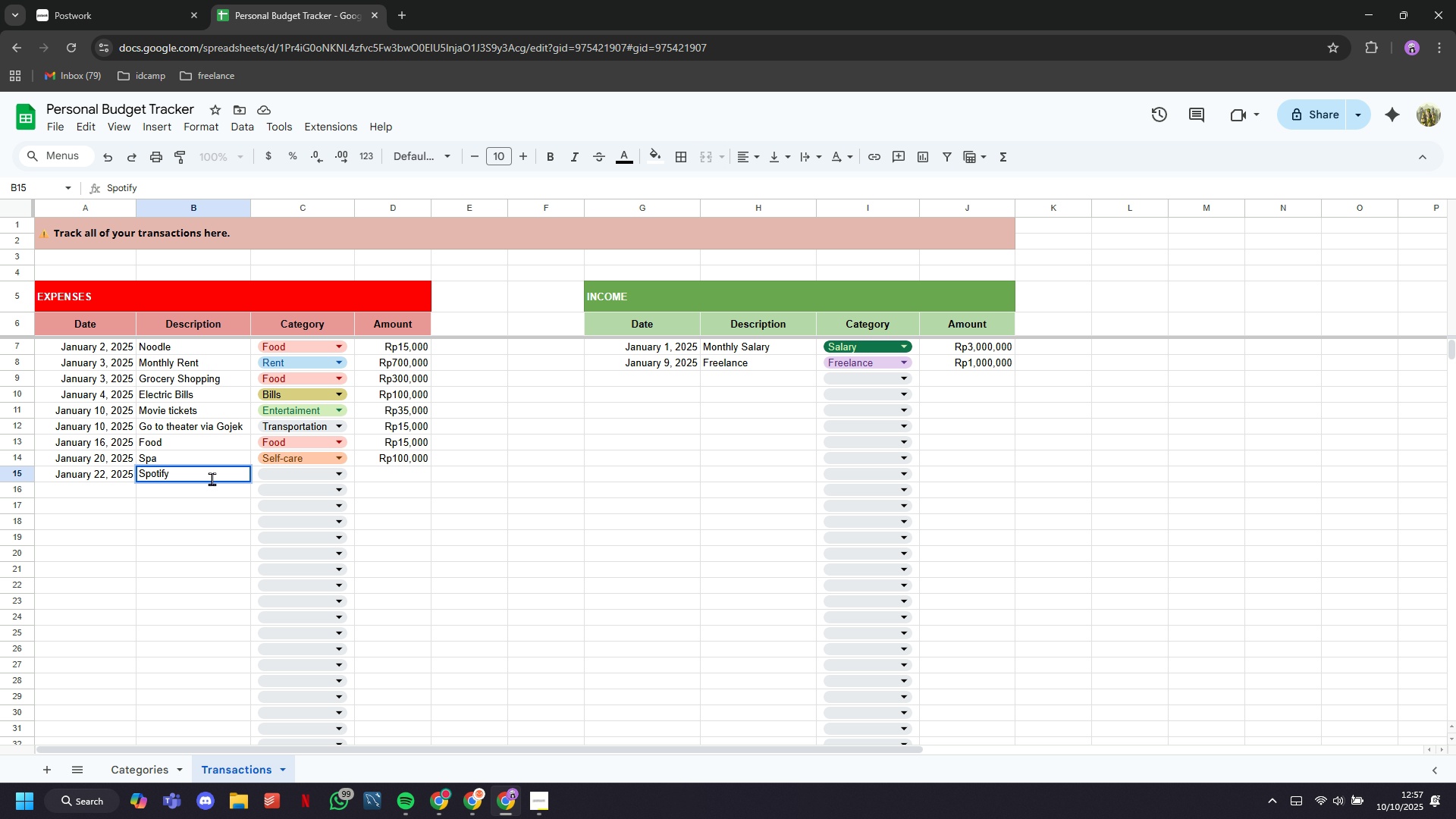 
left_click([283, 475])
 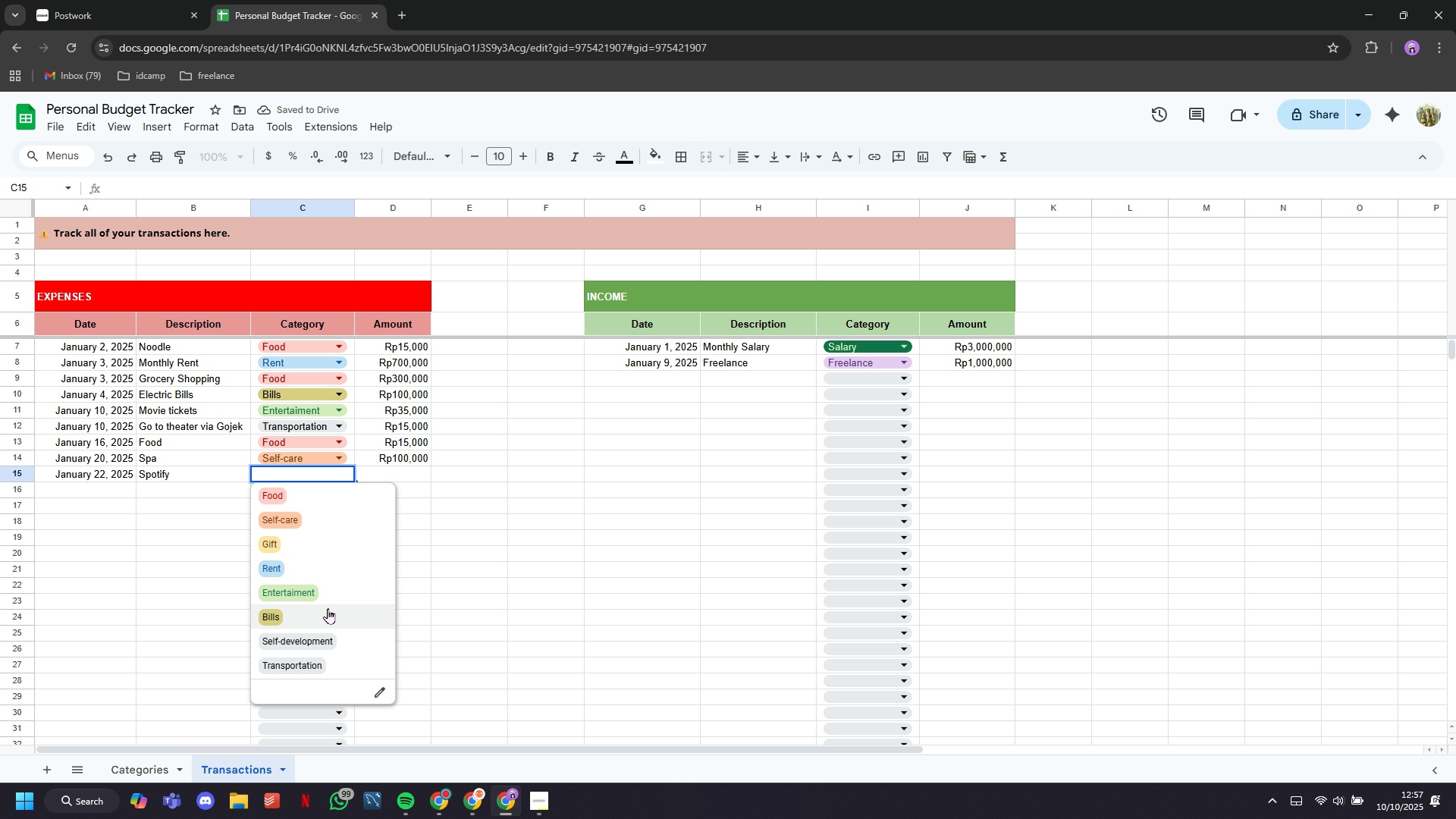 
wait(7.06)
 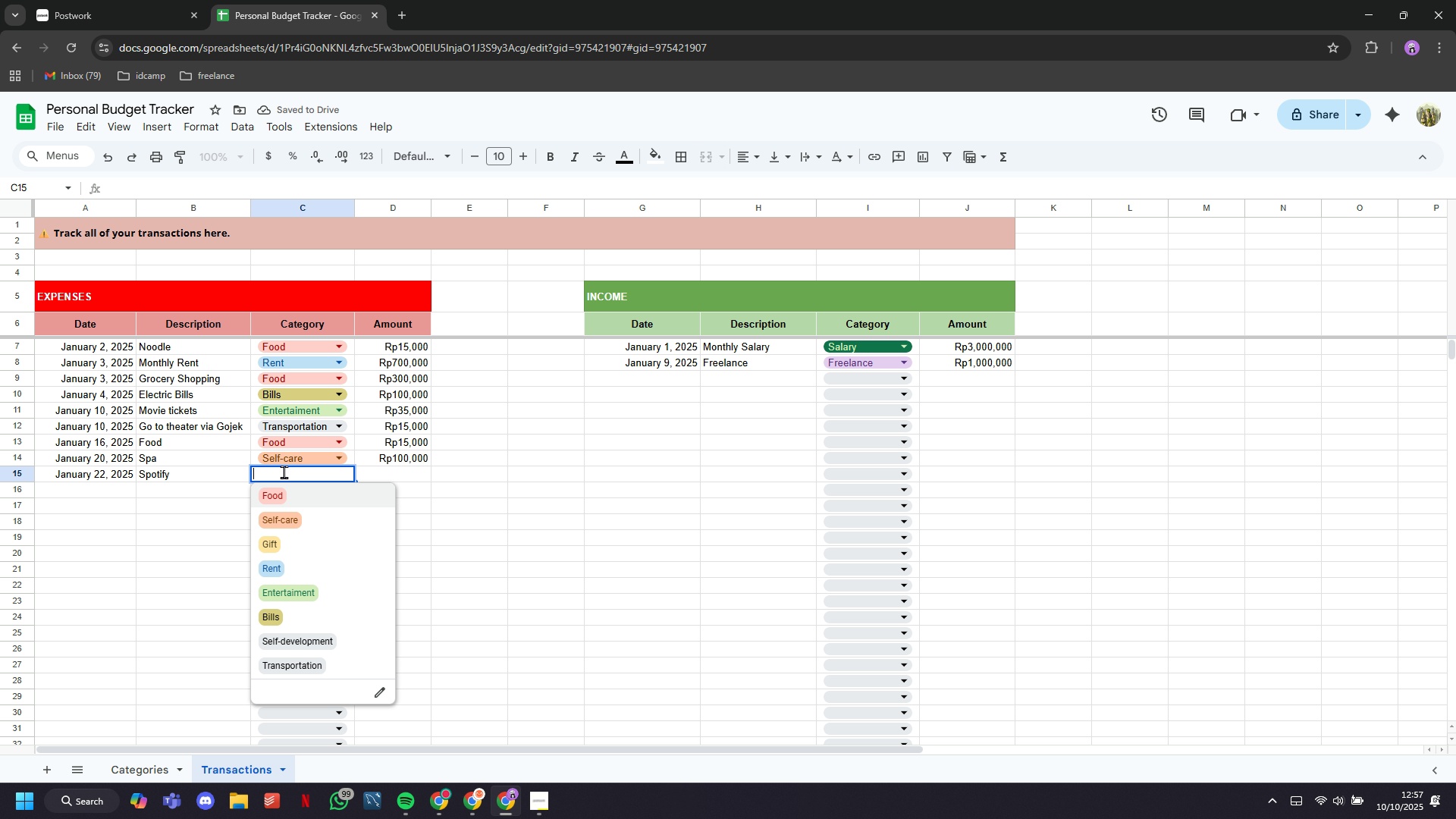 
left_click([329, 613])
 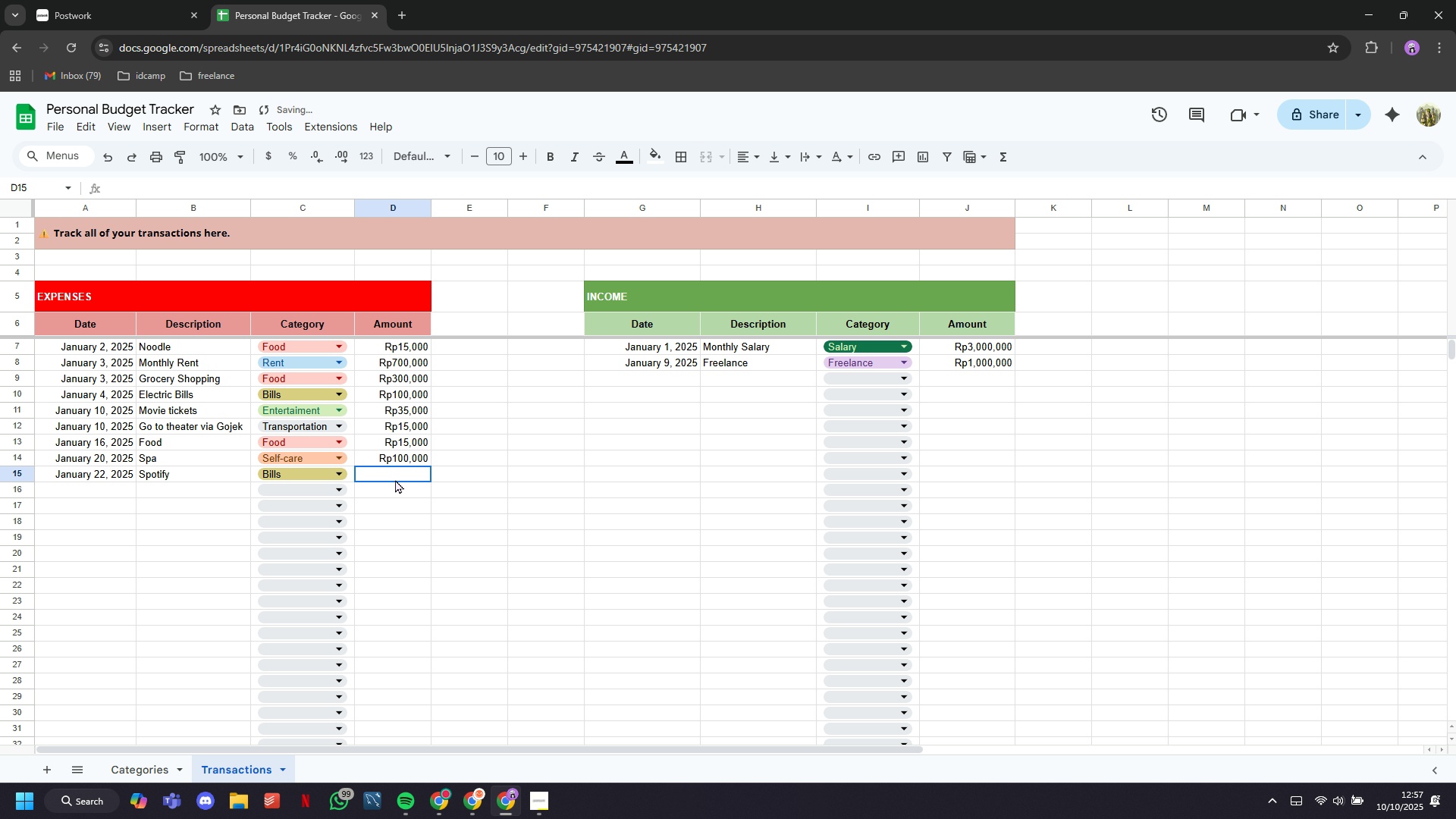 
left_click([395, 479])
 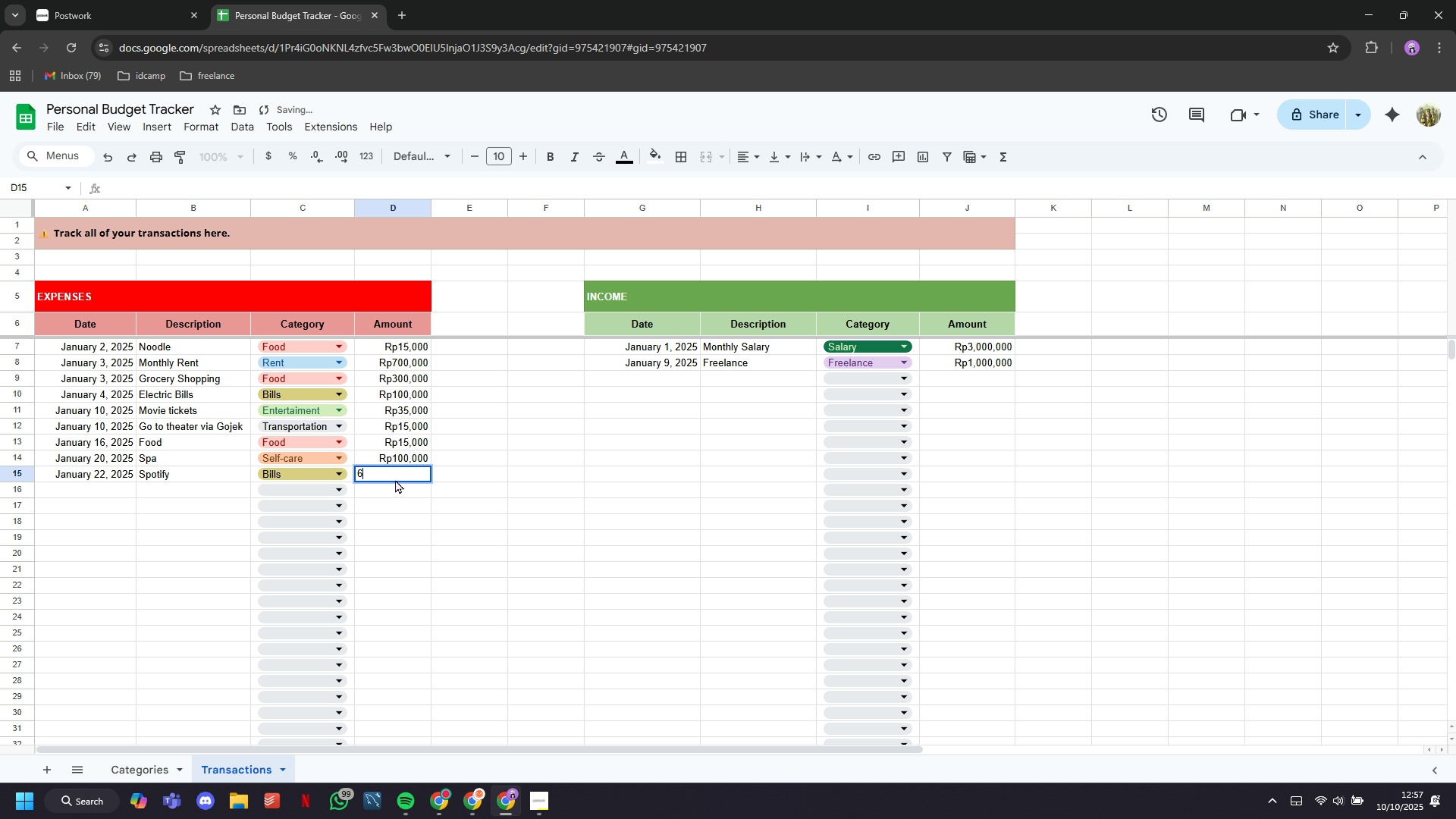 
type(65000)
 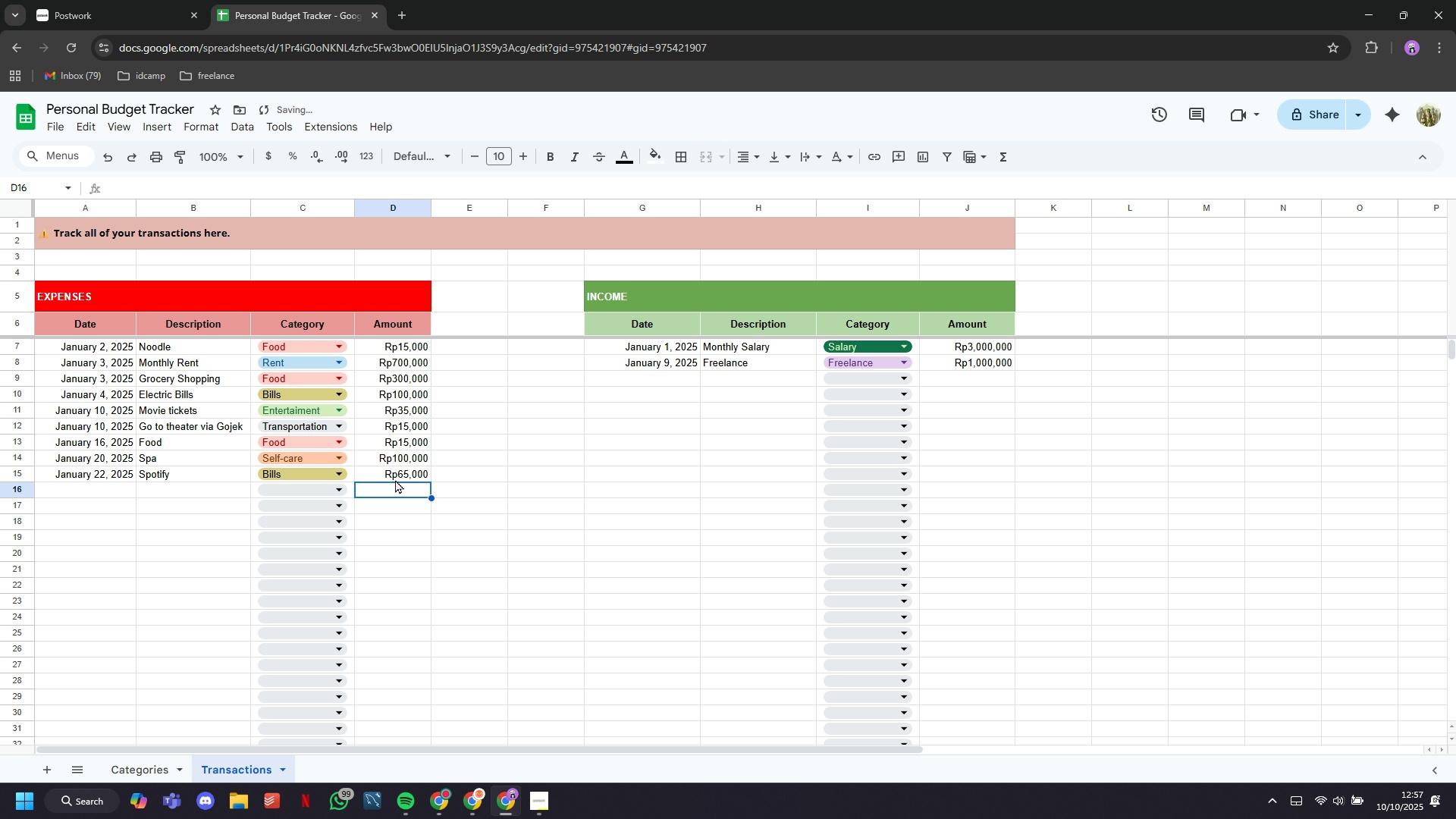 
key(ArrowDown)
 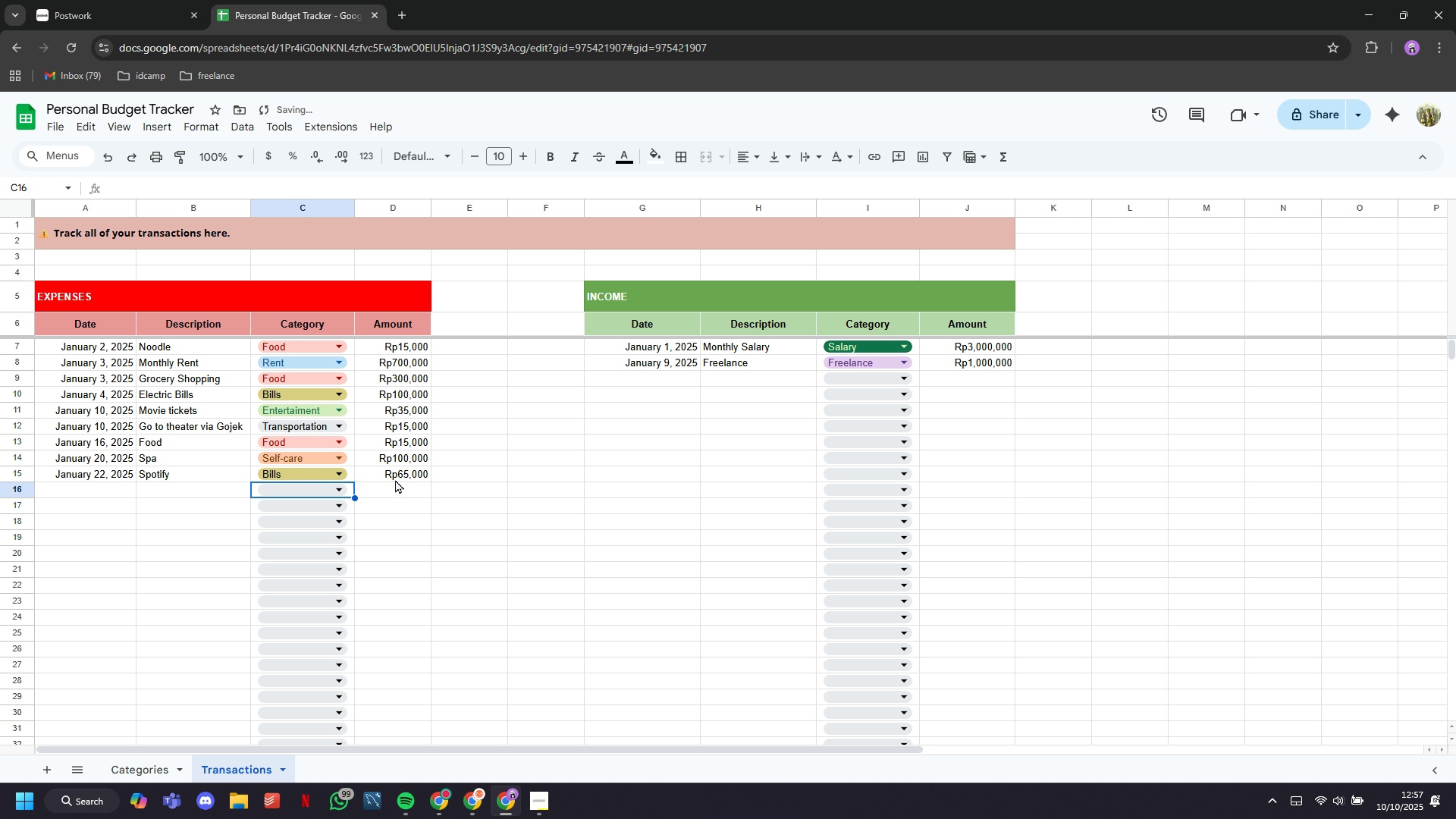 
key(ArrowLeft)
 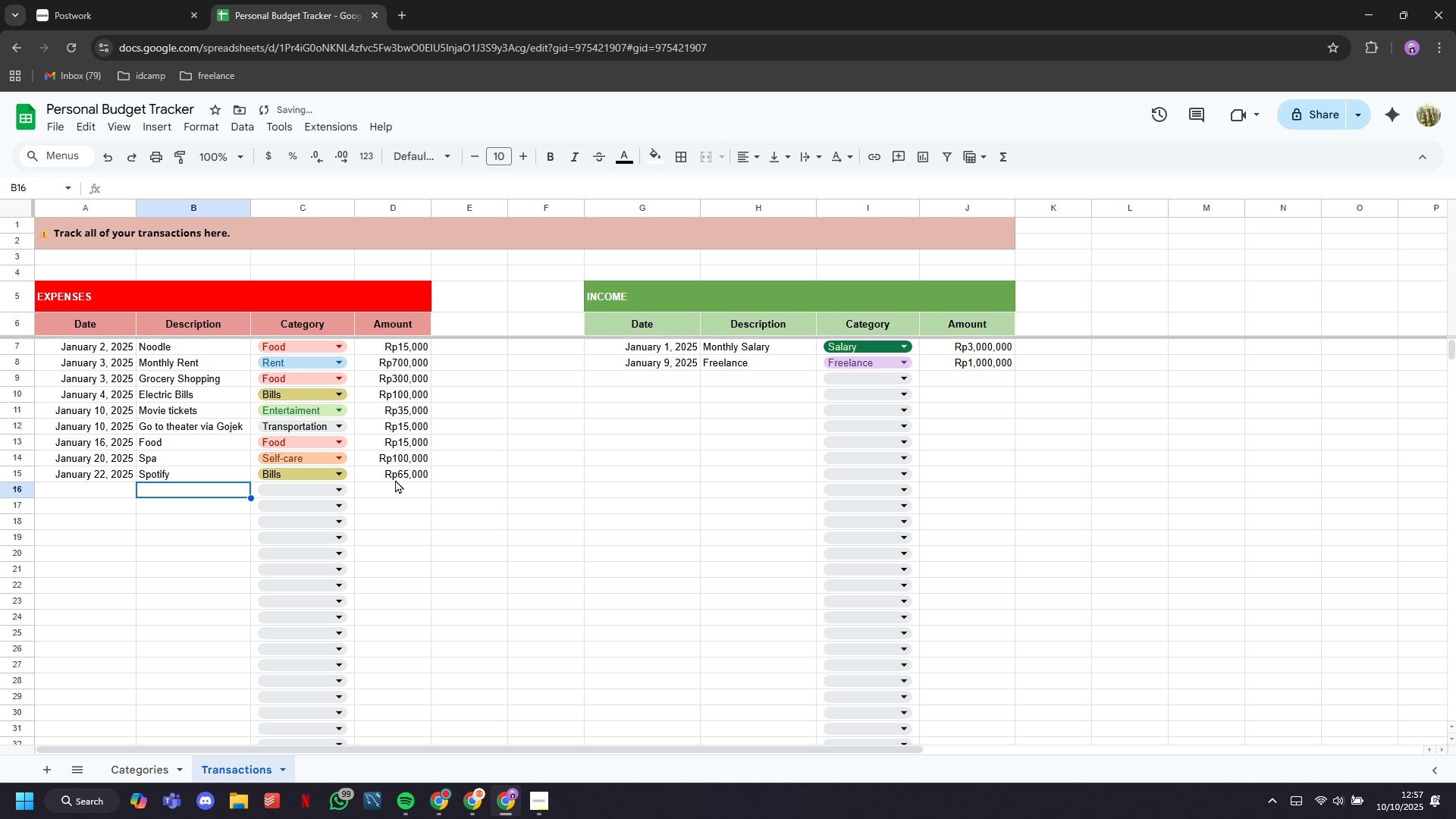 
key(ArrowLeft)
 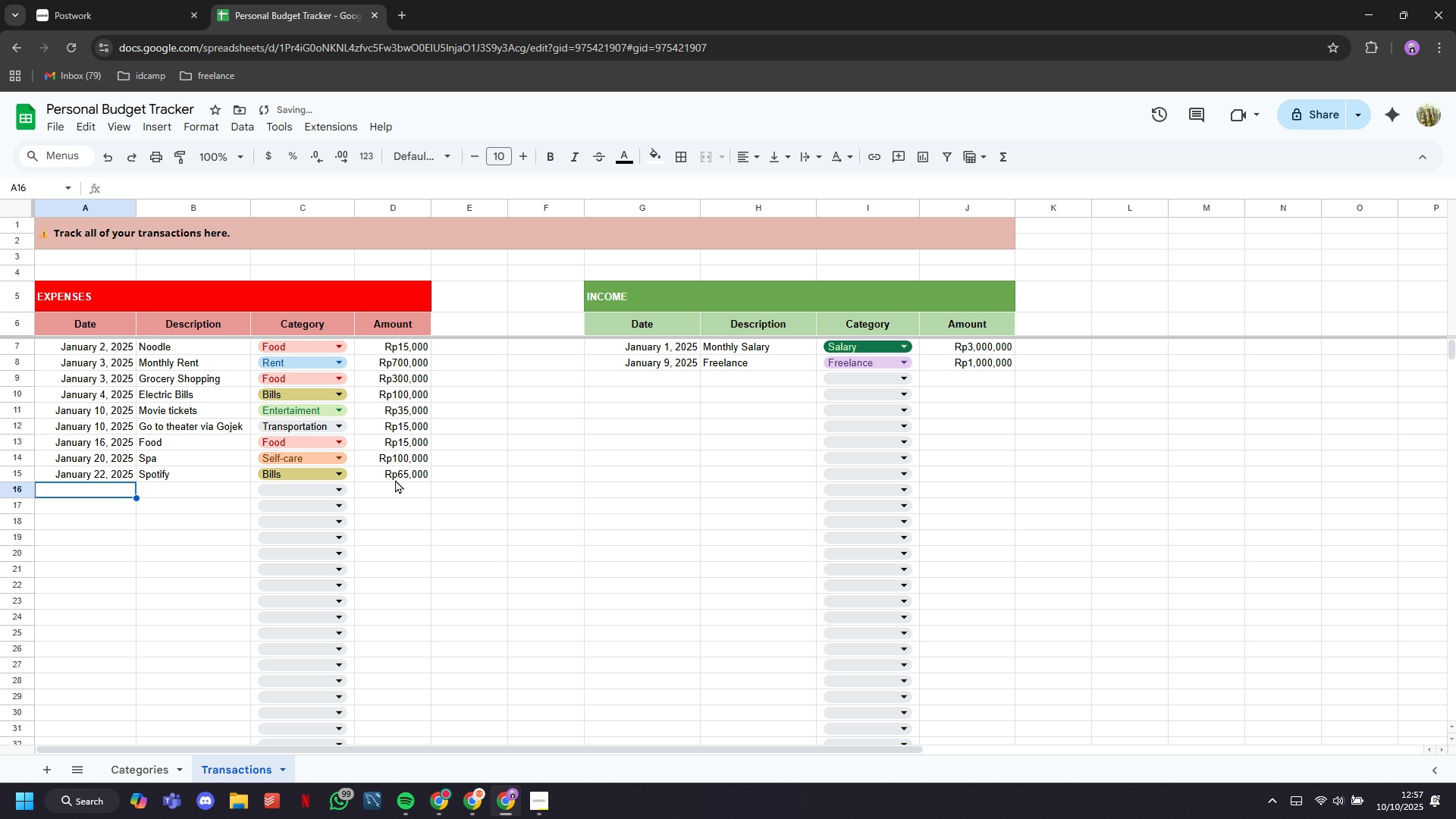 
key(ArrowLeft)
 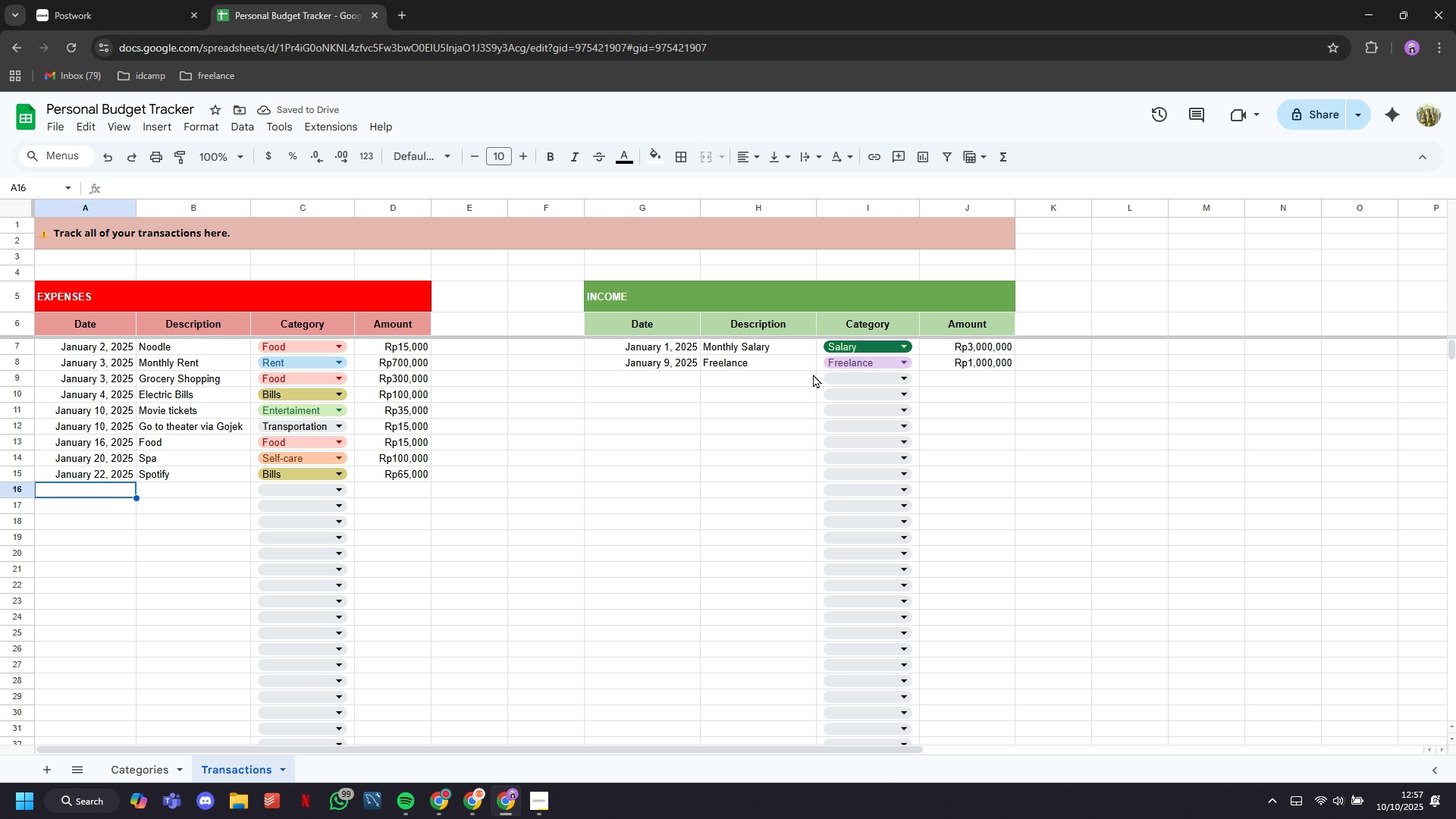 
scroll: coordinate [750, 510], scroll_direction: up, amount: 7.0
 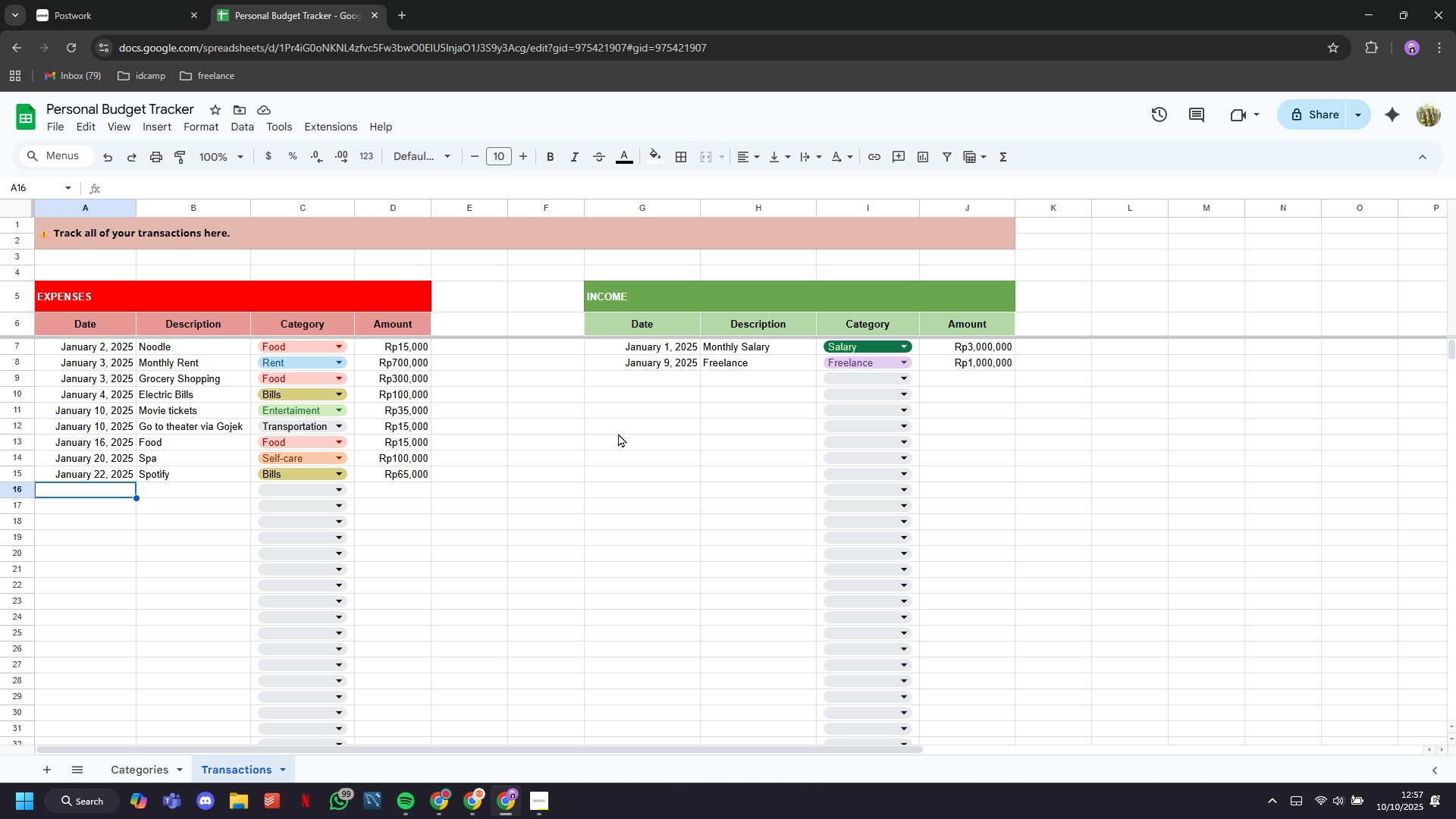 
wait(7.82)
 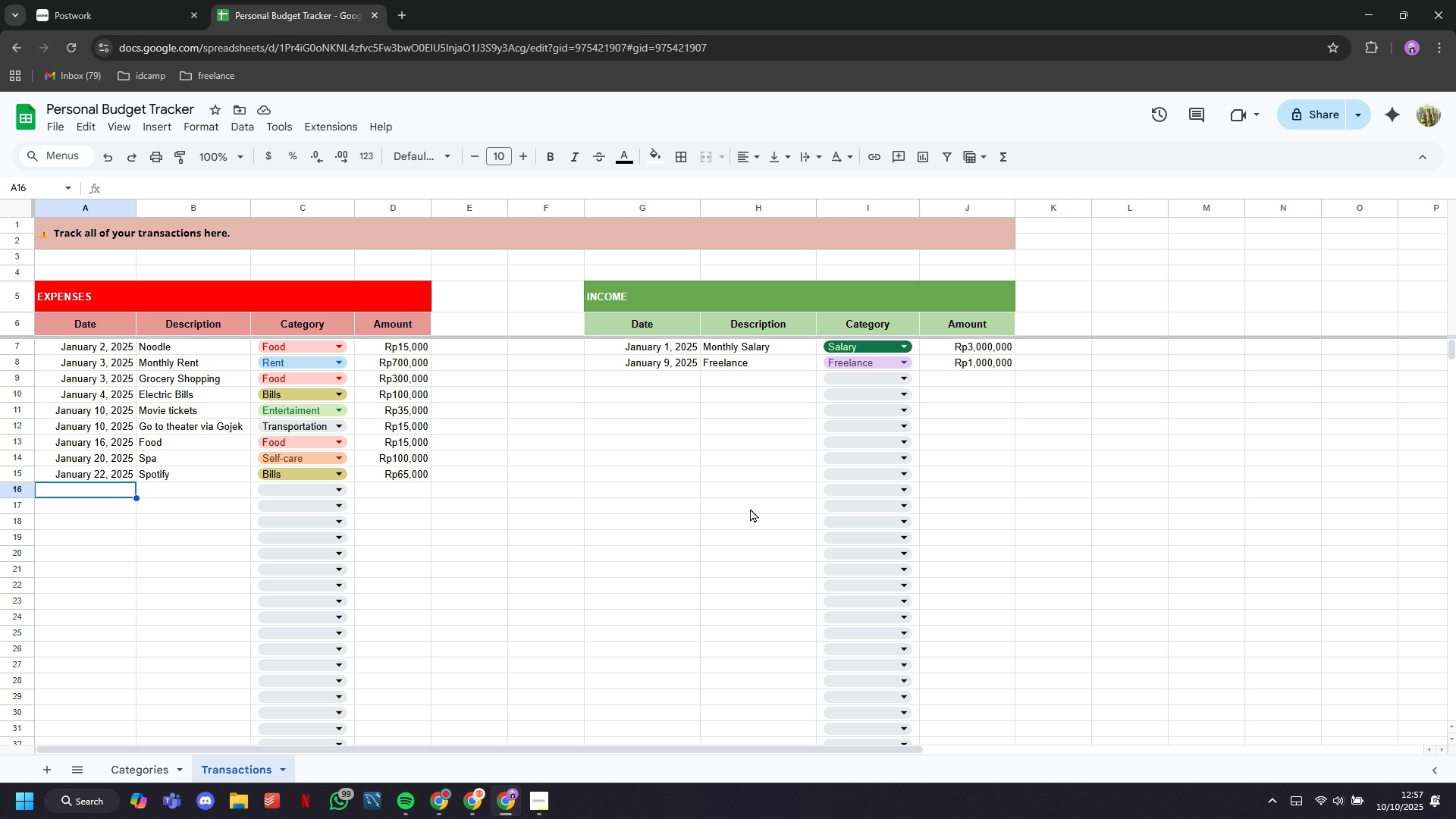 
left_click([463, 322])
 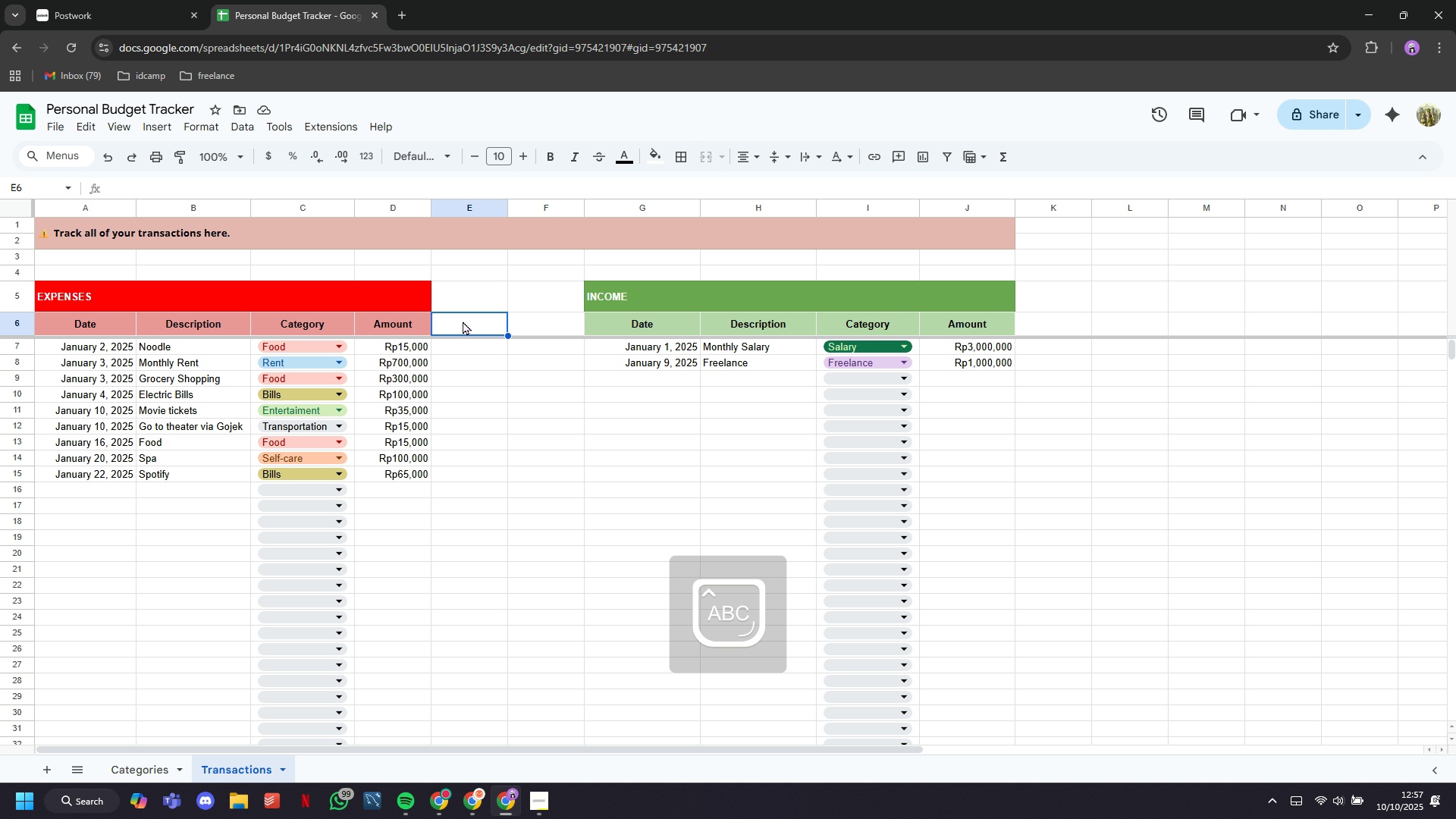 
type(Month)
 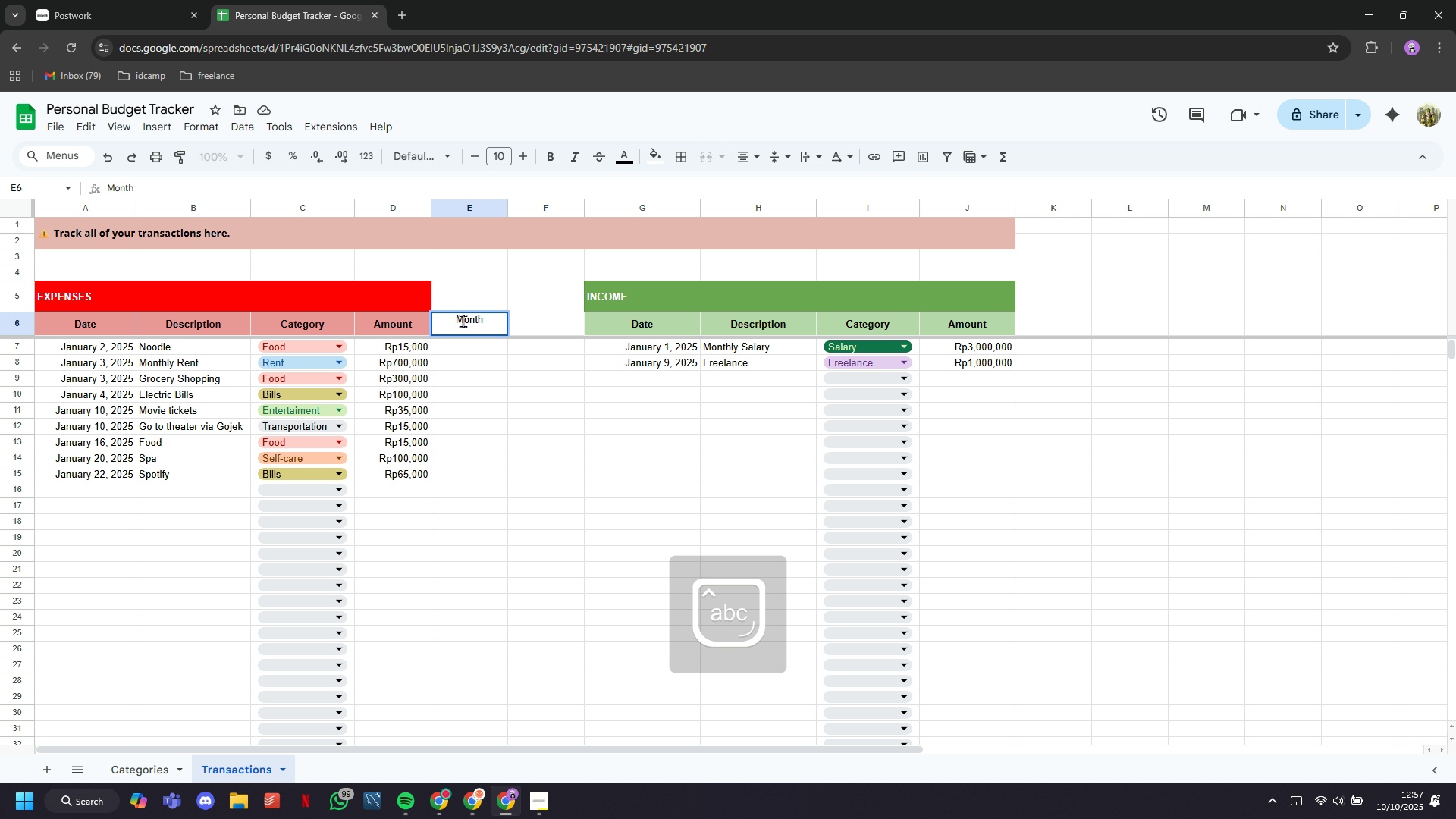 
key(ArrowDown)
 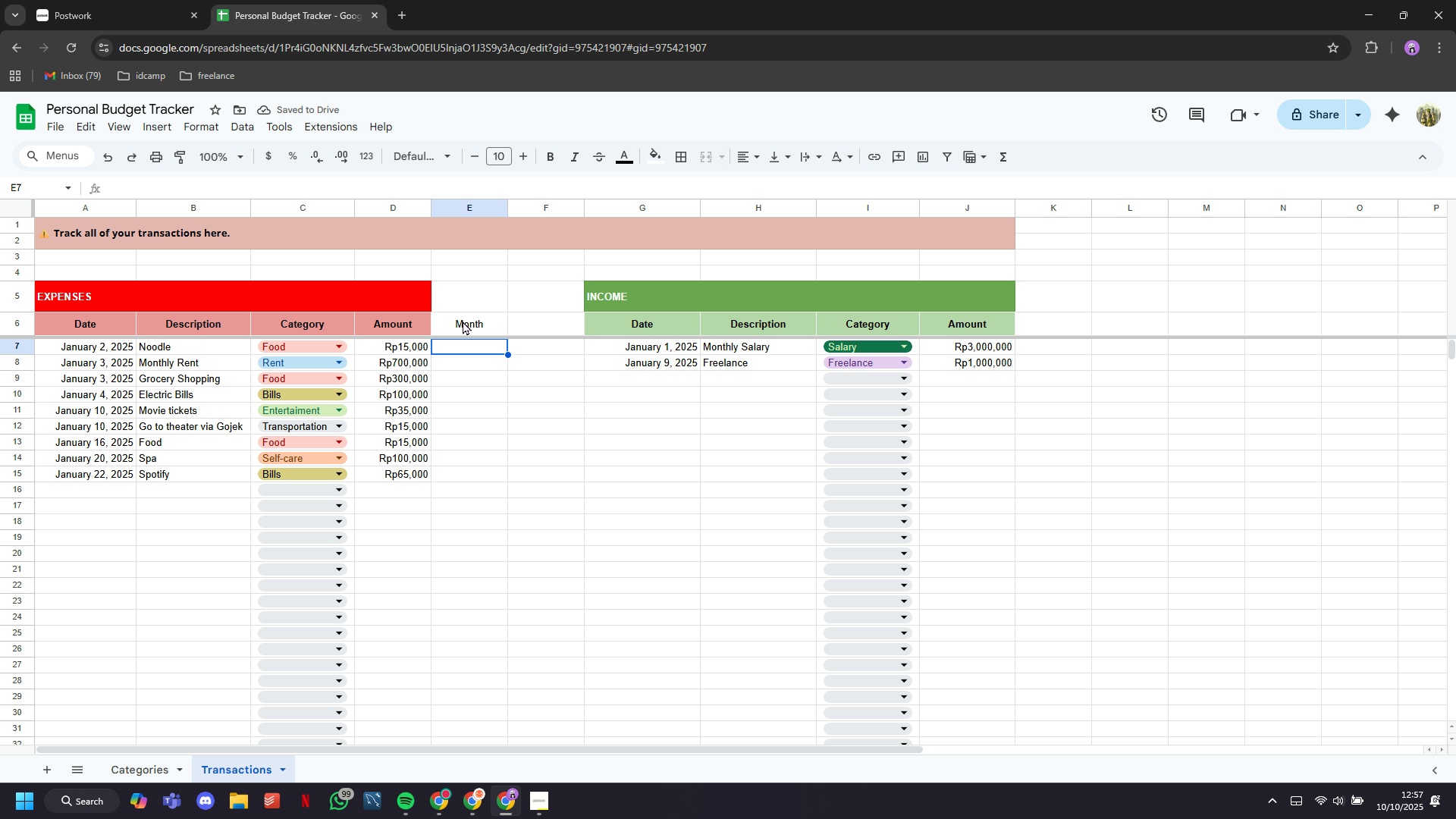 
type(=TEXT(A7, "")
 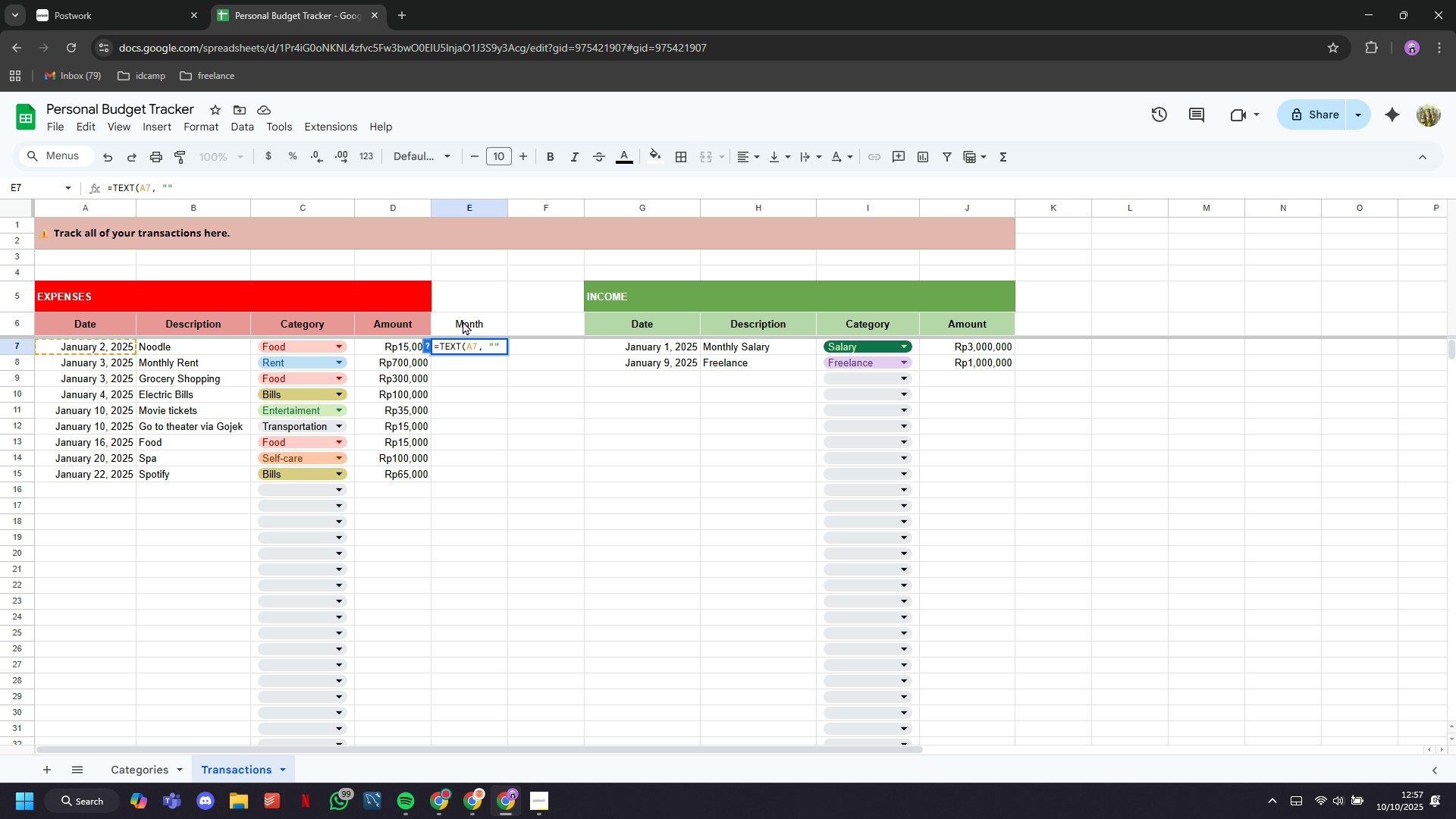 
key(ArrowLeft)
 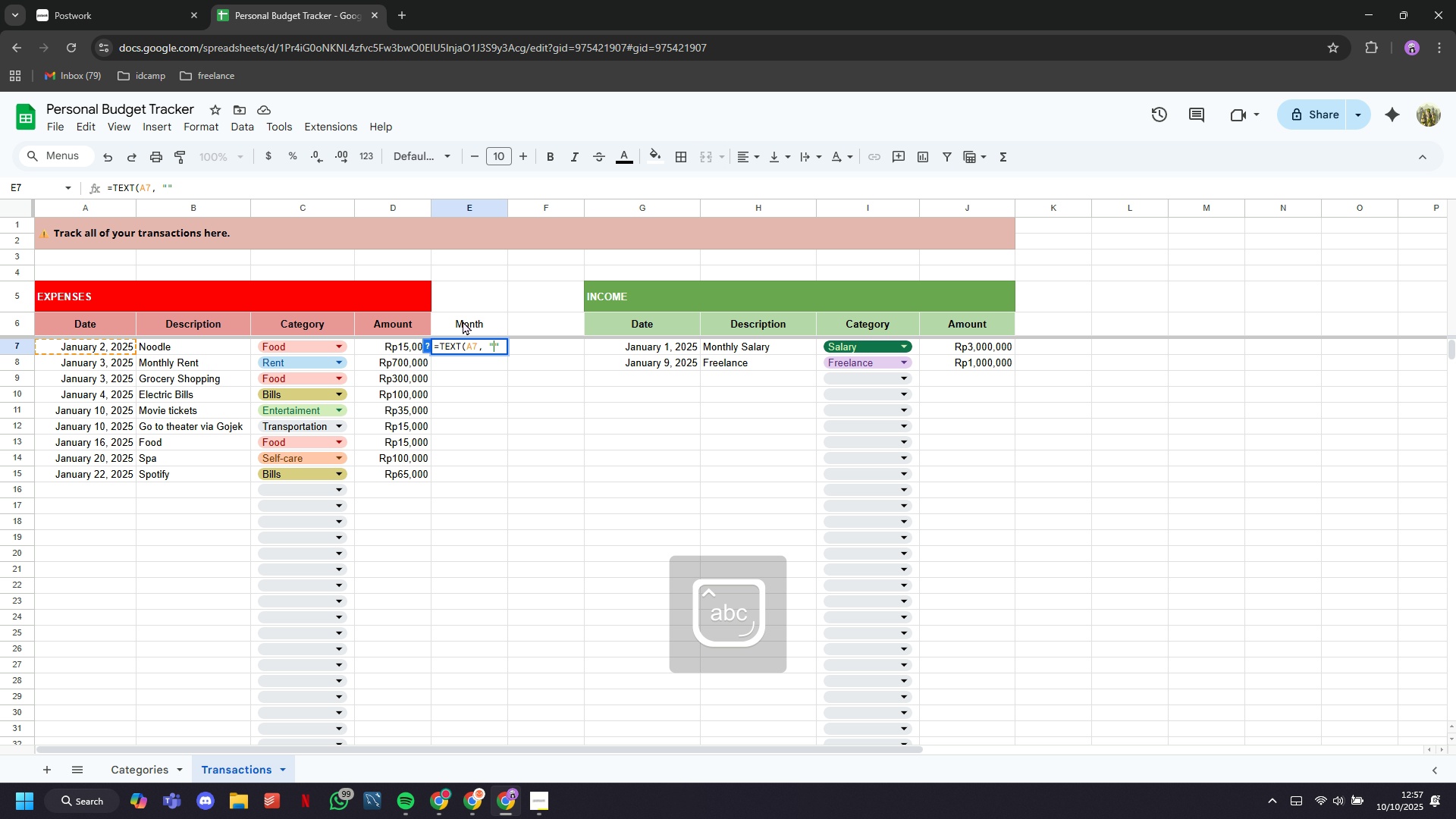 
type(mmmm)
key(Backspace)
type(m-yyyy)
 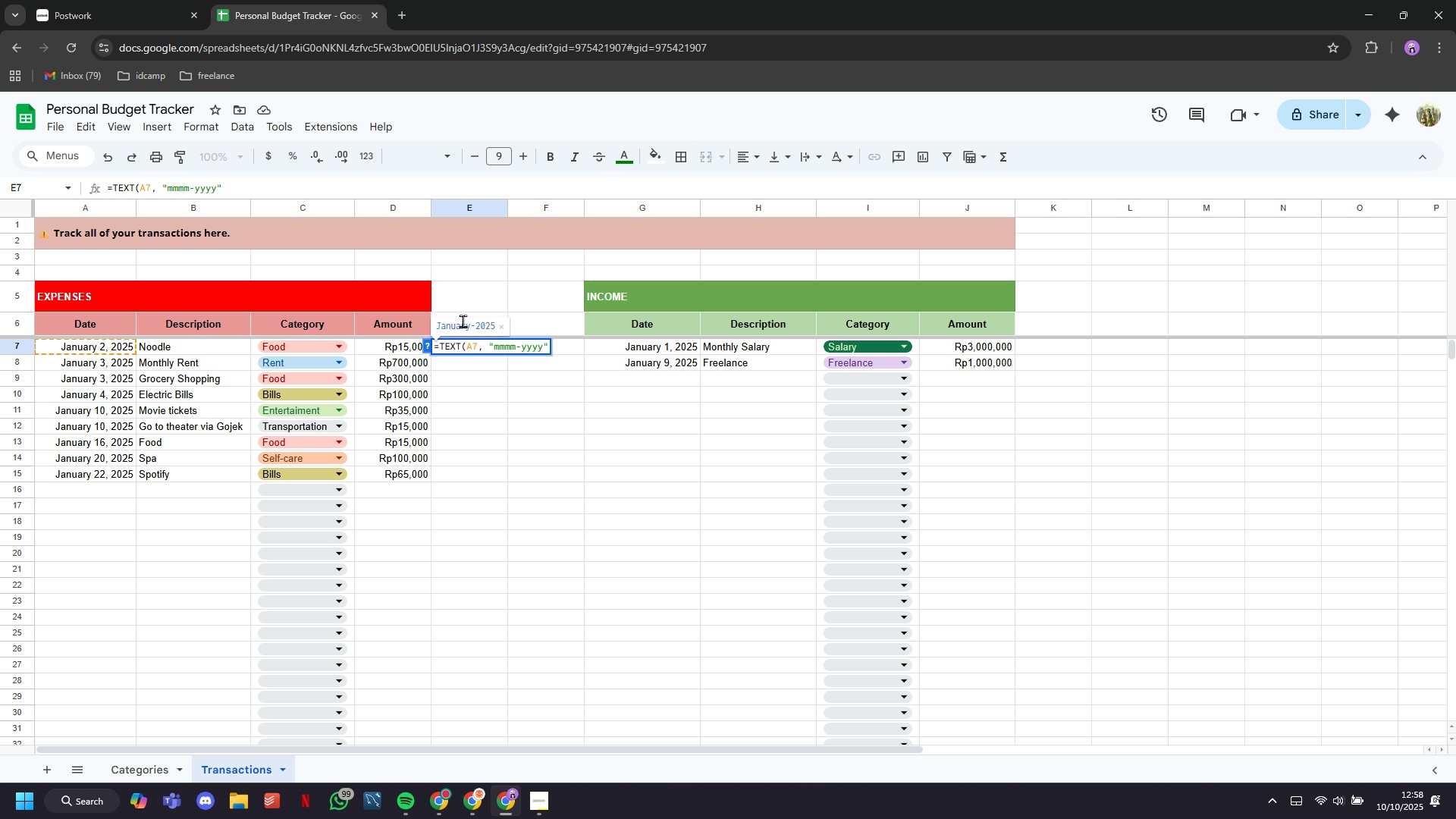 
key(Enter)
 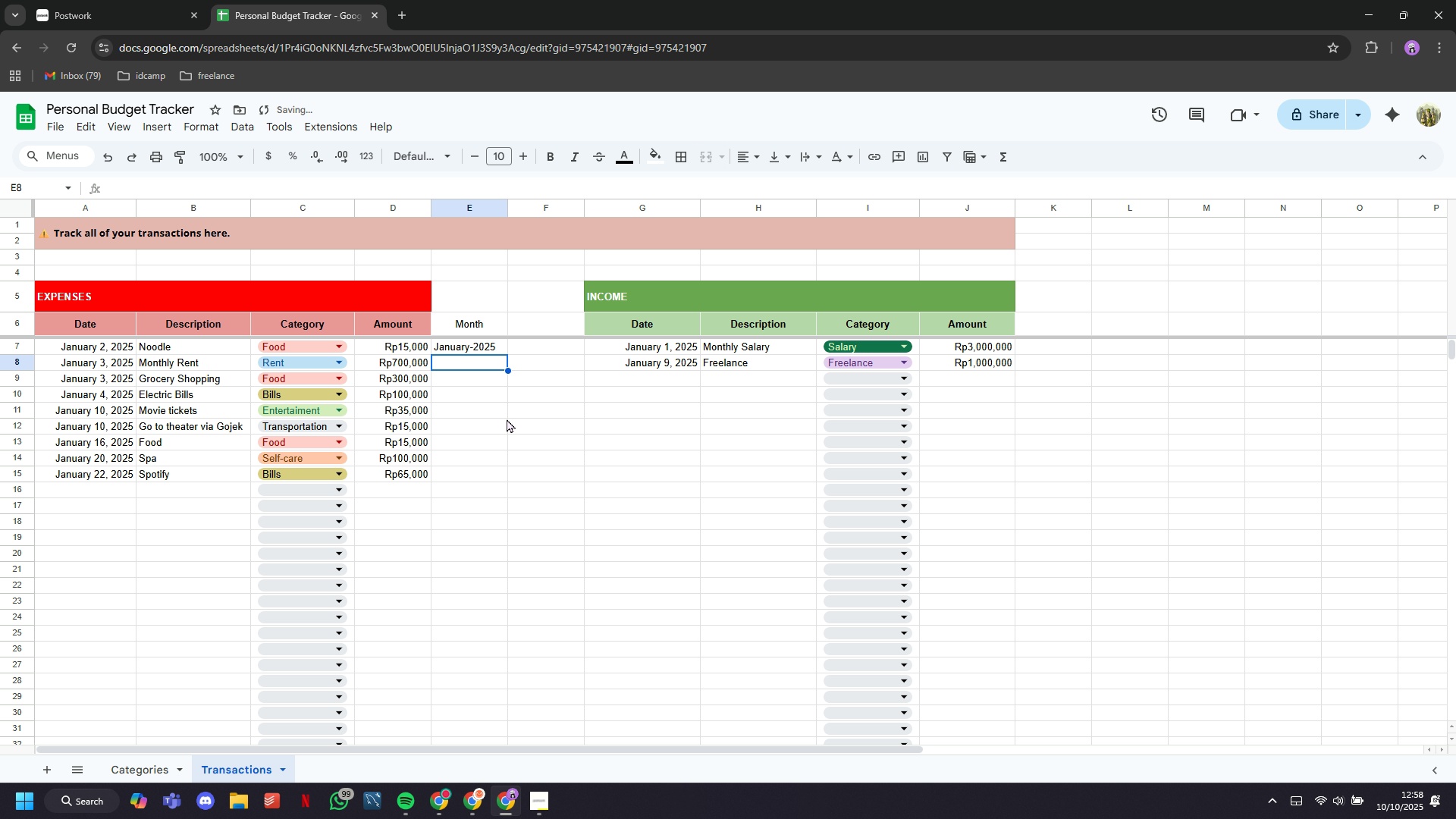 
left_click([490, 342])
 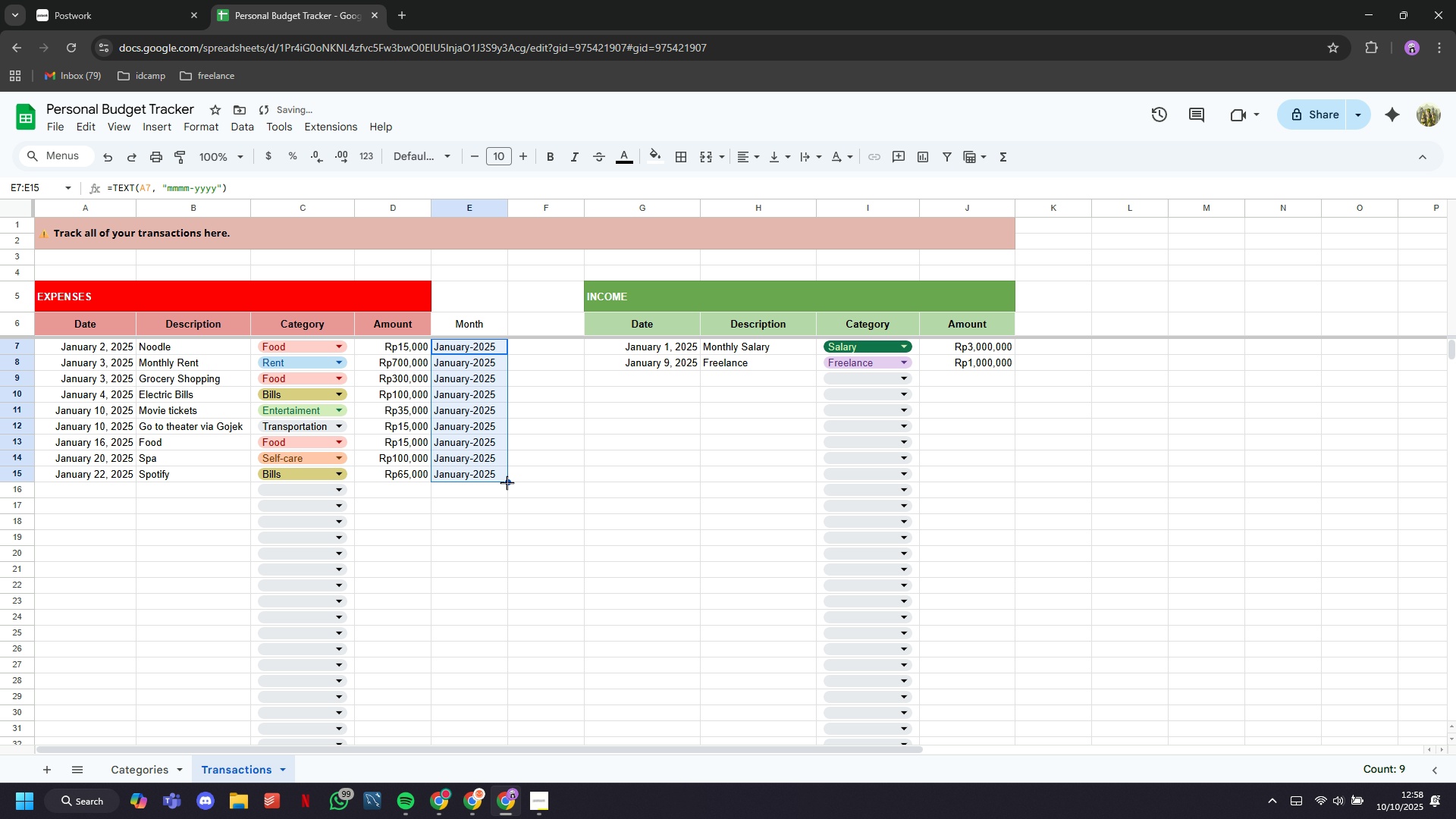 
left_click([504, 482])
 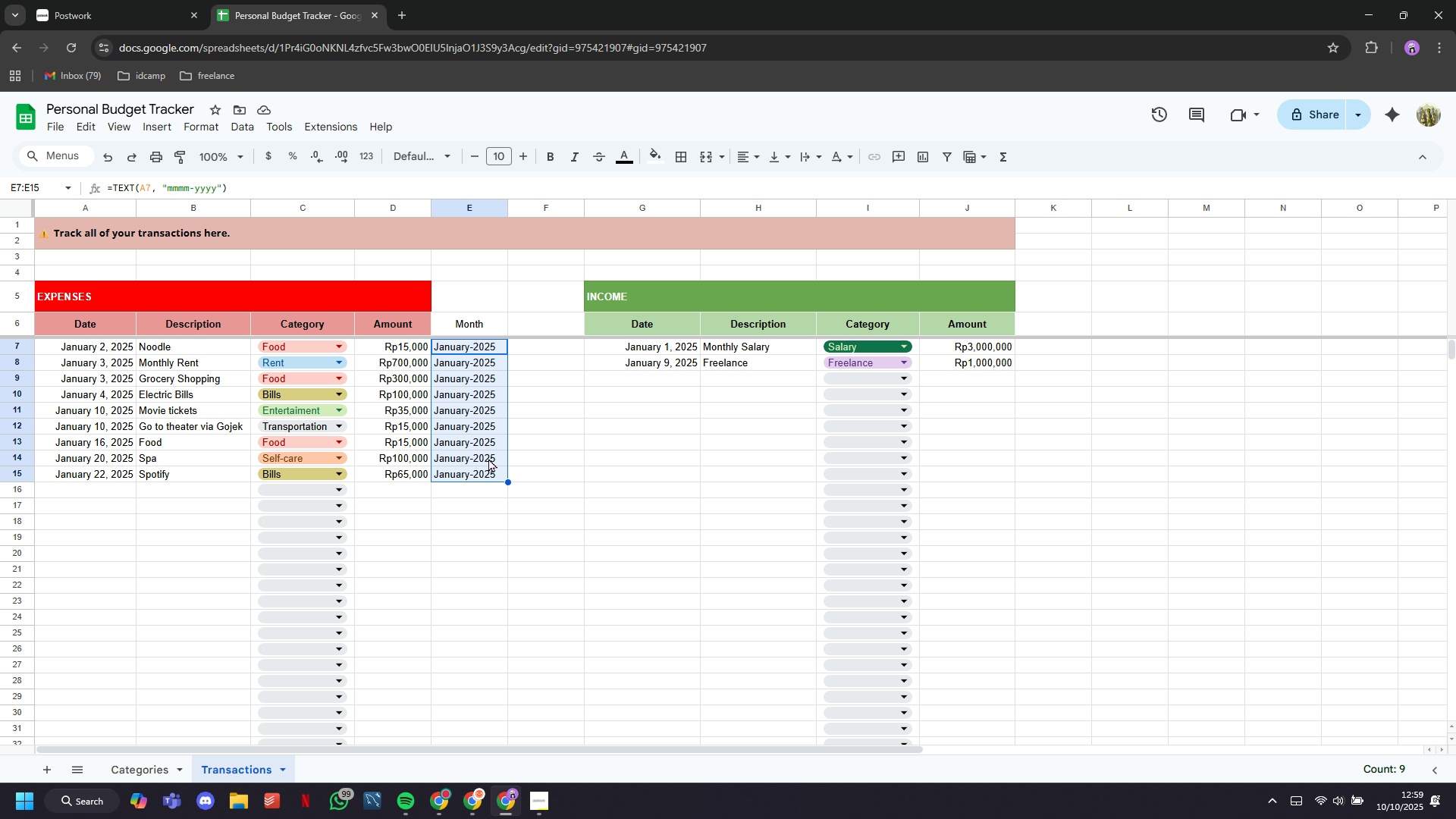 
wait(75.52)
 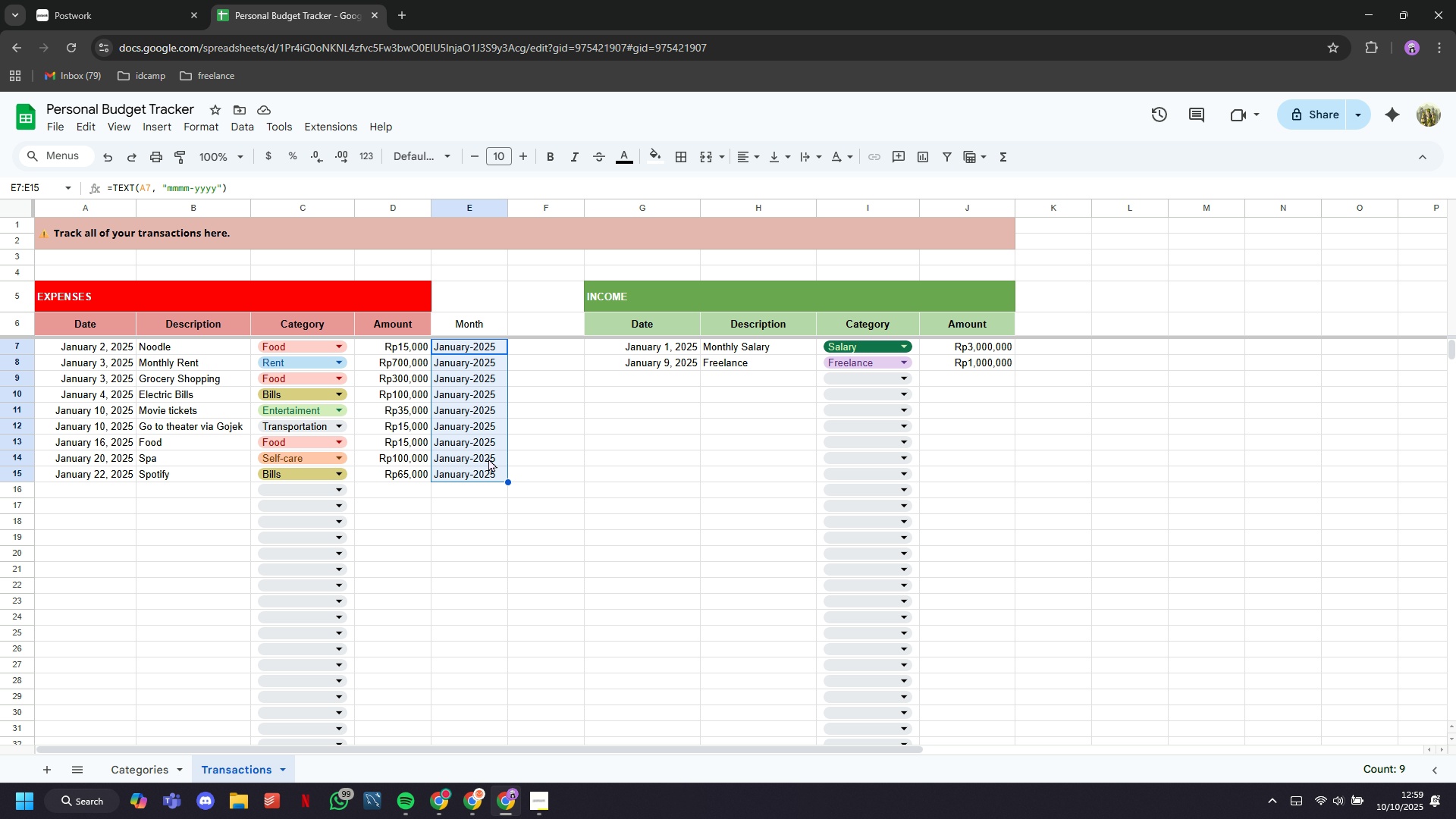 
left_click([485, 350])
 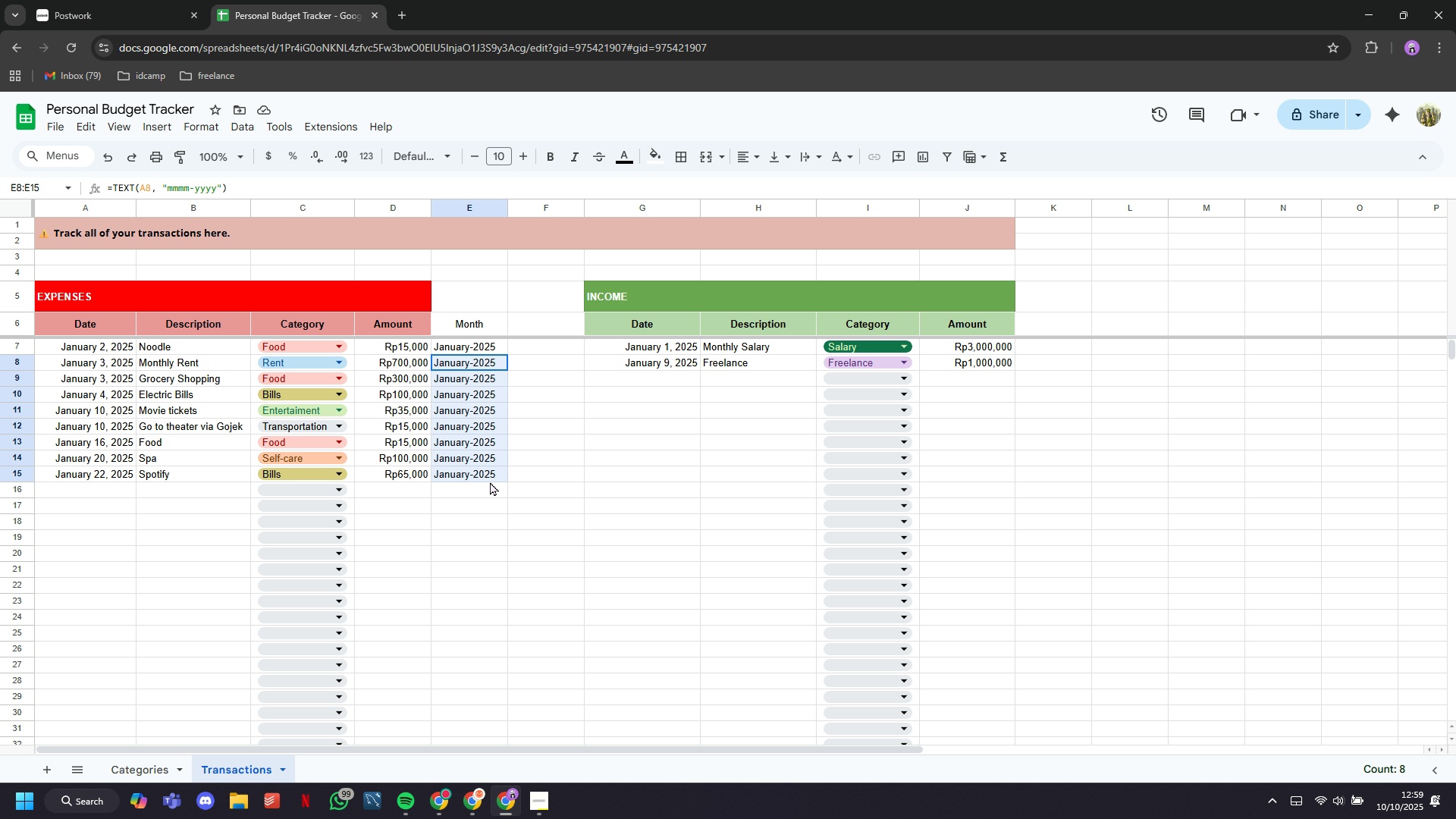 
key(Backspace)
 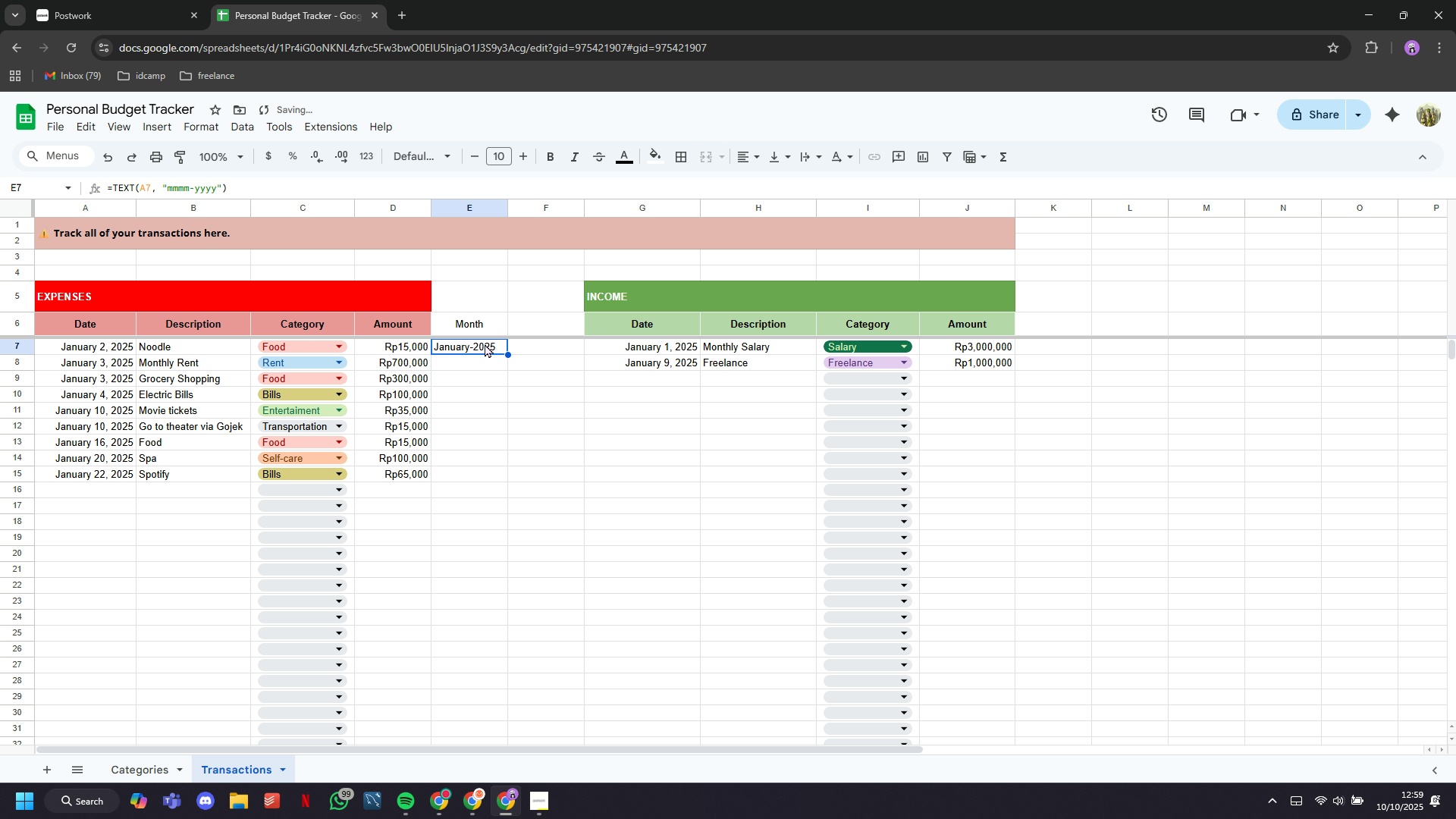 
double_click([485, 344])
 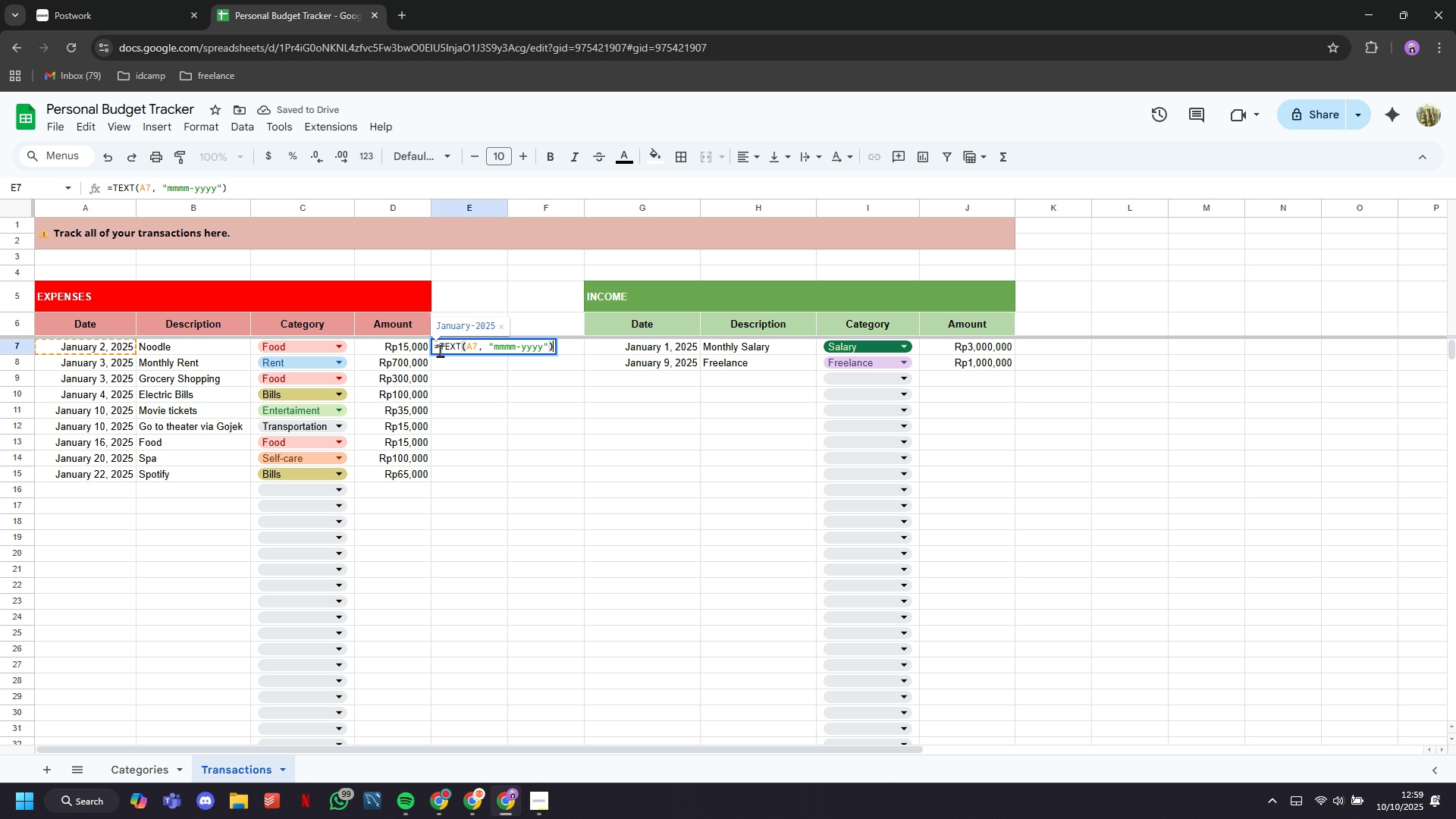 
left_click([440, 350])
 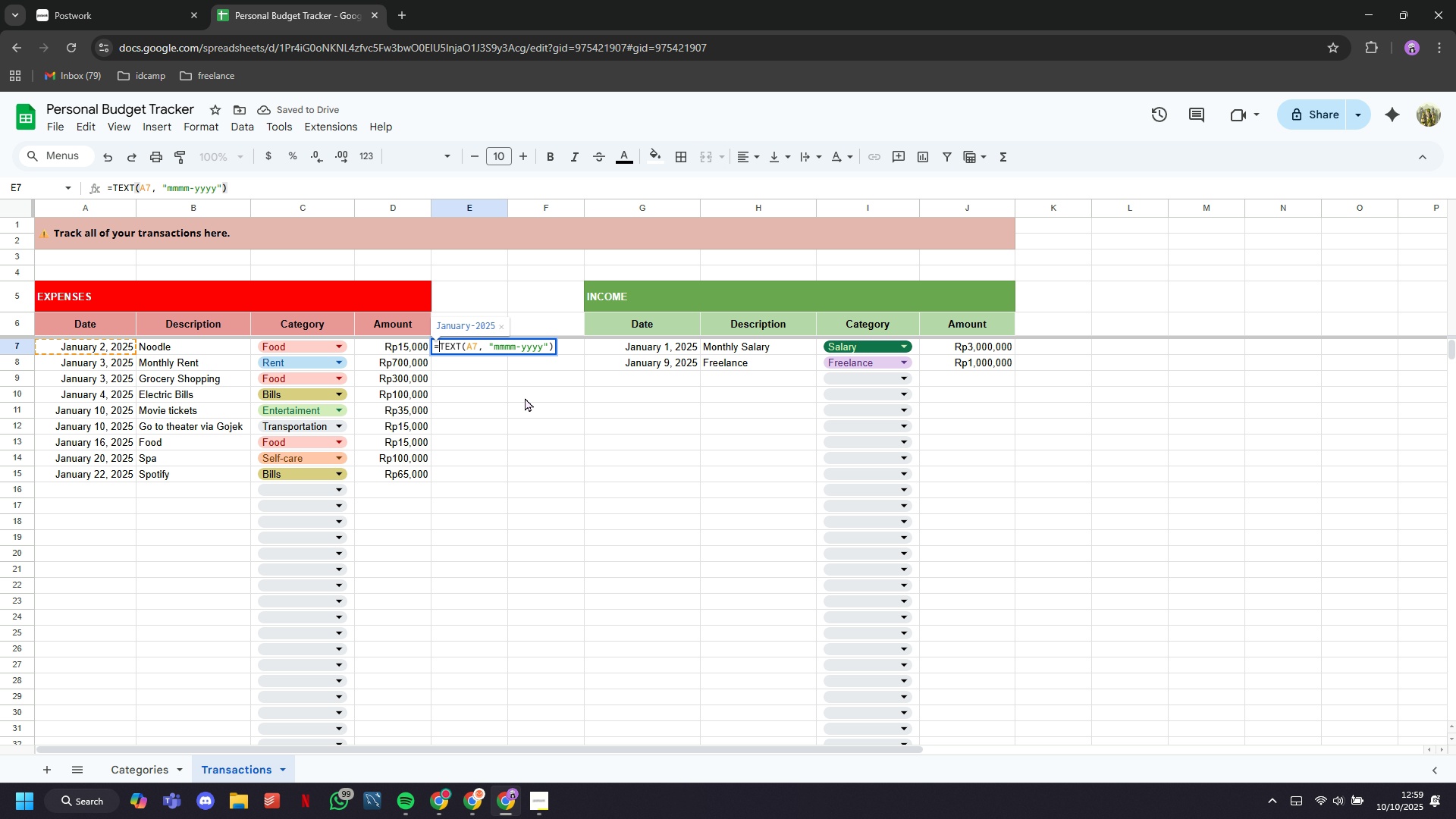 
type(IFERROR()
 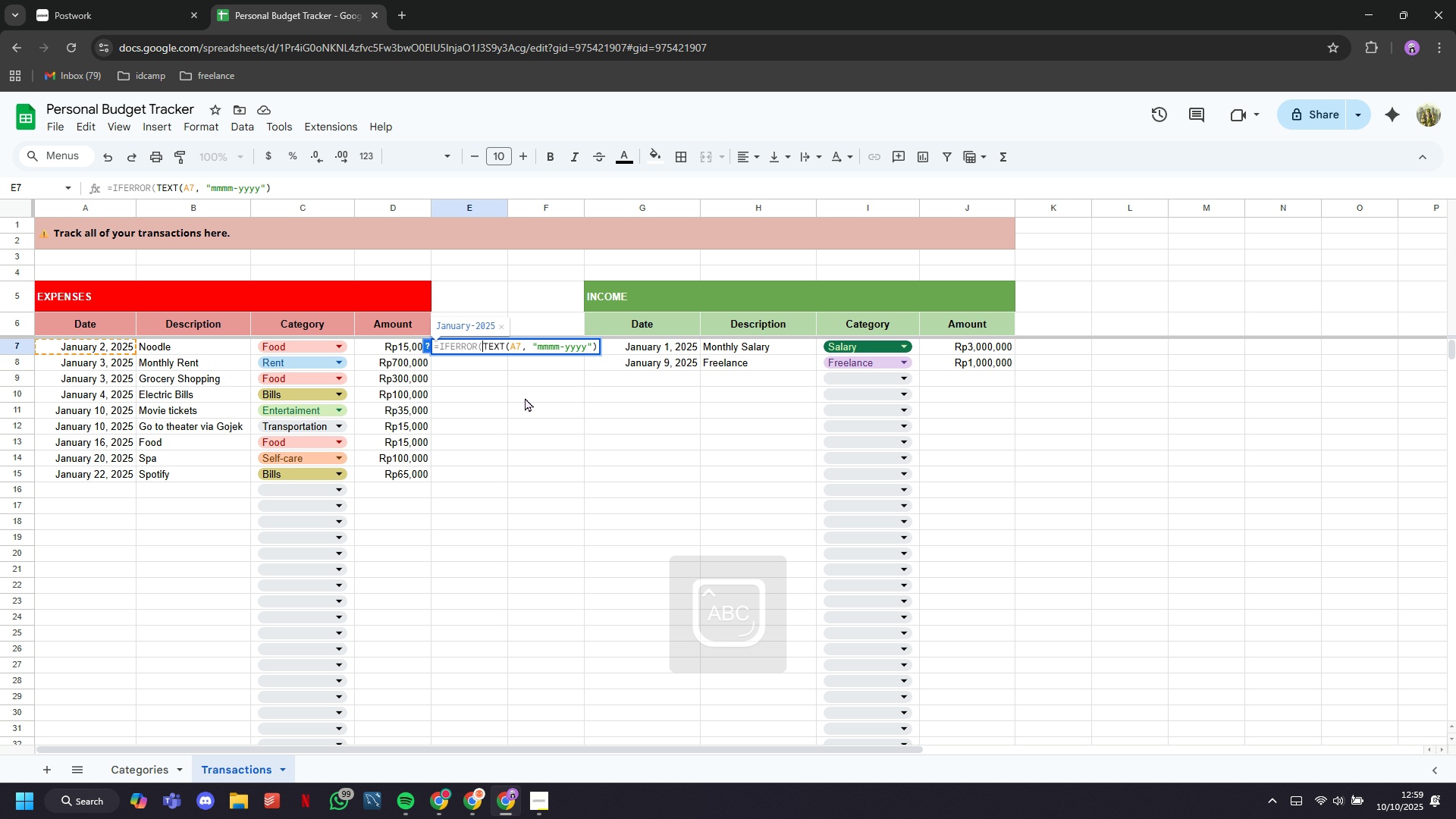 
hold_key(key=ArrowRight, duration=1.16)
 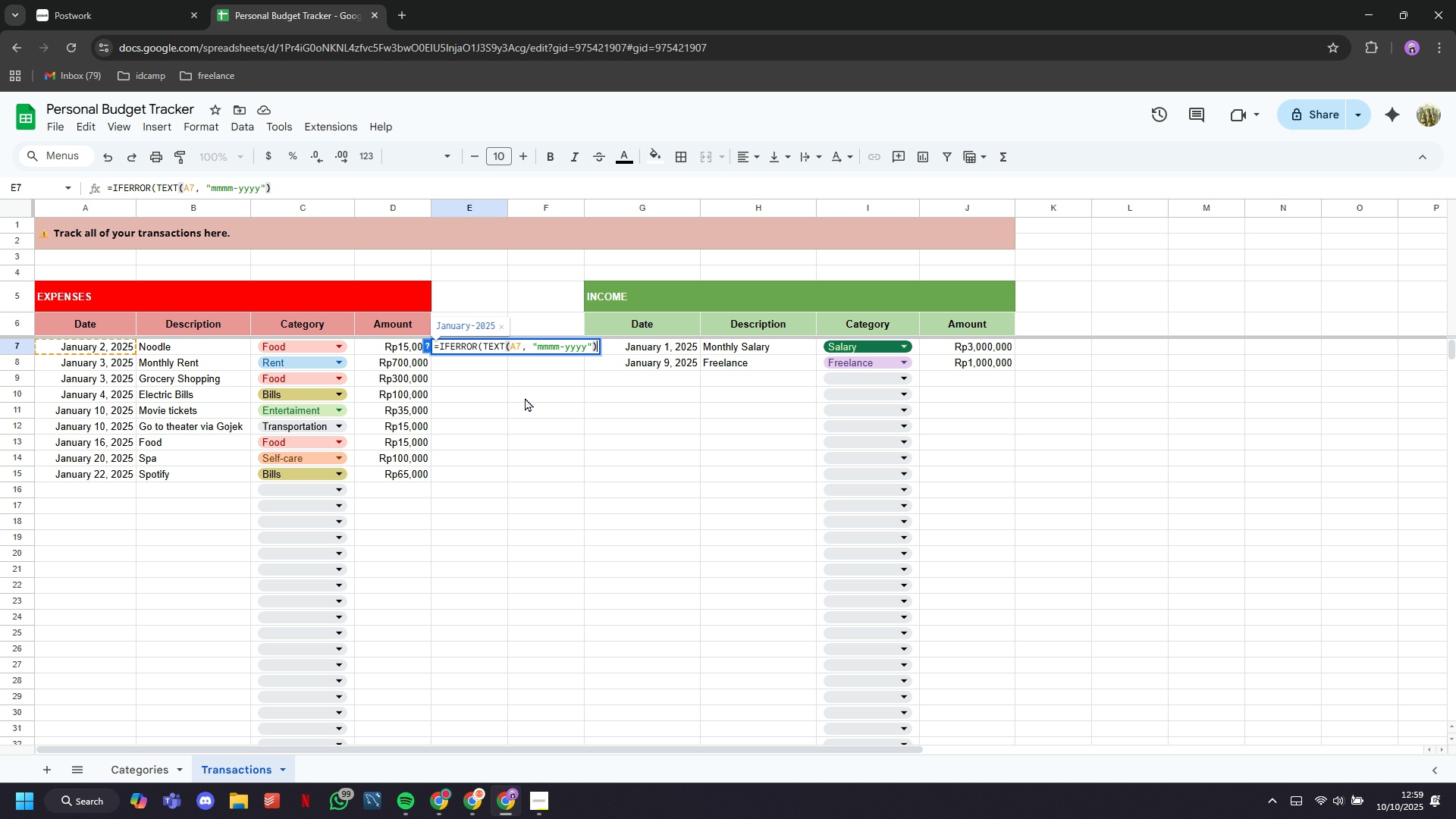 
key(Comma)
 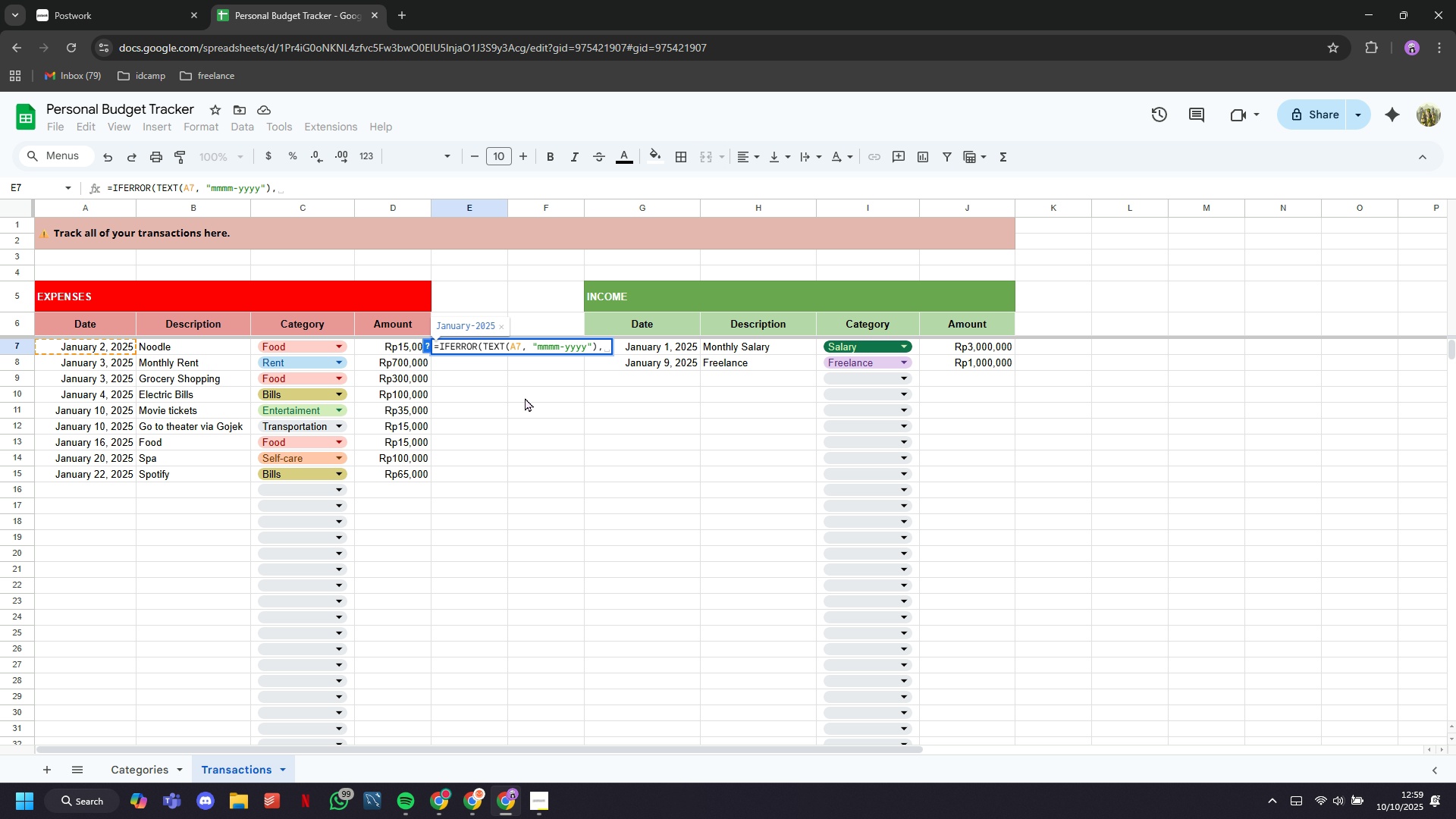 
key(Shift+Quote)
 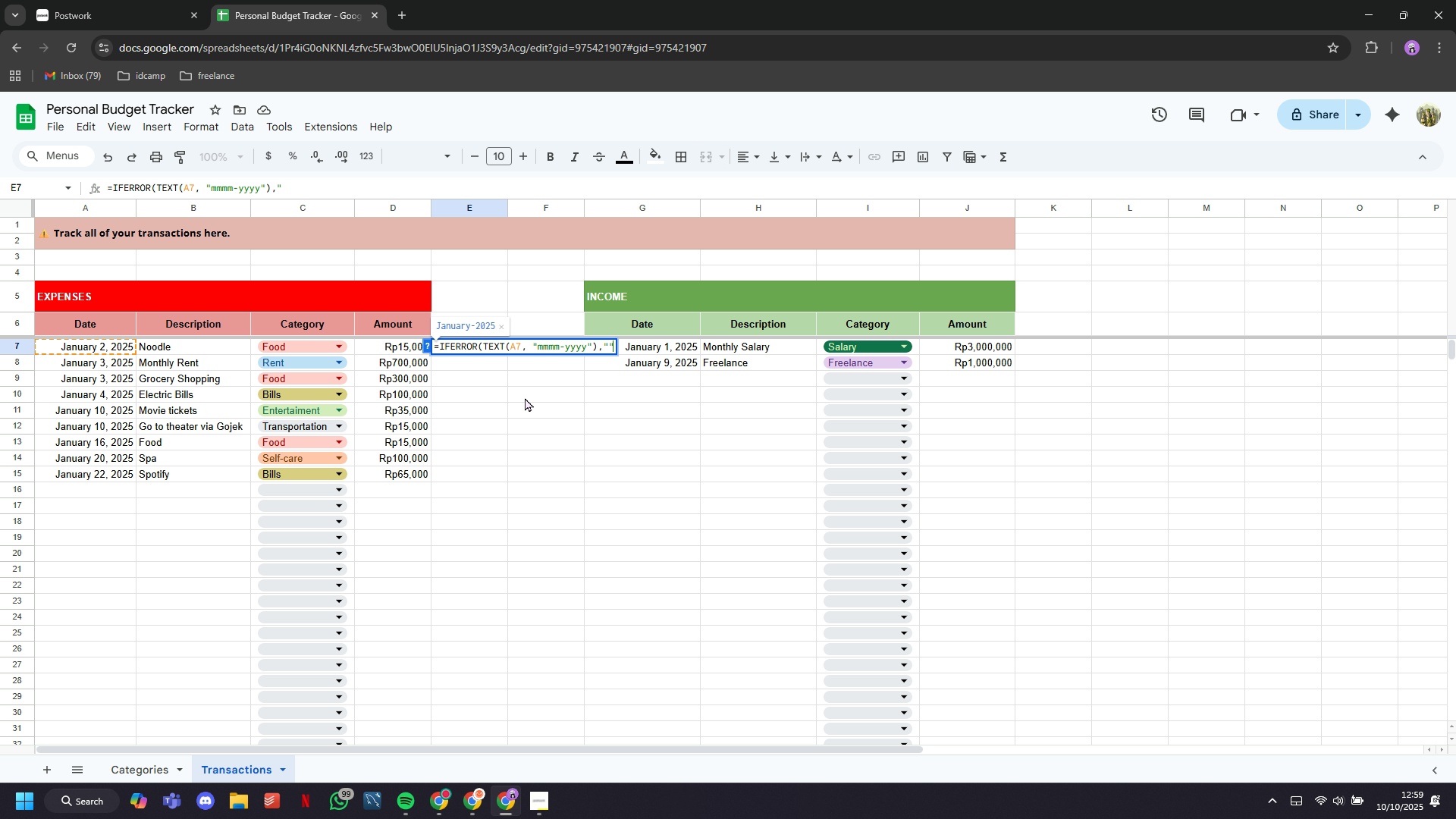 
key(Shift+Quote)
 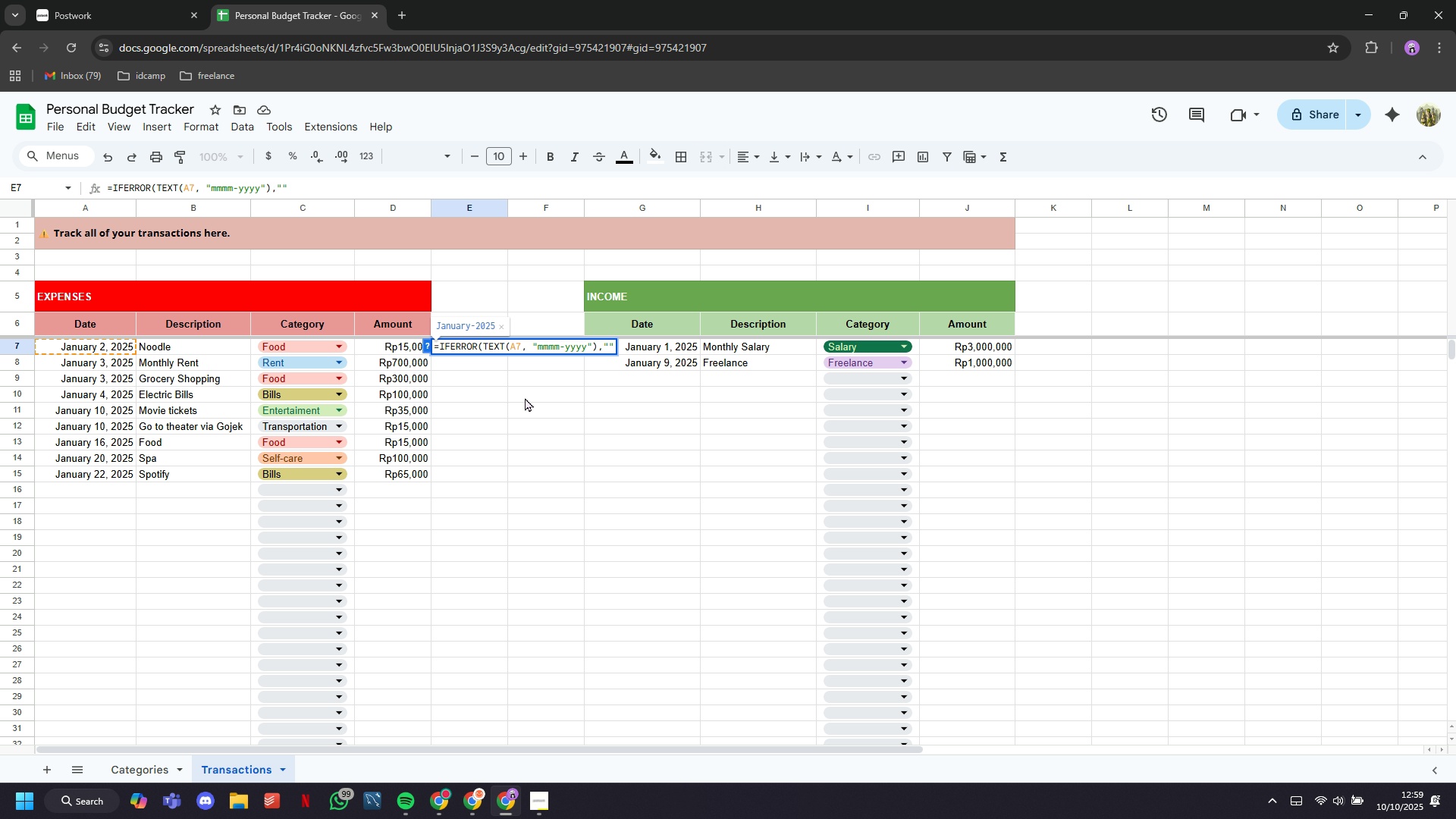 
key(Shift+0)
 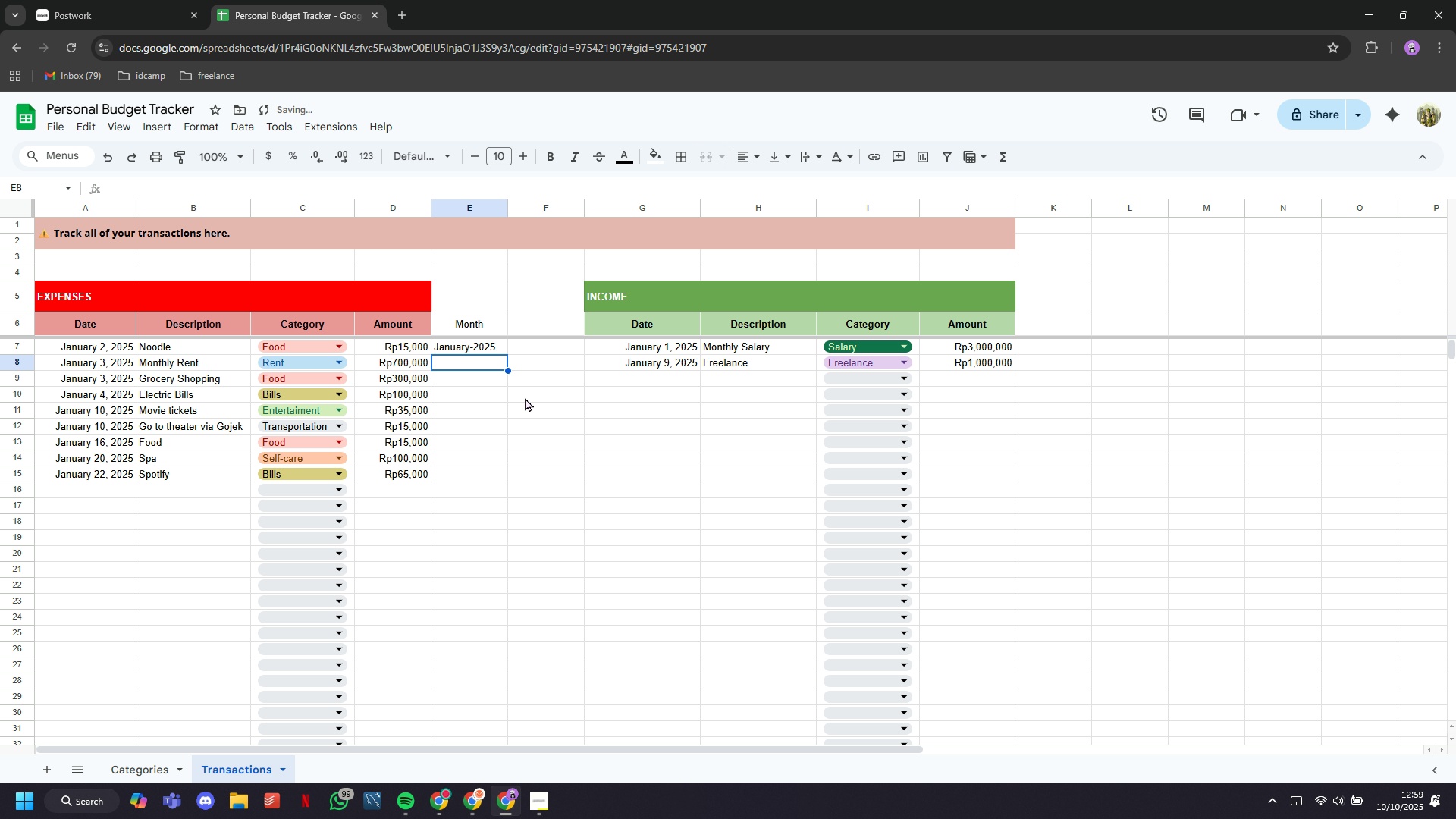 
key(Enter)
 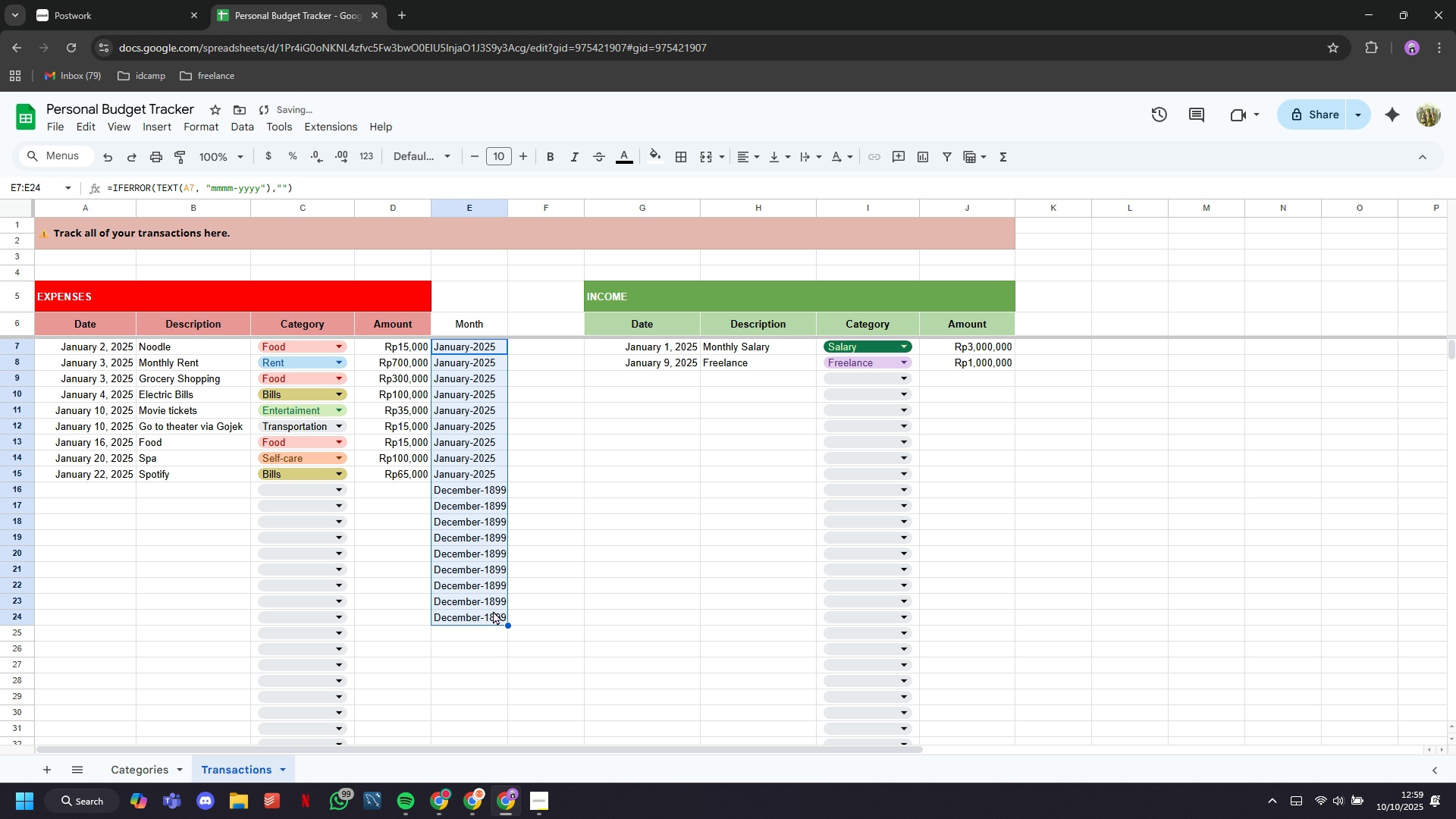 
key(Control+Z)
 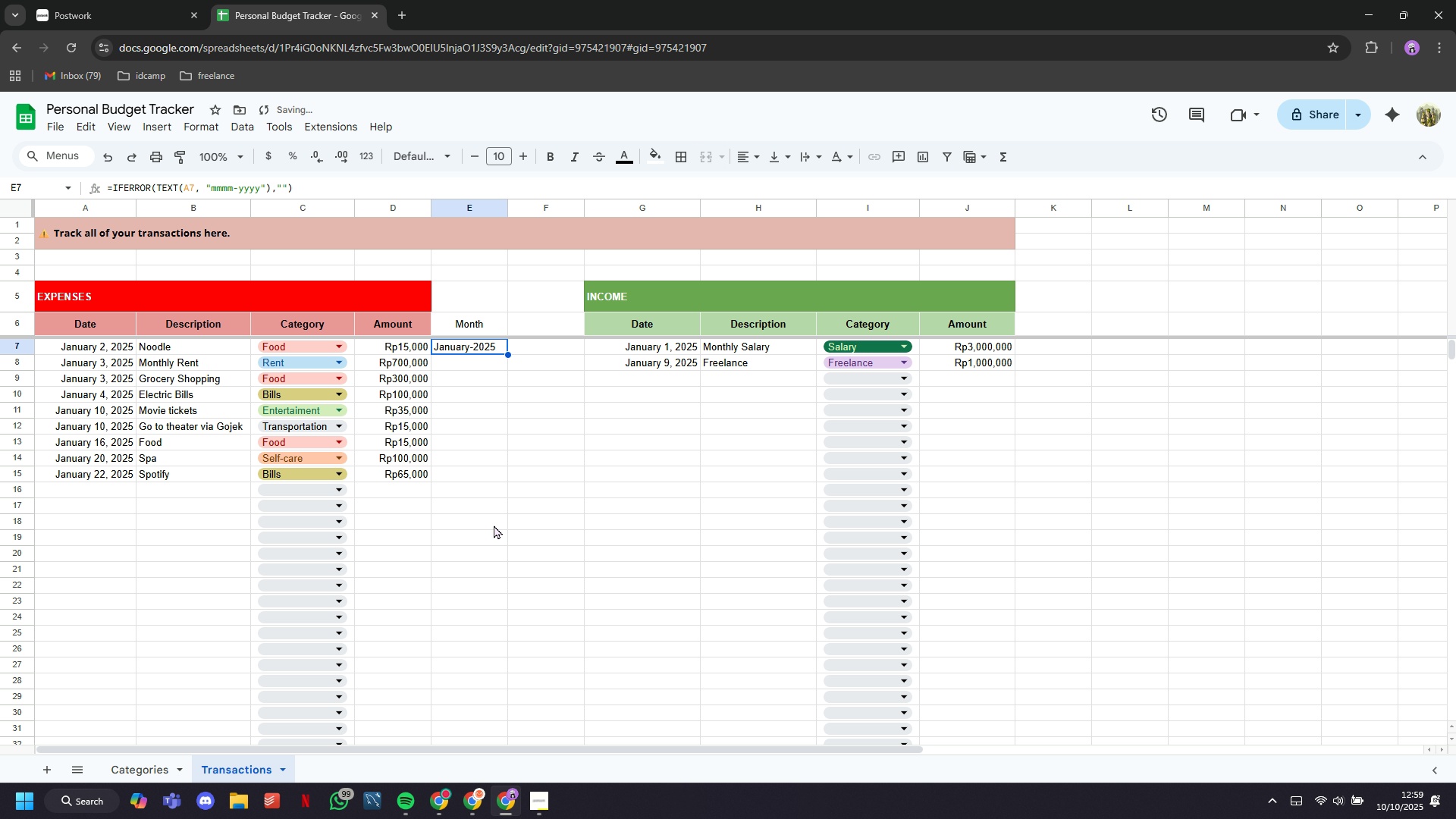 
key(CapsLock)
 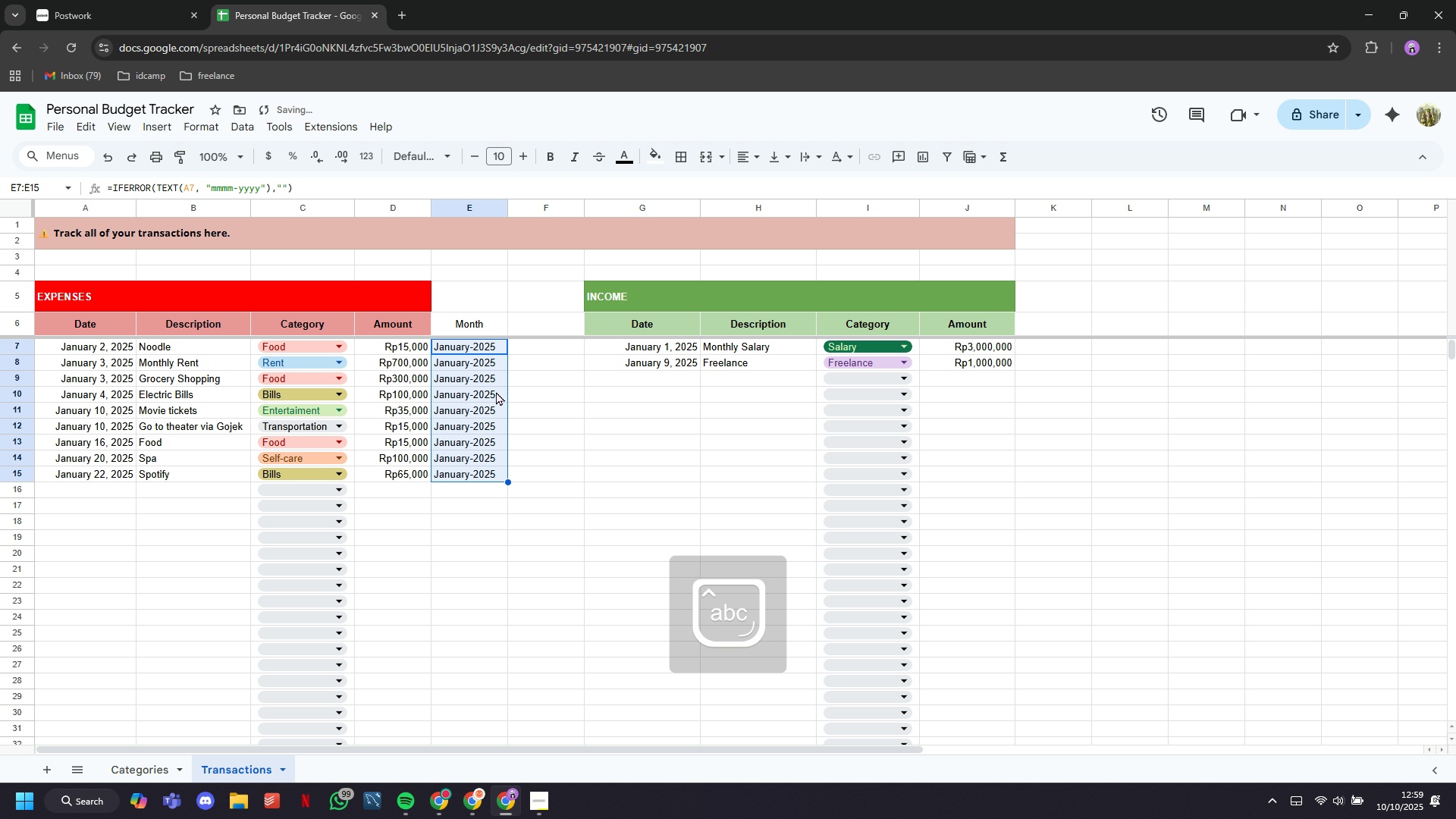 
double_click([491, 354])
 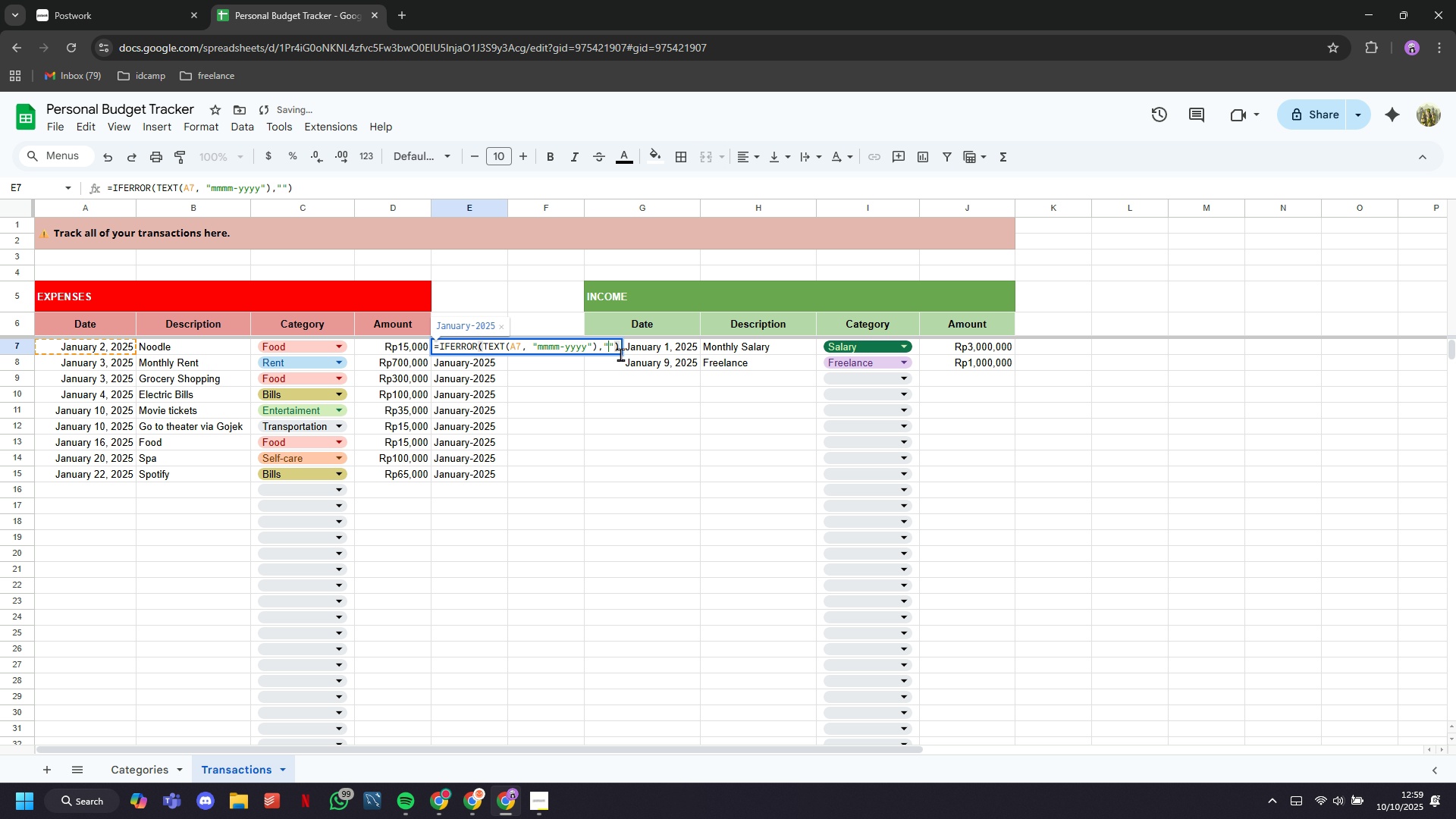 
key(Space)
 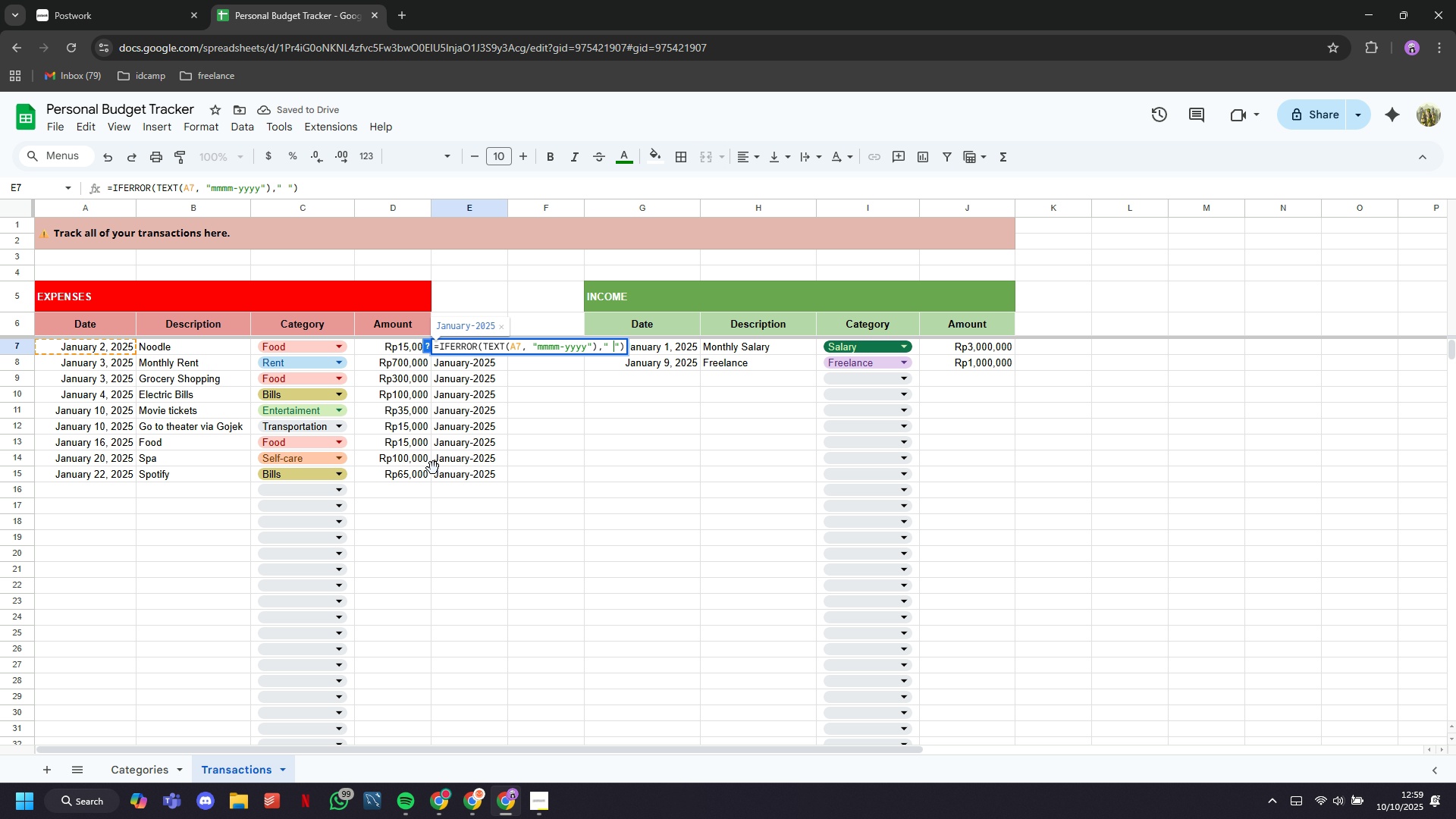 
left_click([431, 468])
 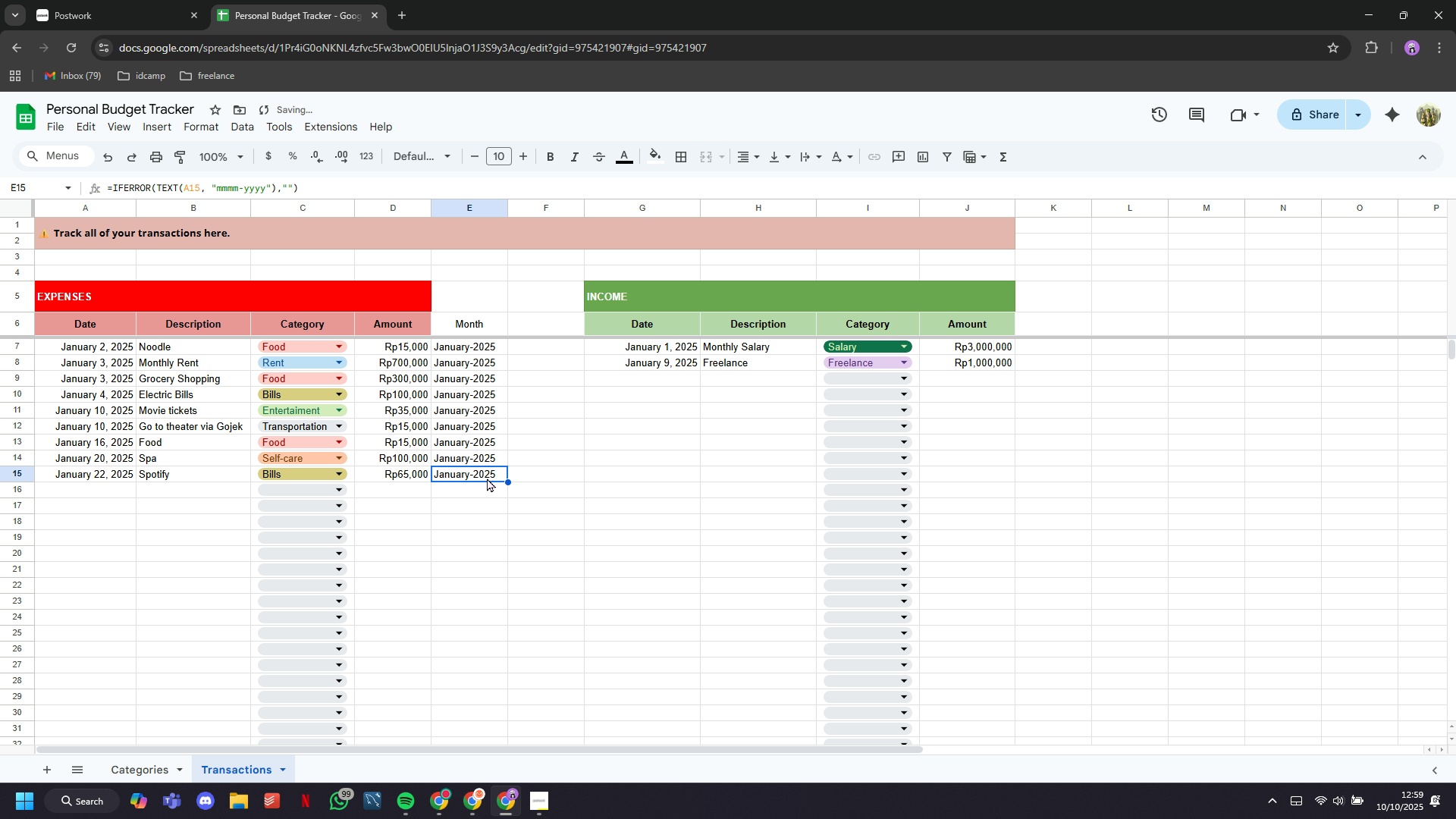 
left_click([480, 476])
 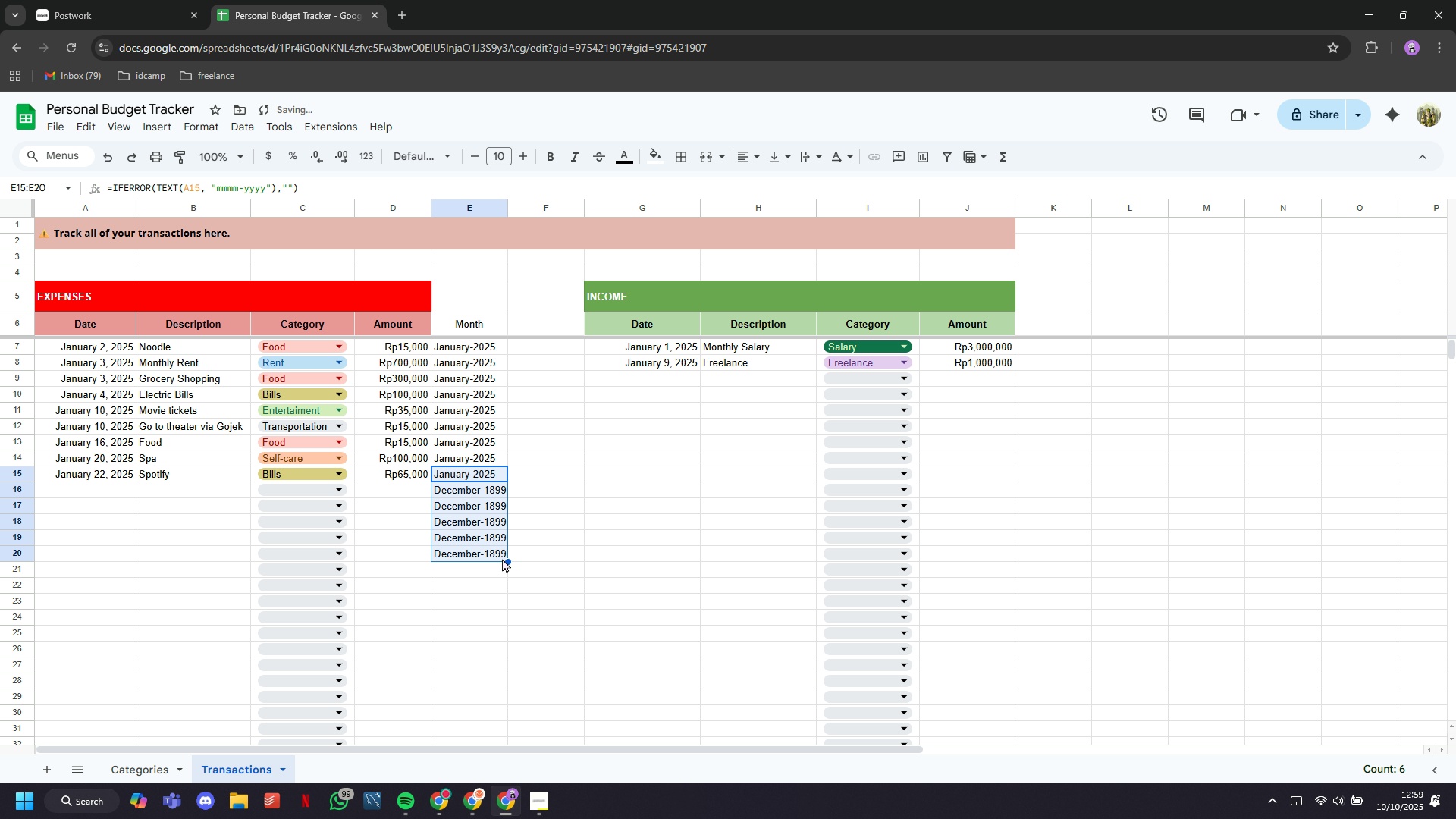 
key(Control+Z)
 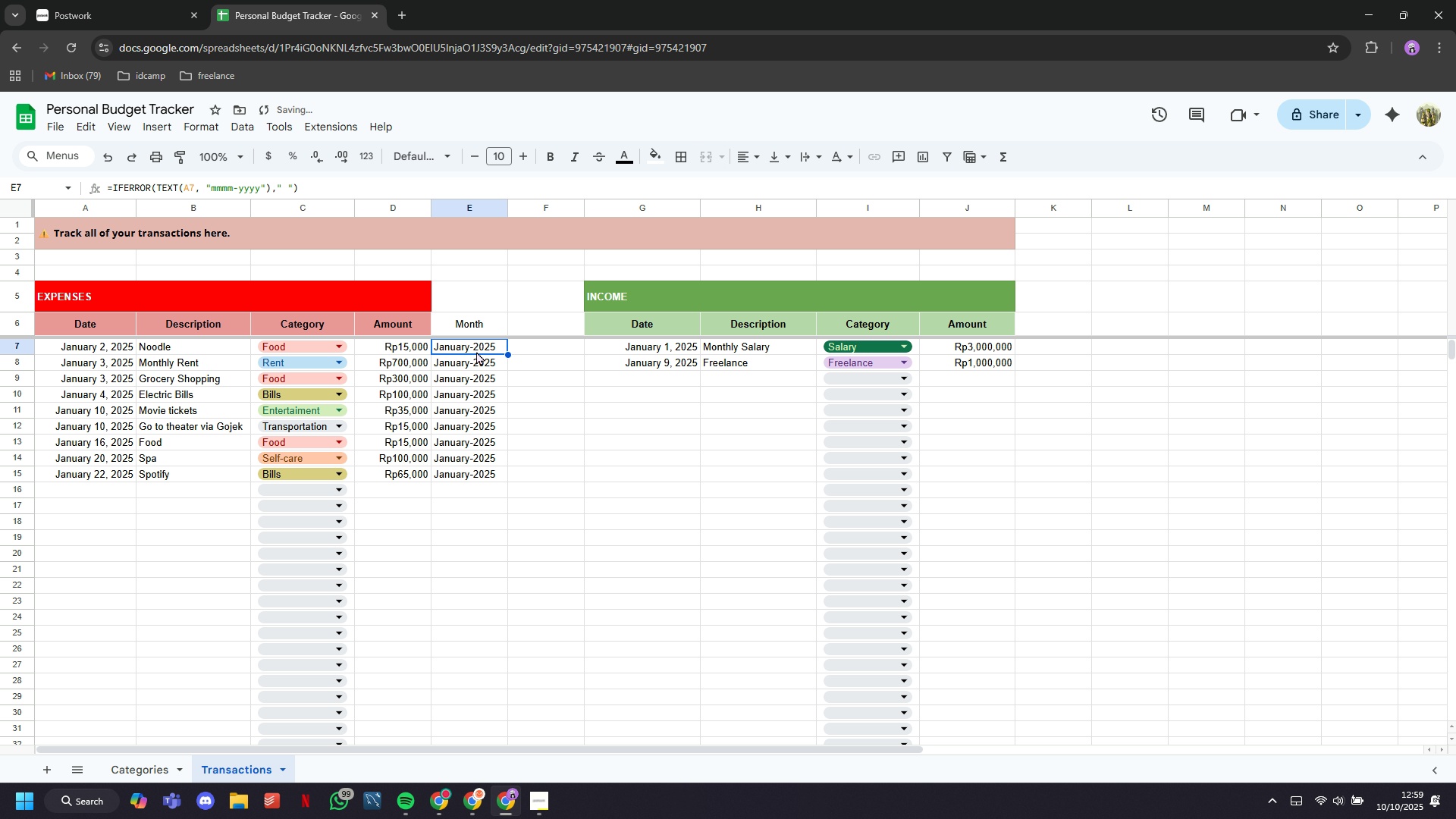 
double_click([476, 351])
 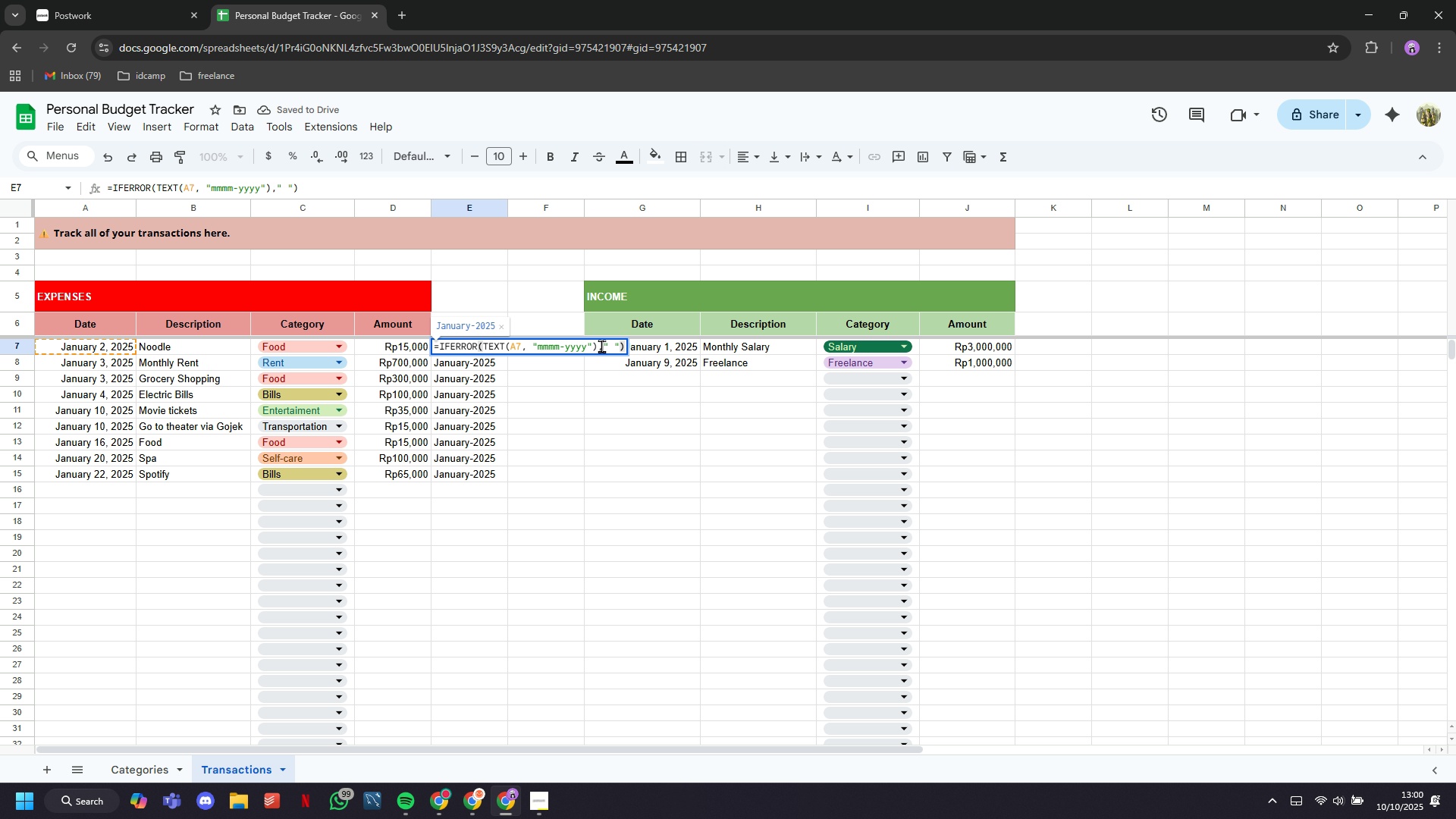 
left_click([598, 346])
 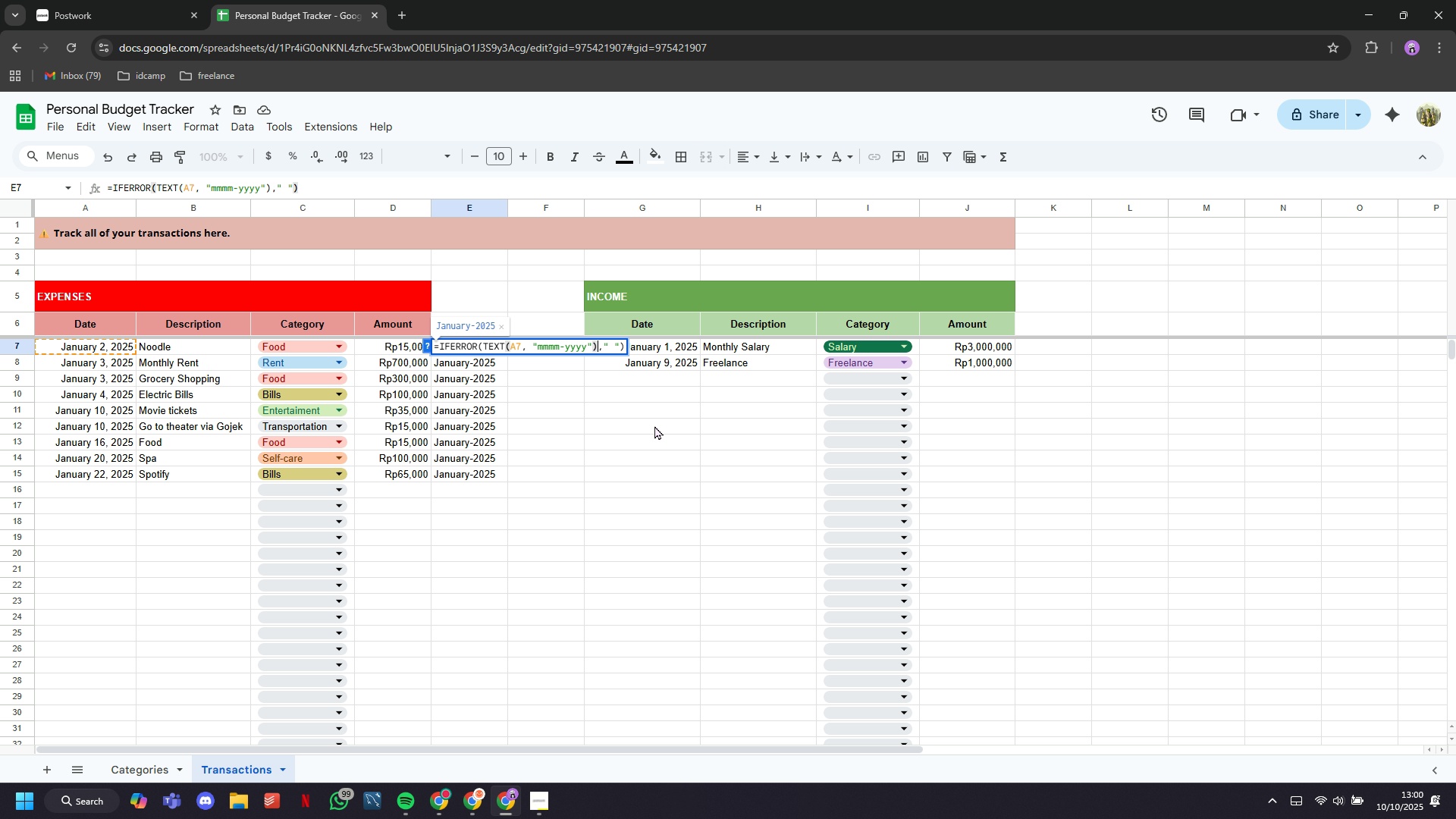 
key(Backspace)
 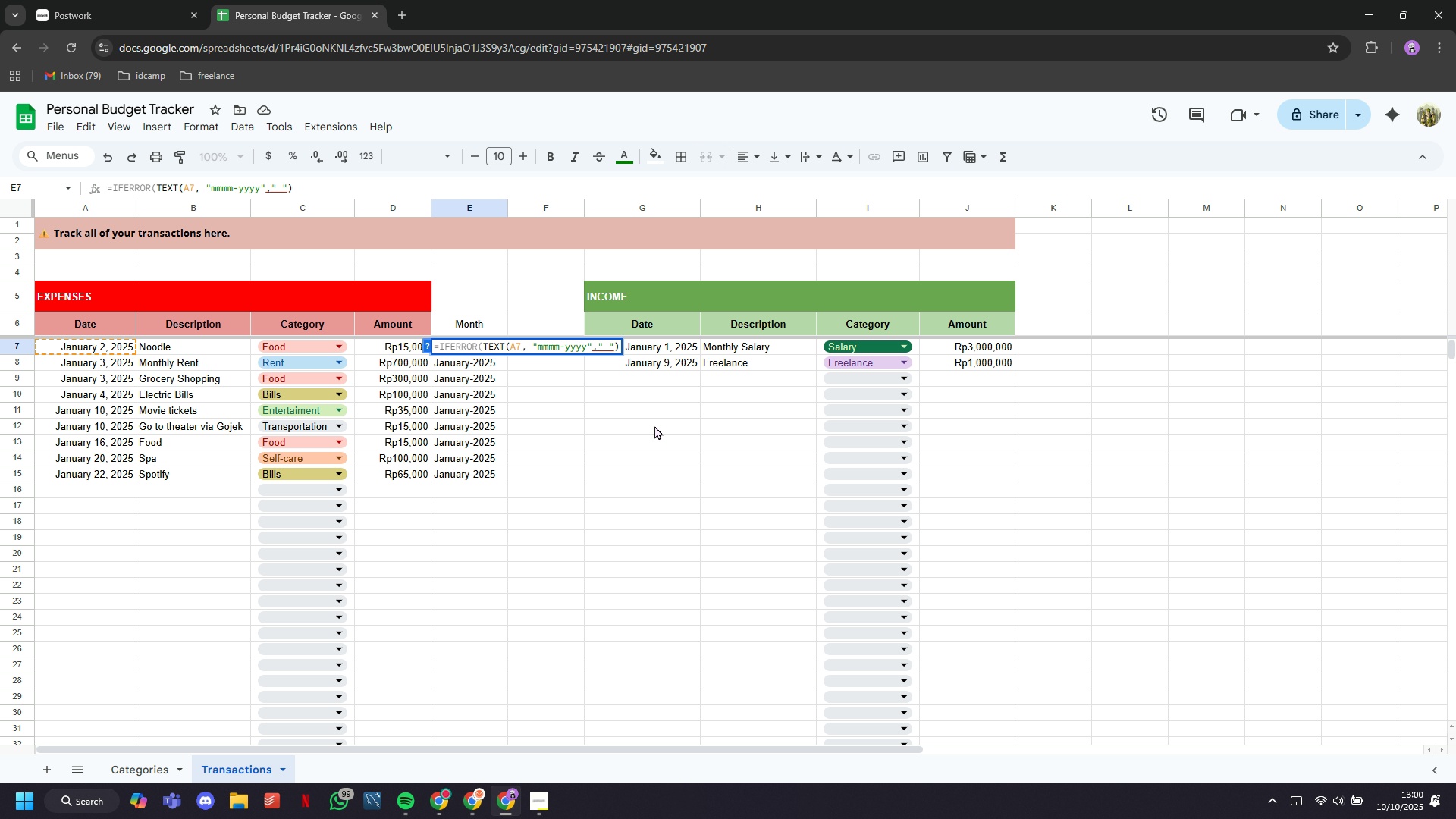 
key(Shift+9)
 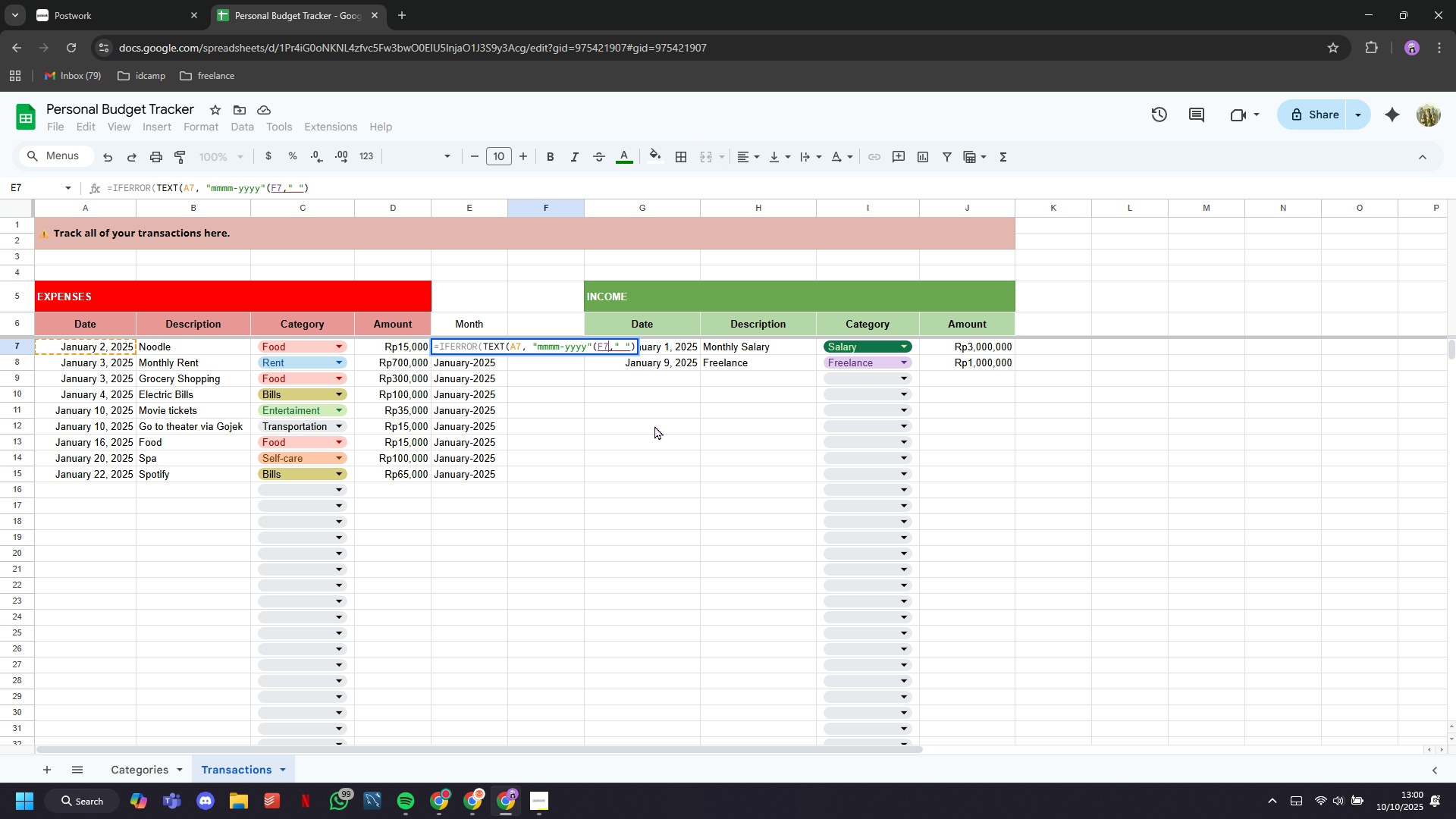 
key(ArrowRight)
 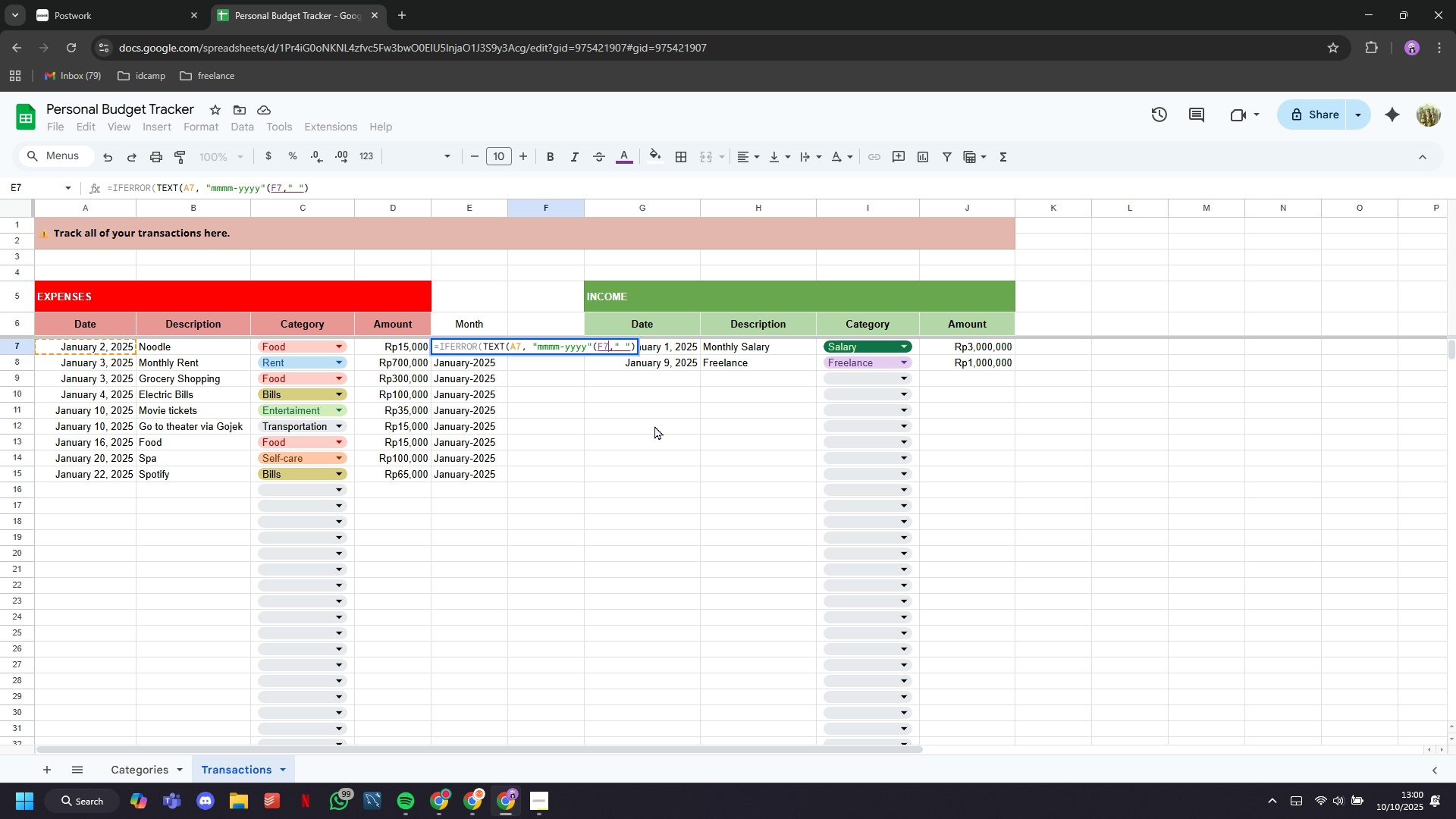 
key(Backspace)
 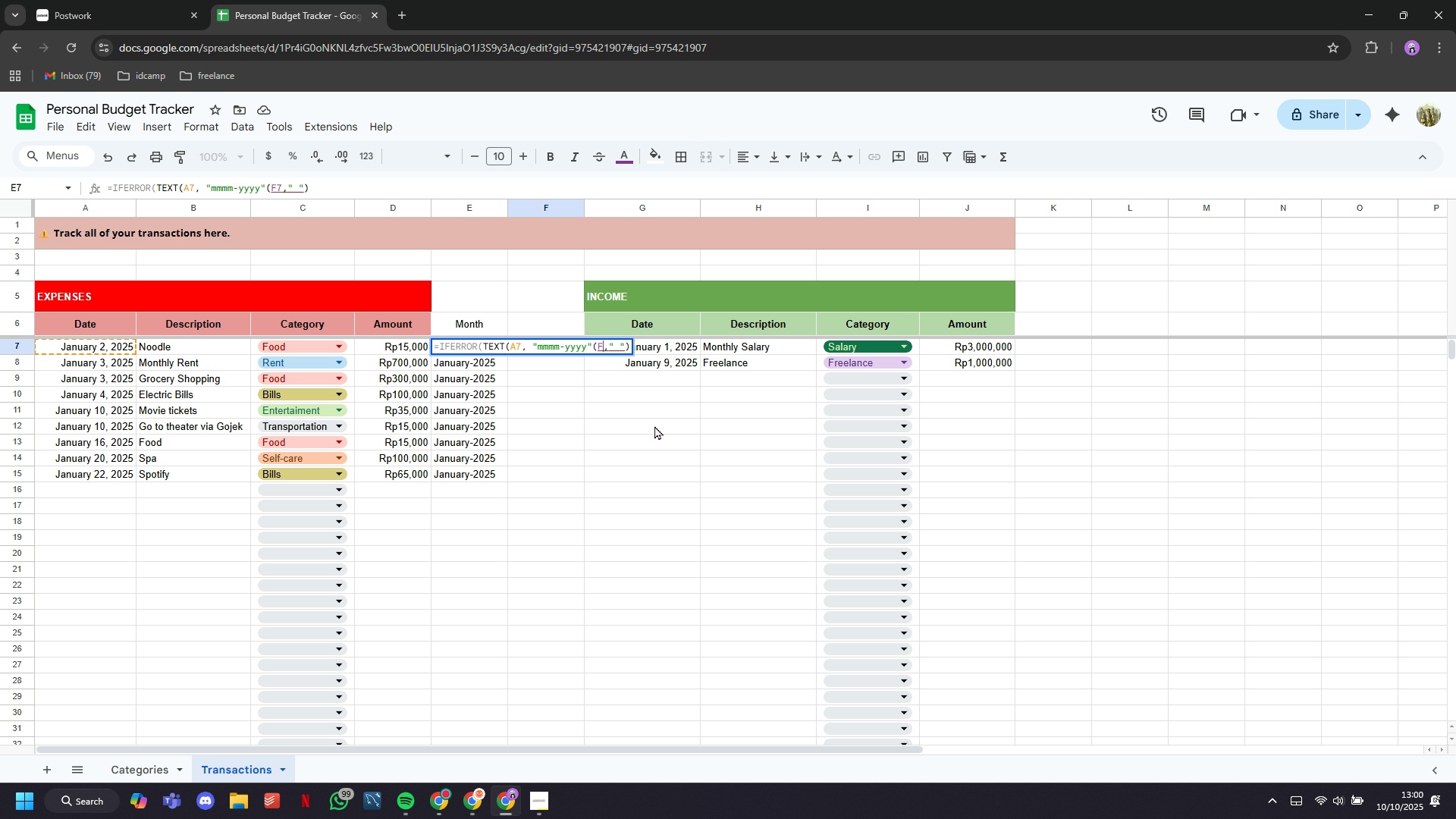 
hold_key(key=Backspace, duration=0.3)
 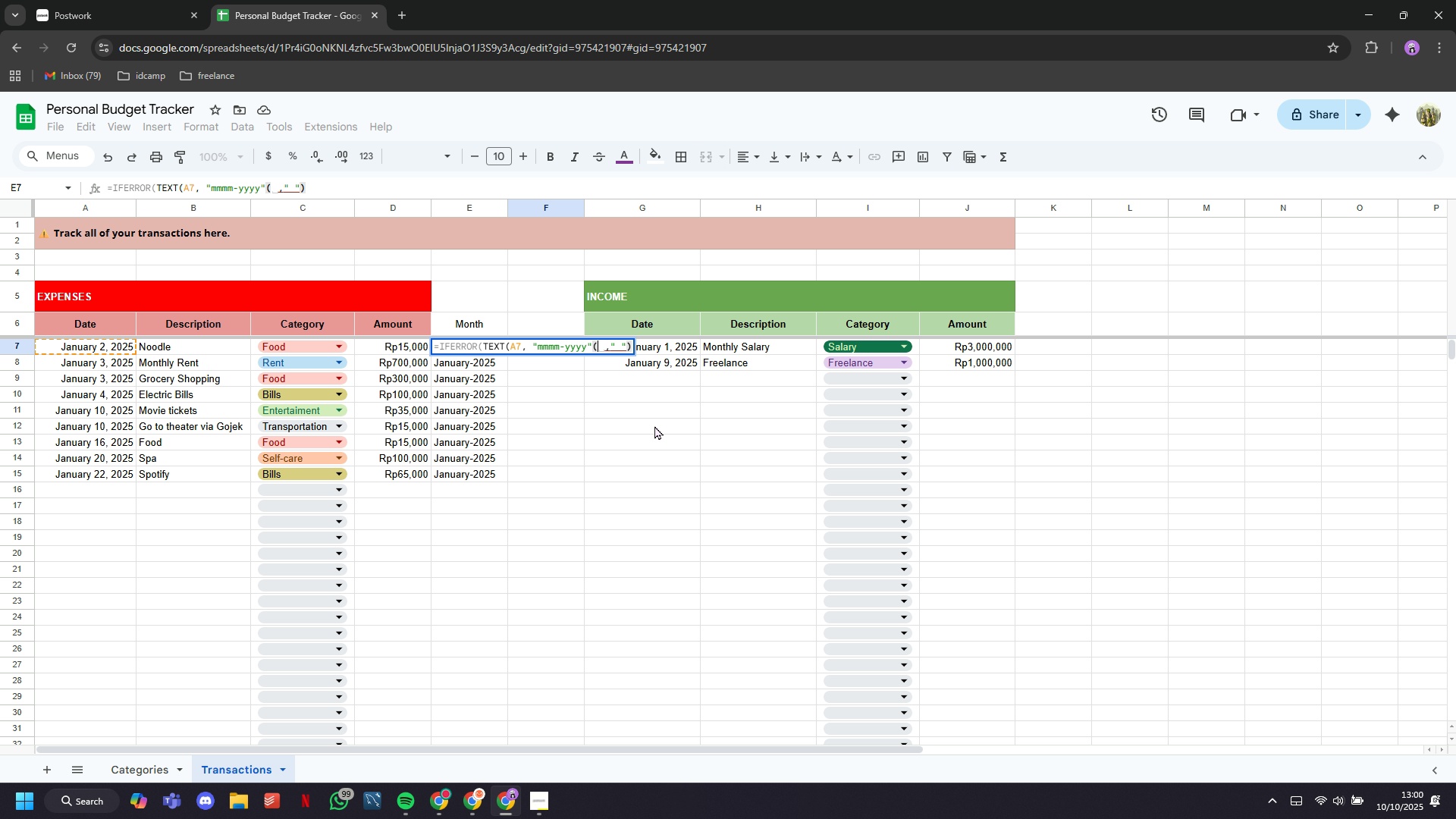 
key(ArrowRight)
 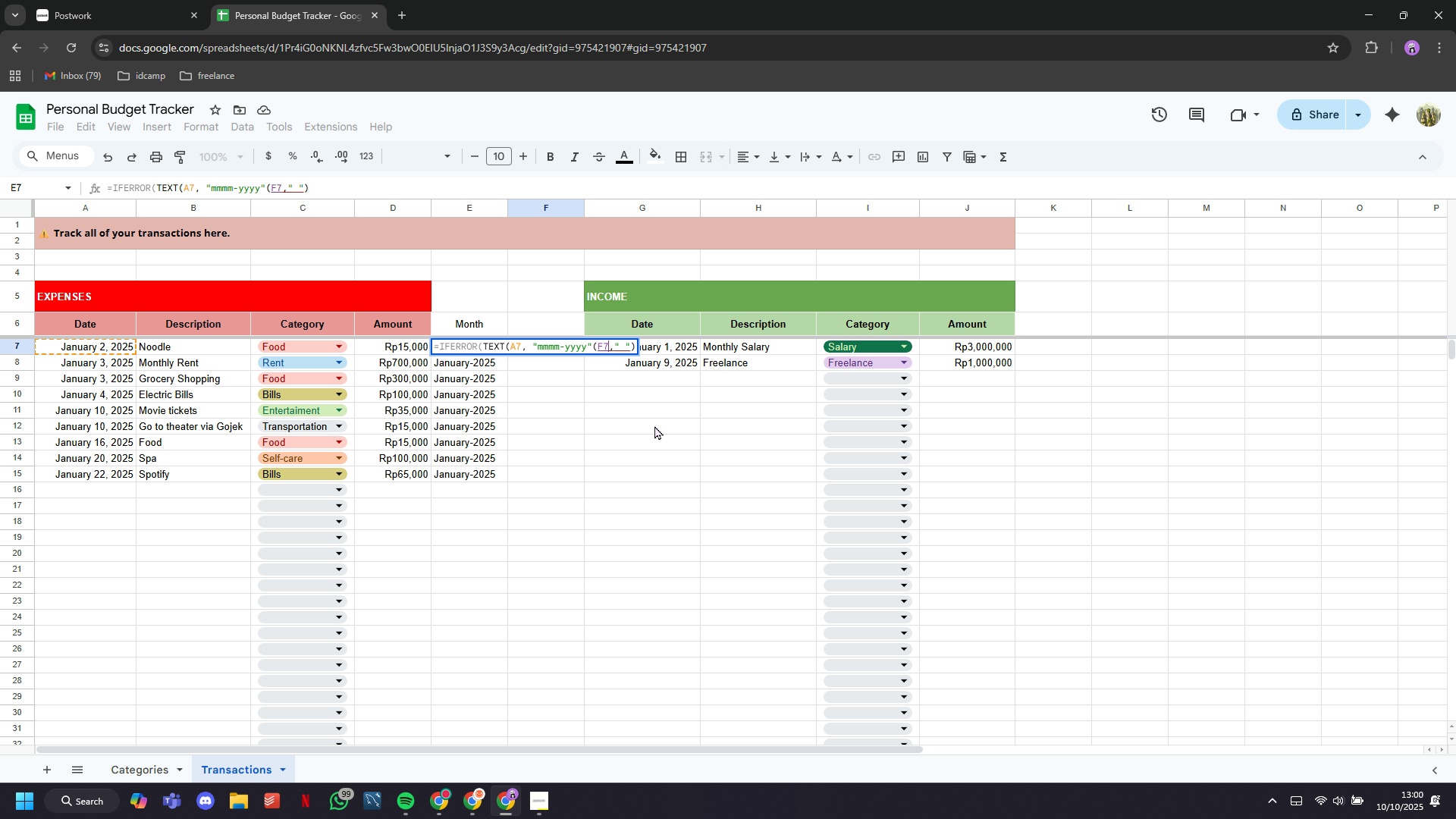 
key(Backspace)
 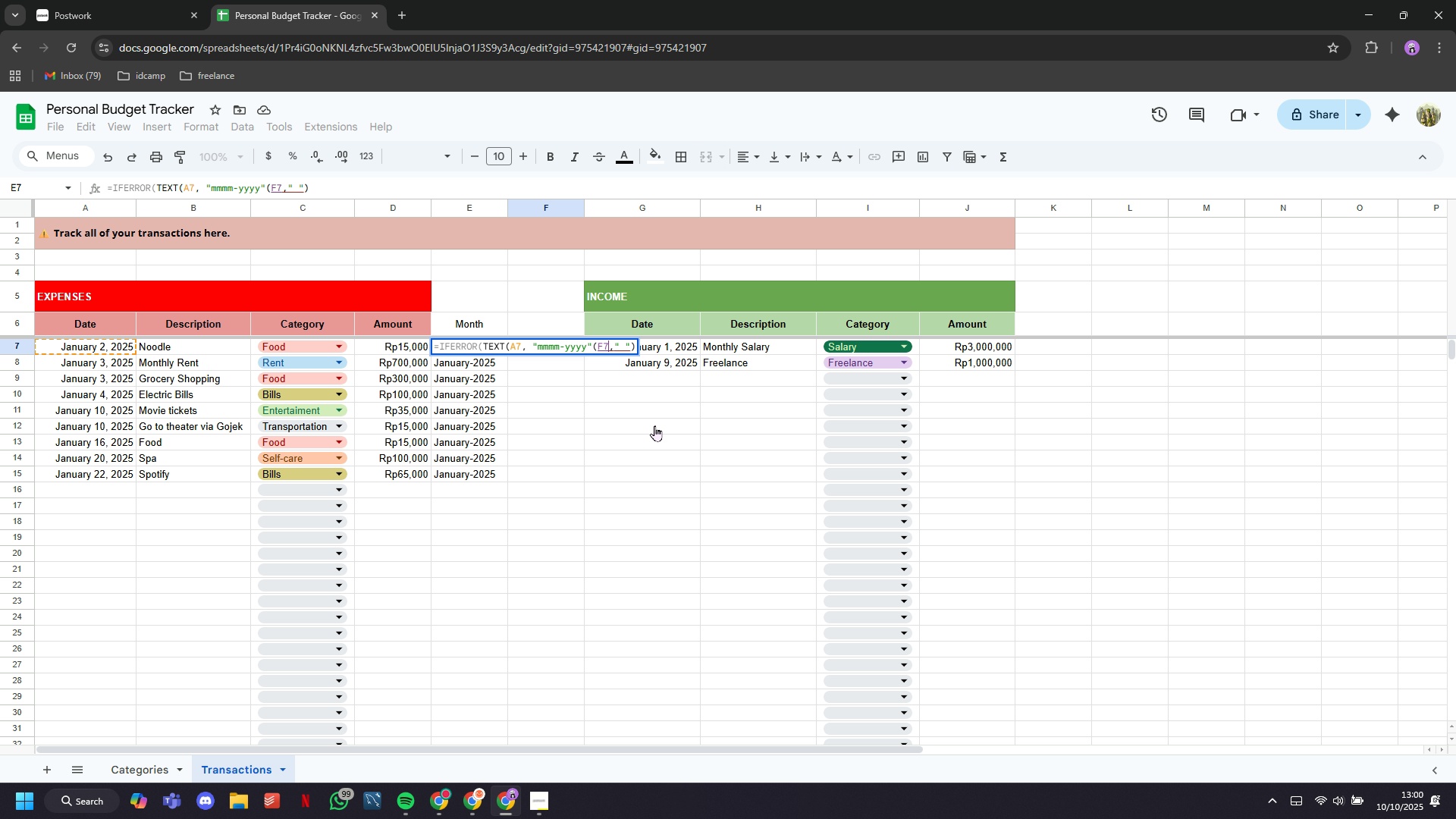 
key(Backspace)
 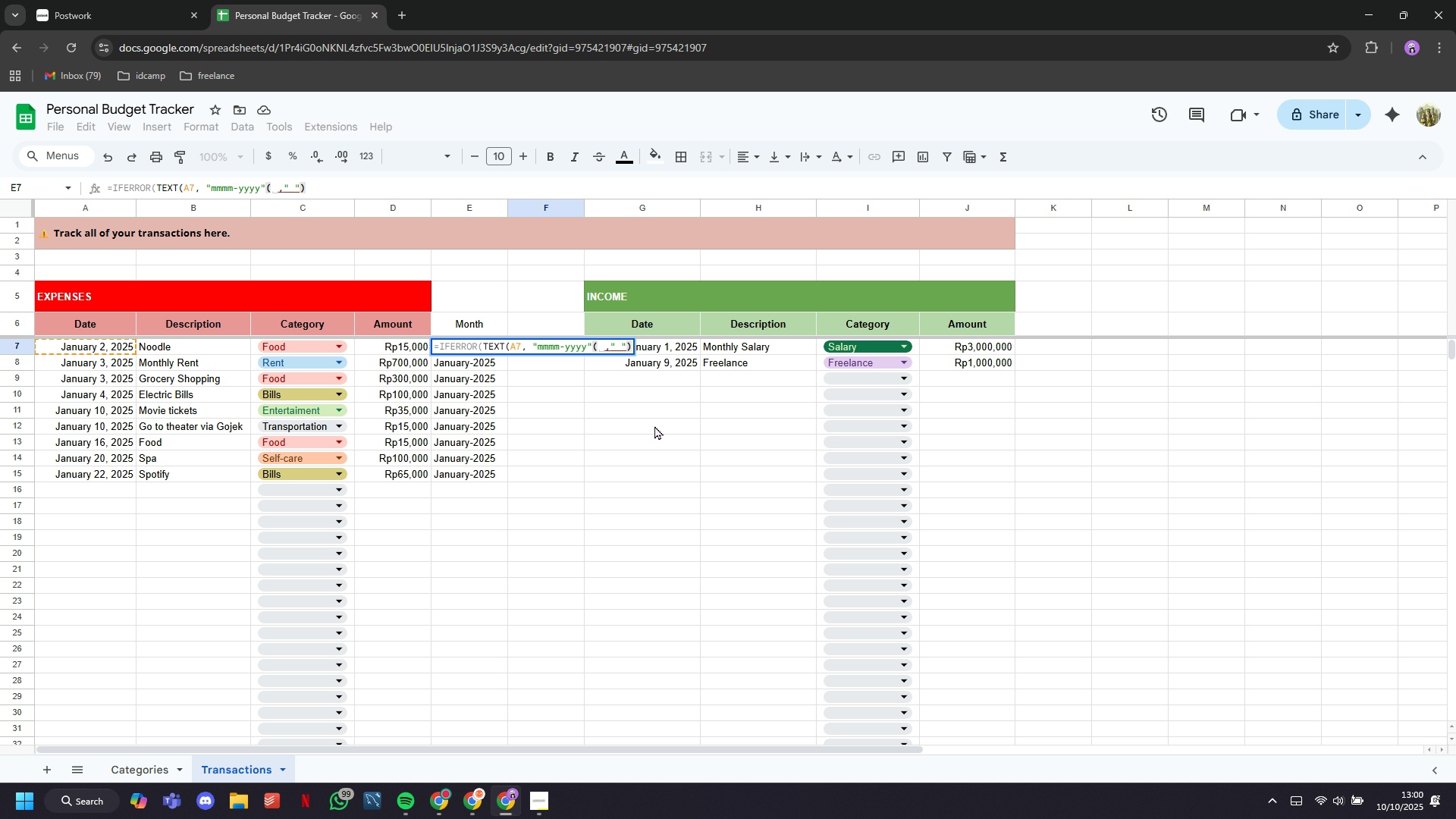 
key(Tab)
 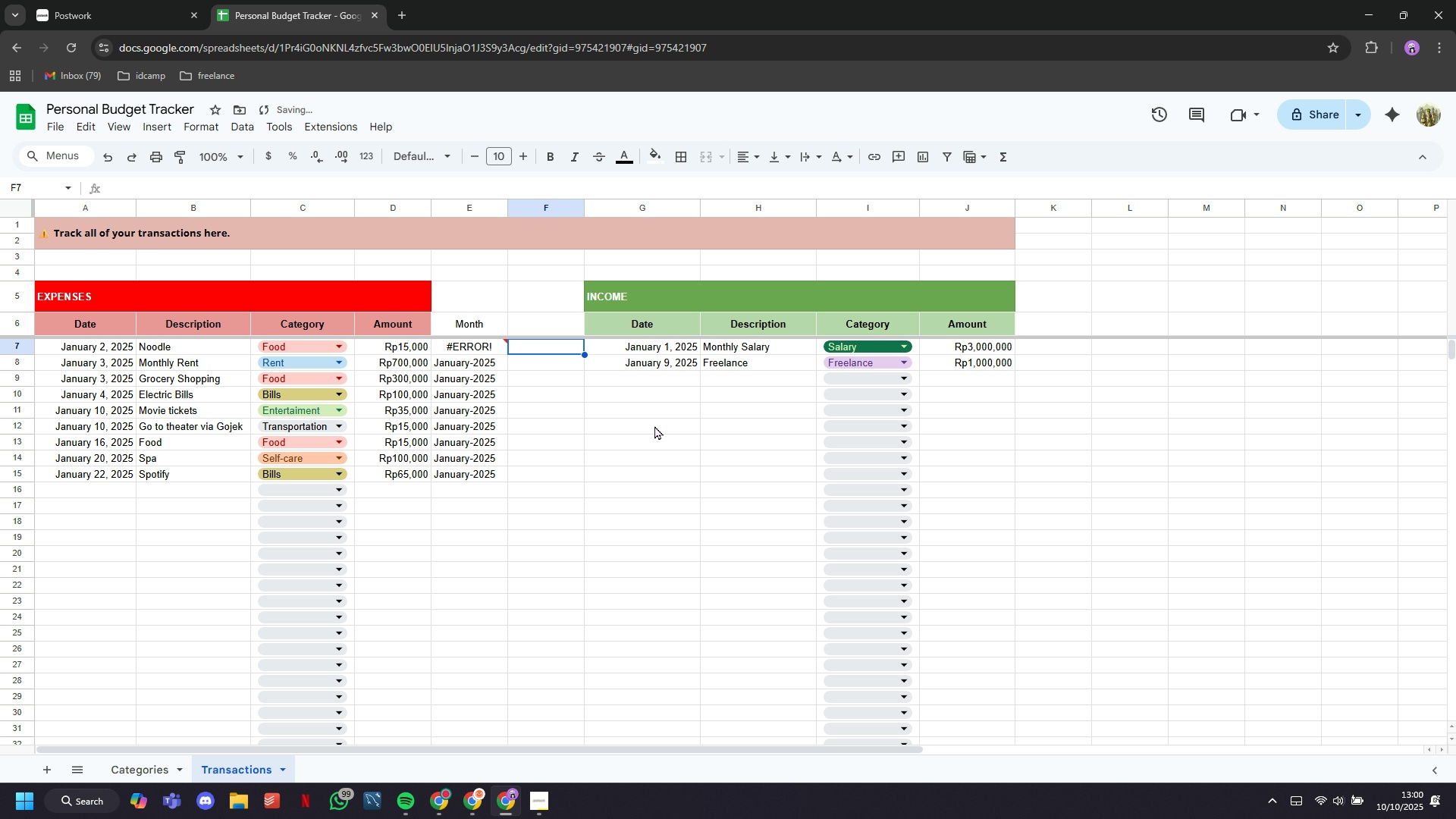 
key(Control+Z)
 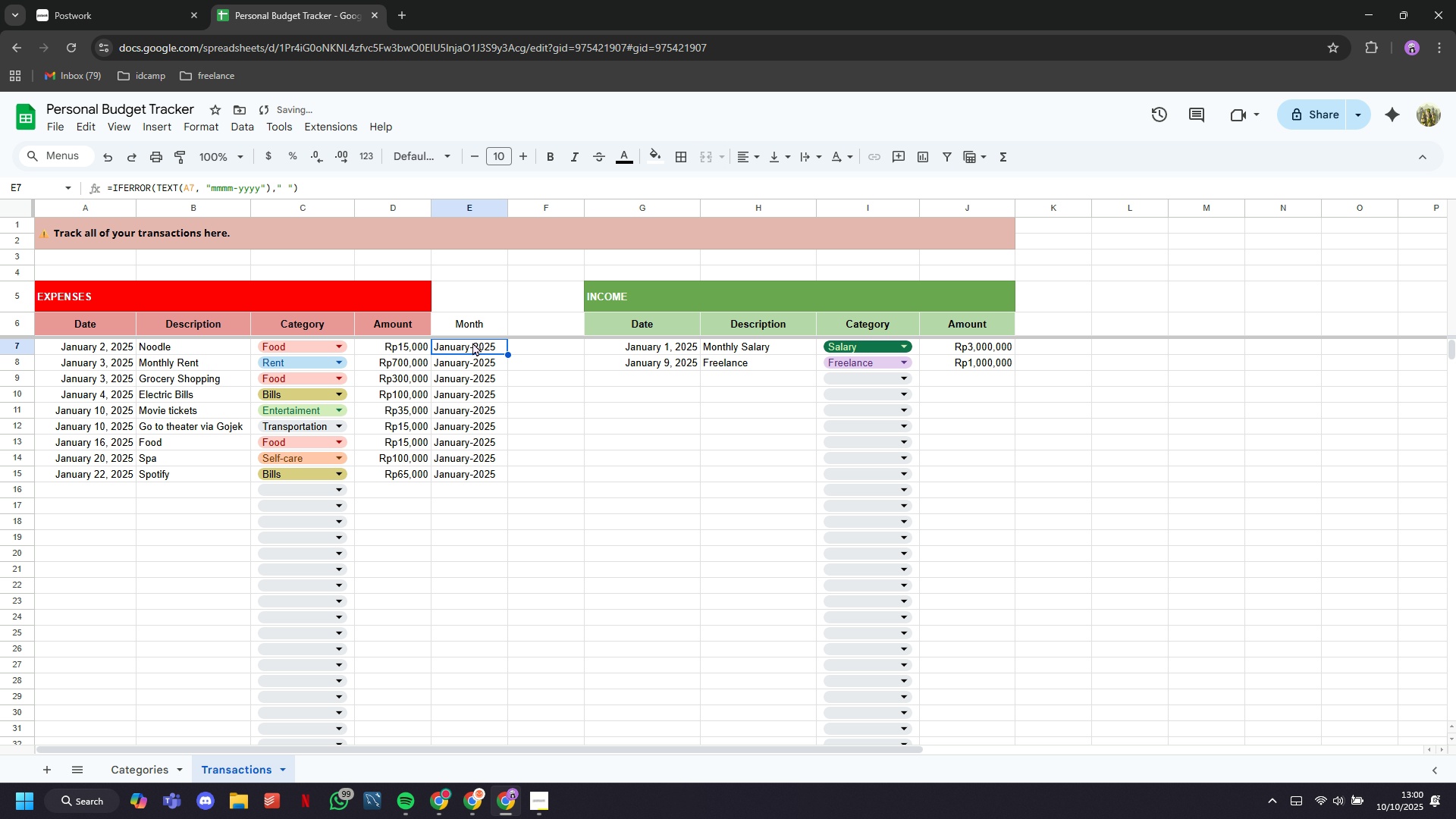 
left_click([472, 340])
 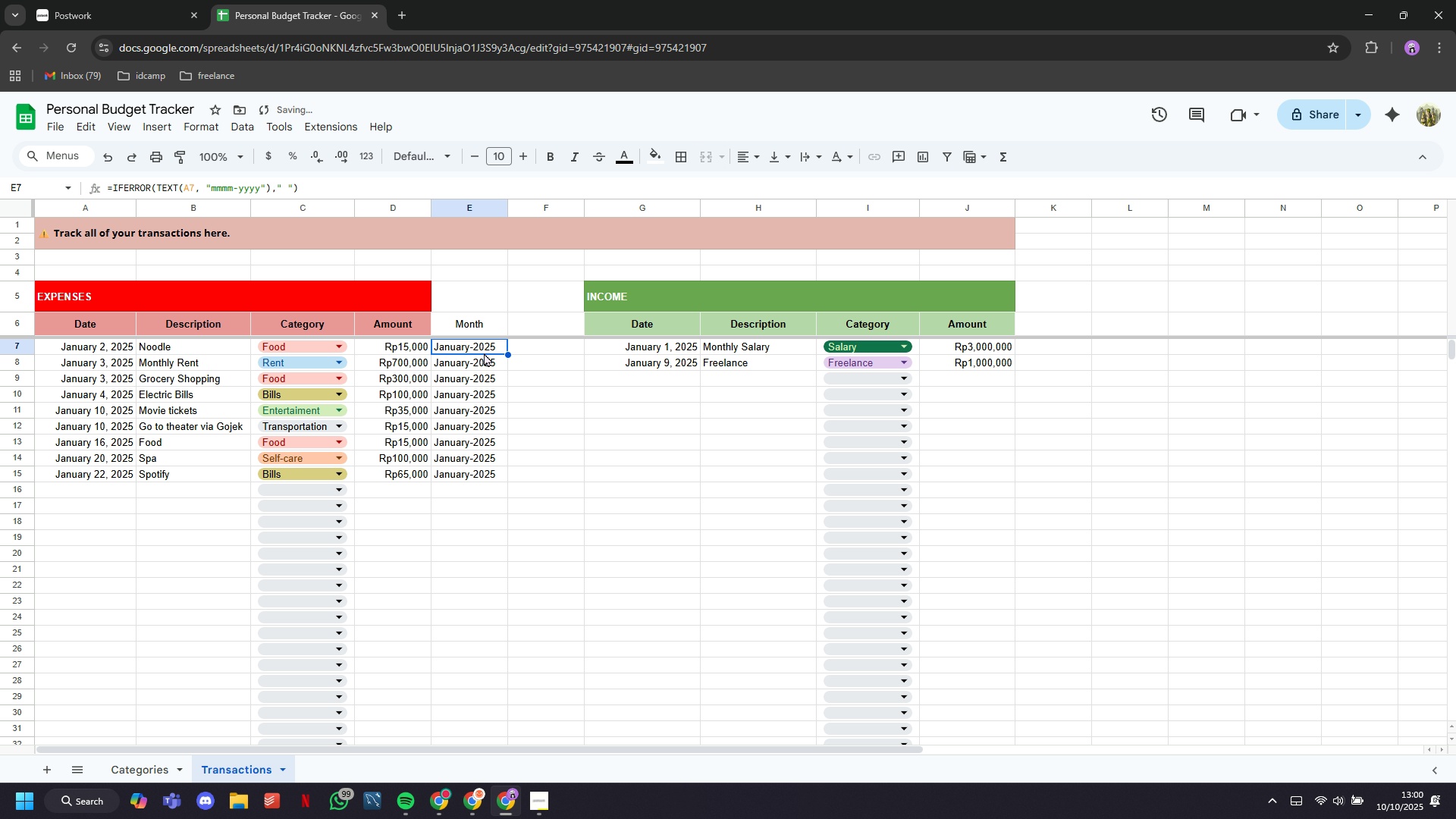 
left_click([484, 353])
 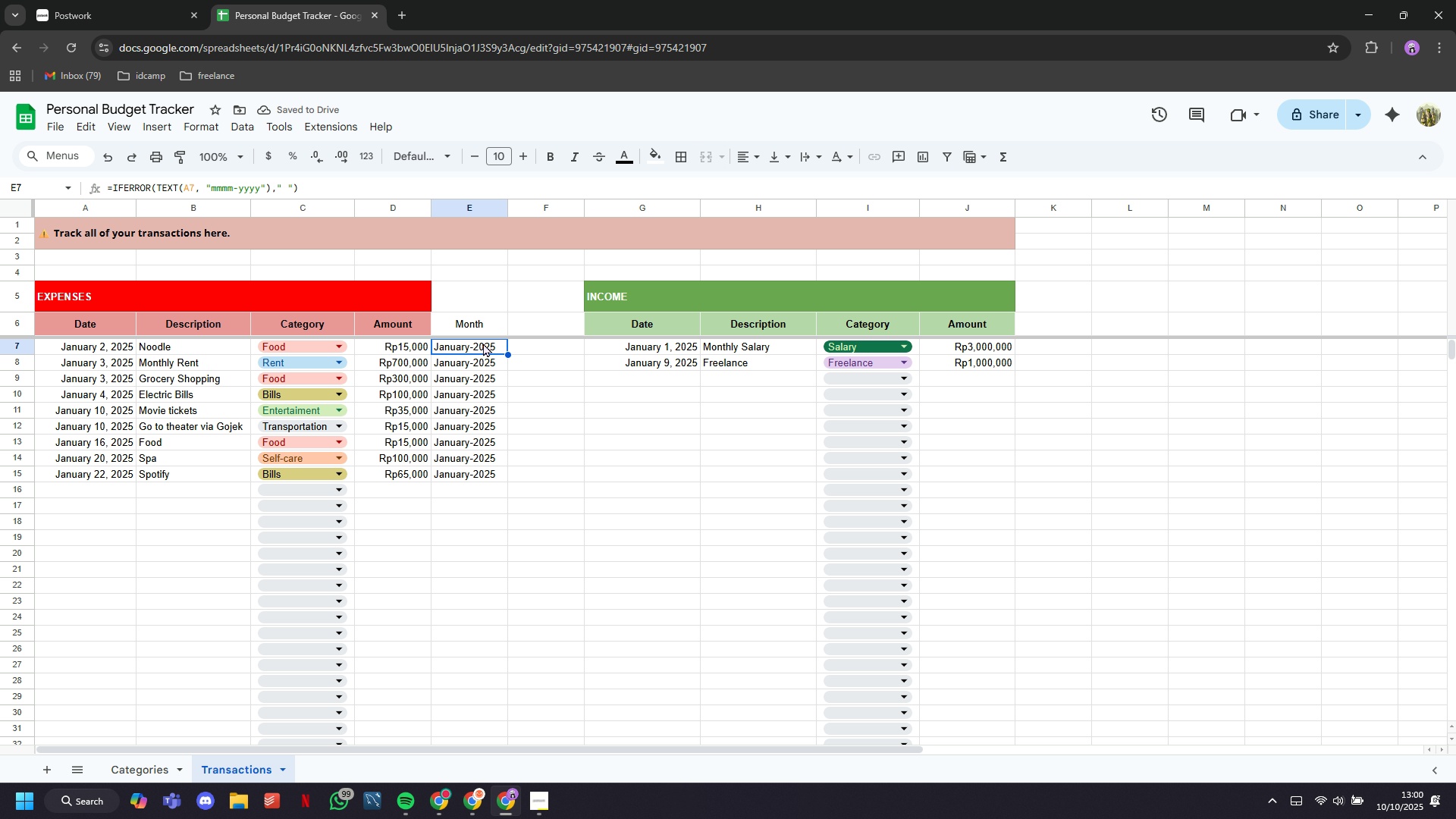 
double_click([483, 343])
 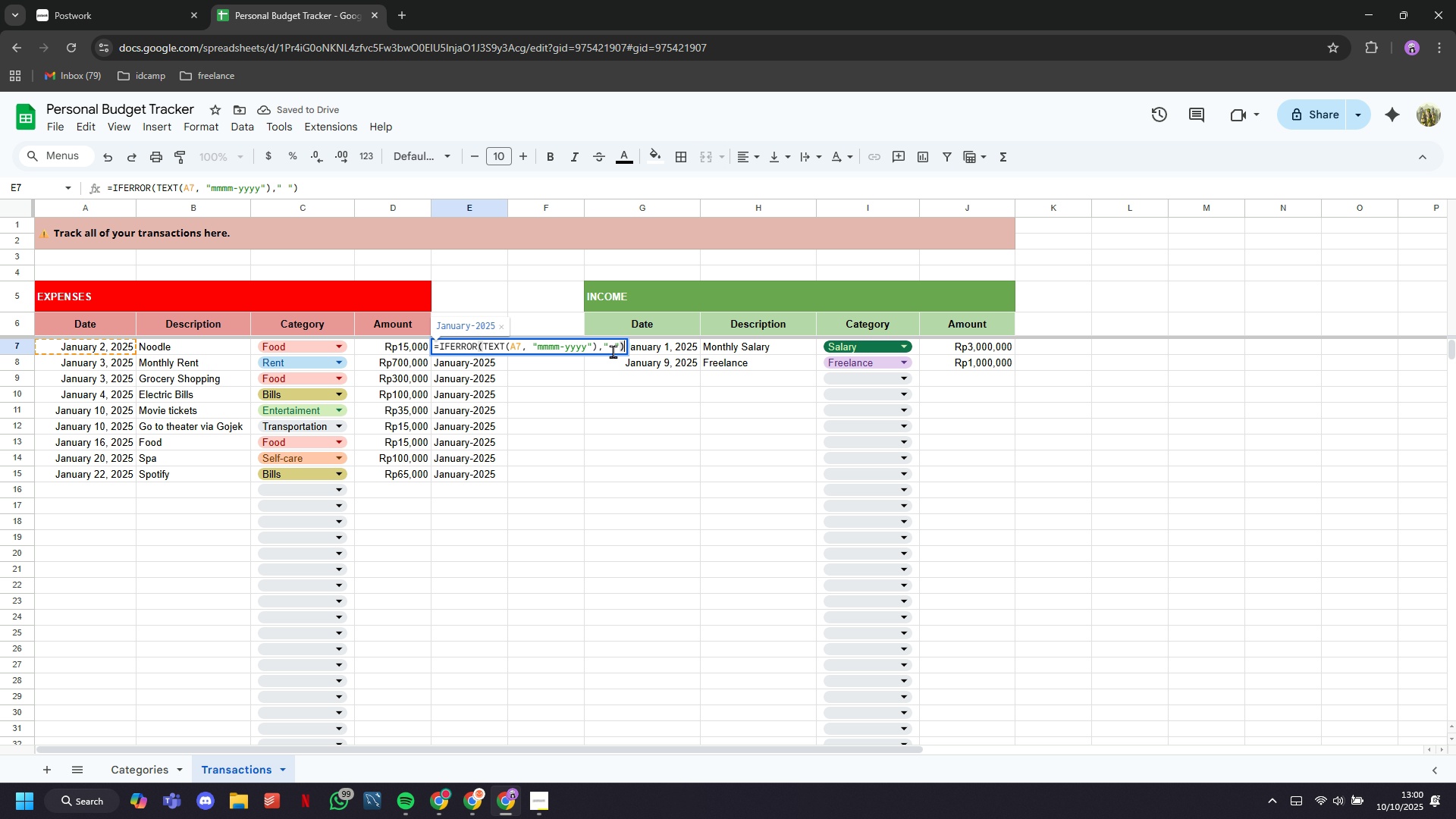 
left_click([616, 347])
 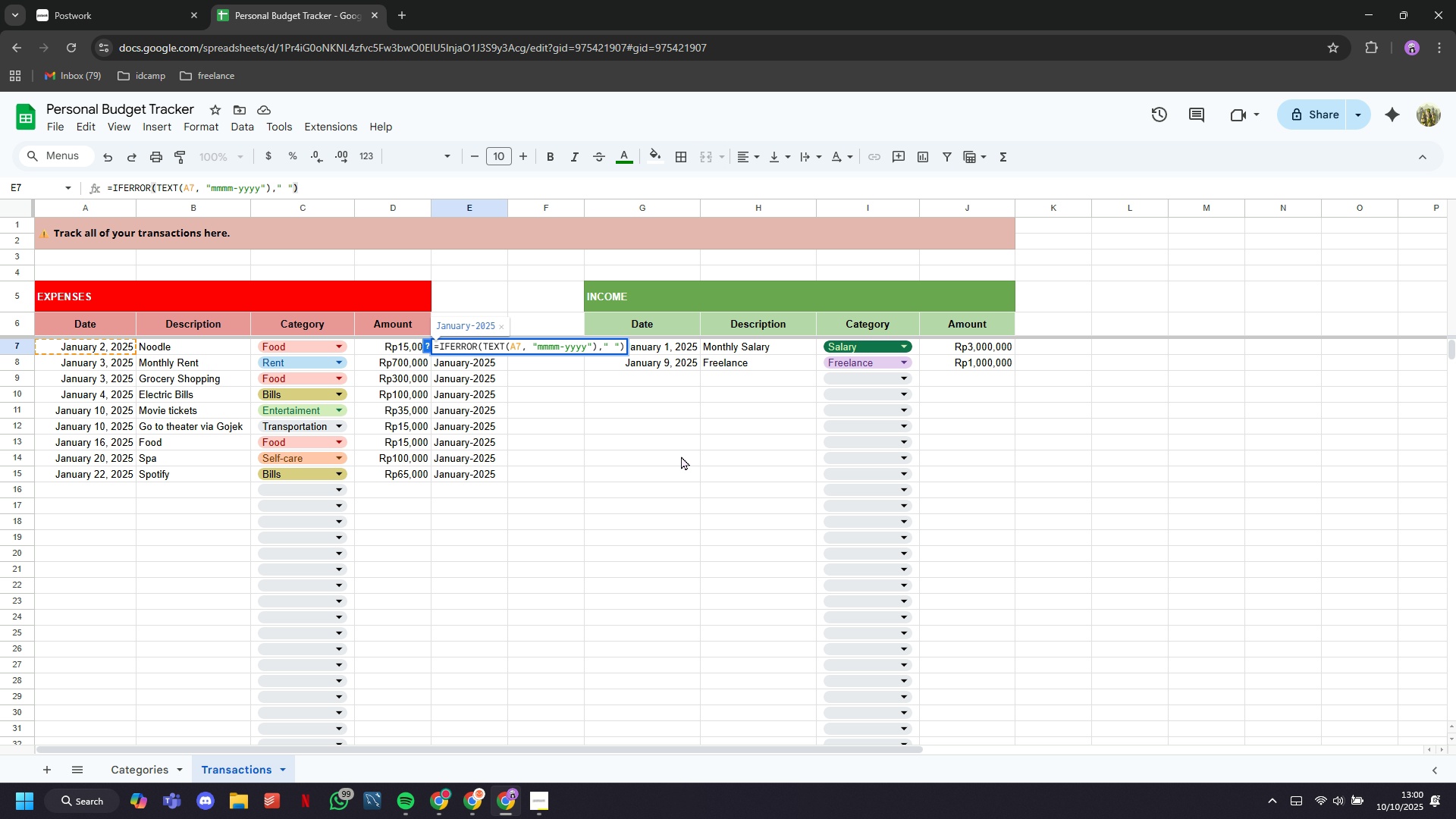 
key(Backspace)
 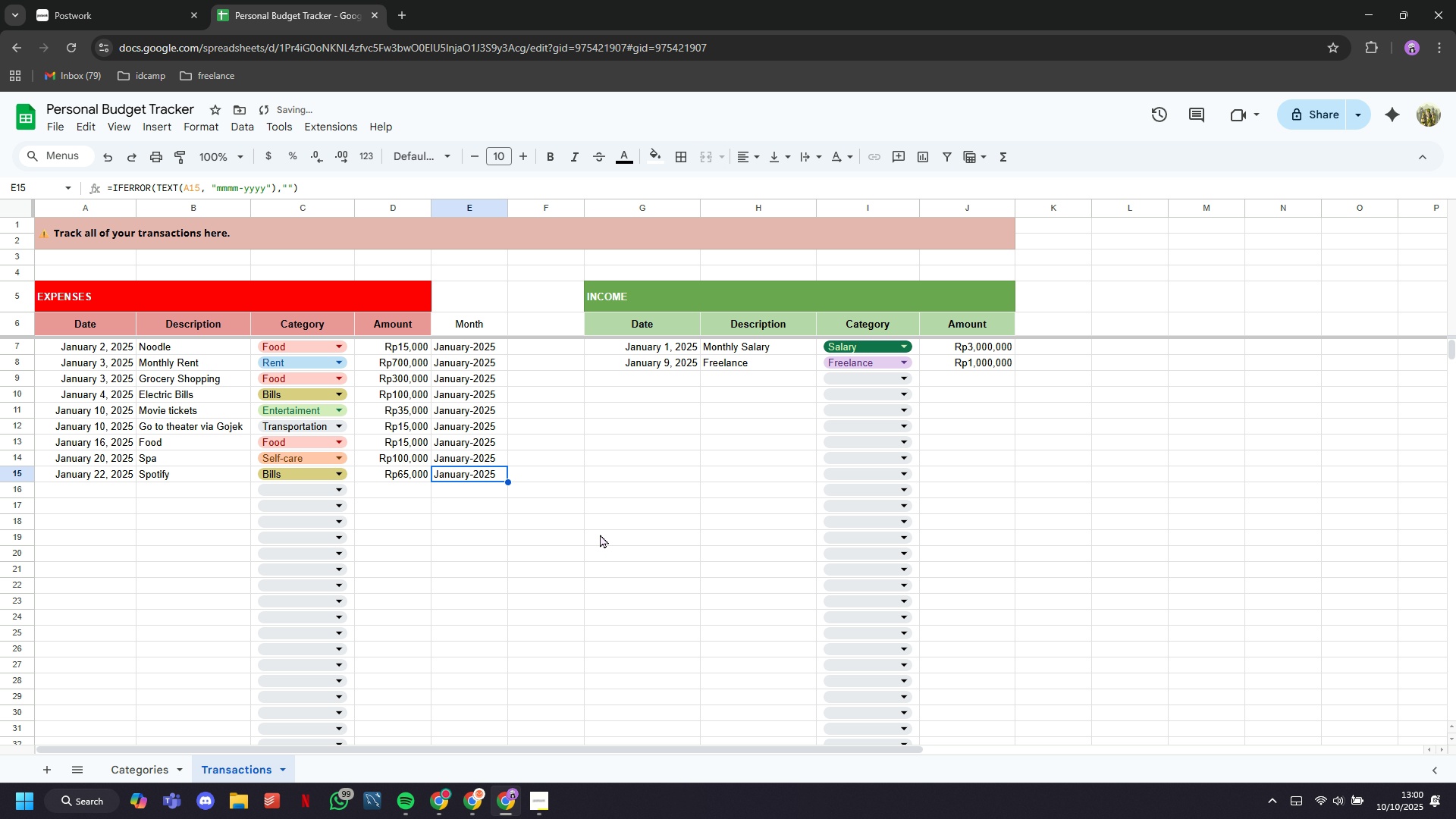 
wait(6.43)
 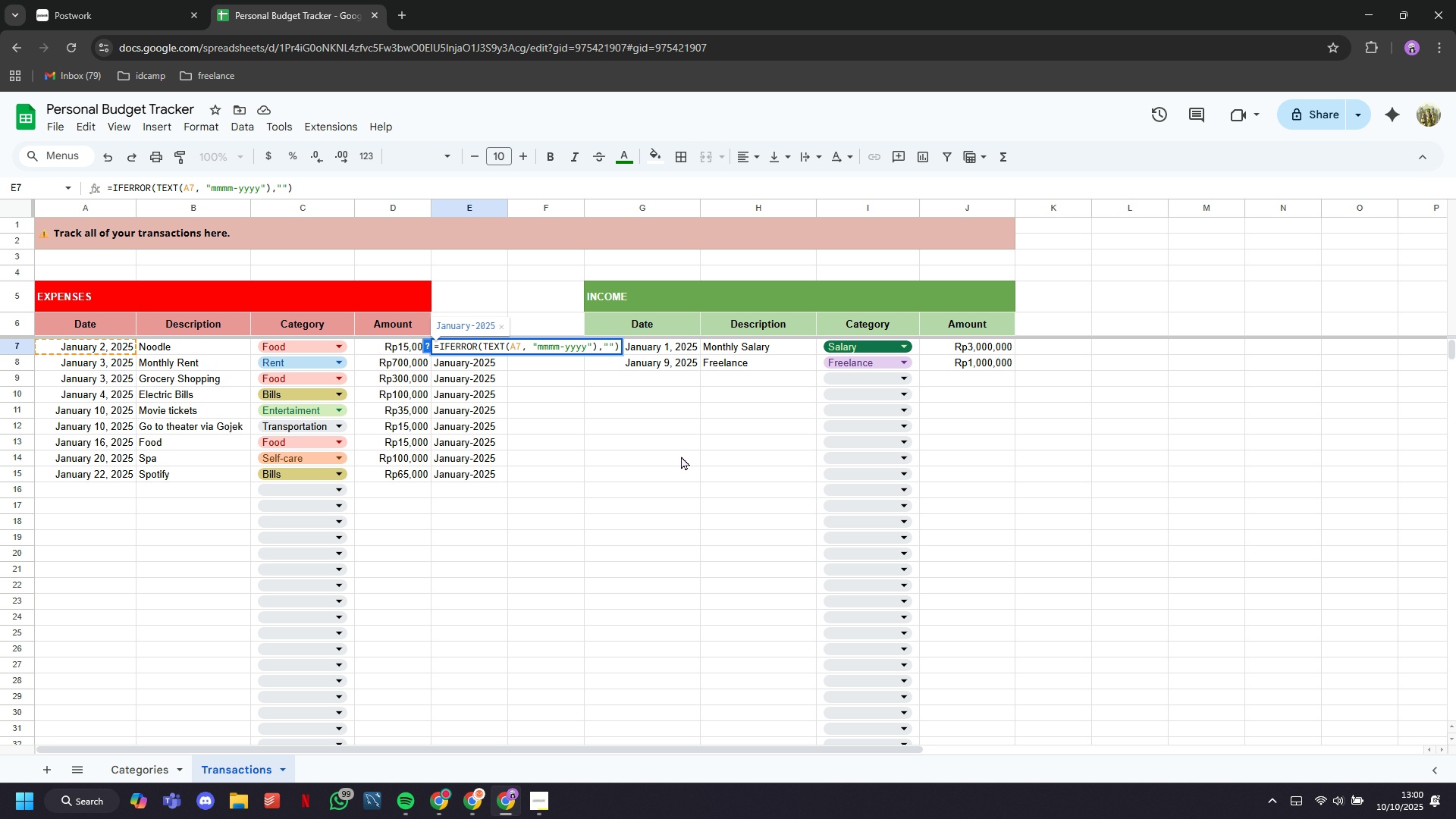 
left_click([472, 207])
 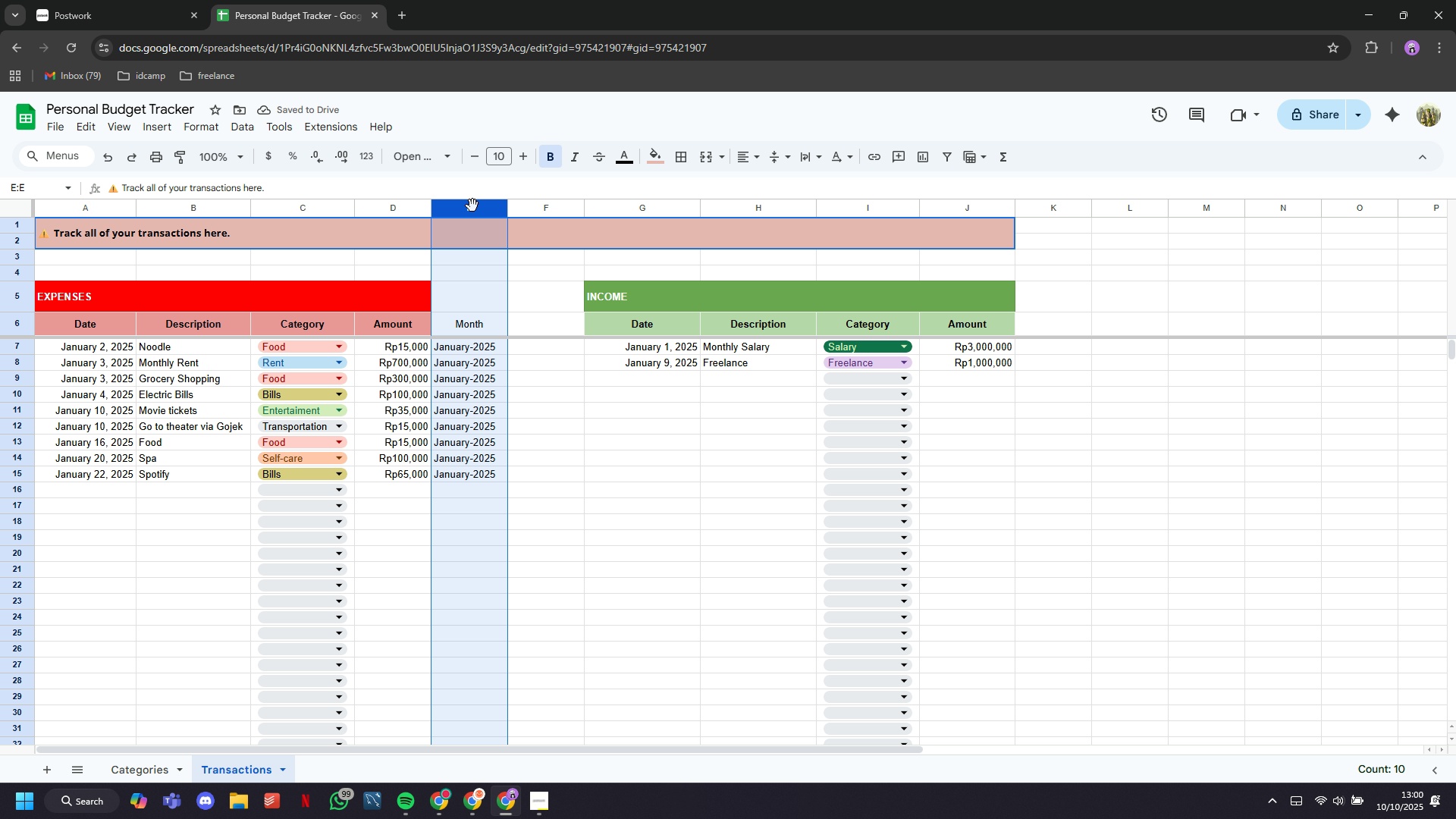 
right_click([472, 206])
 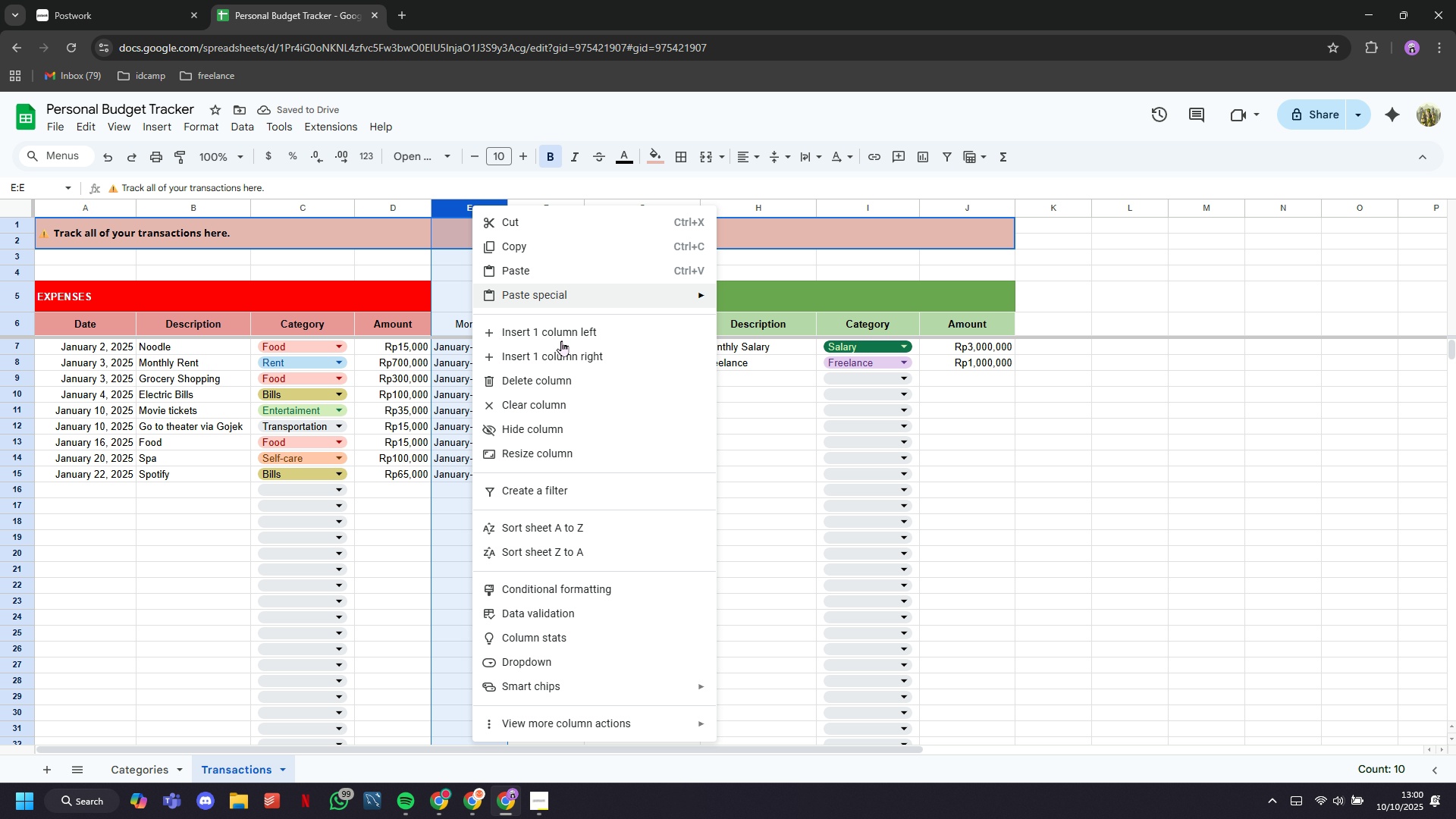 
mouse_move([625, 384])
 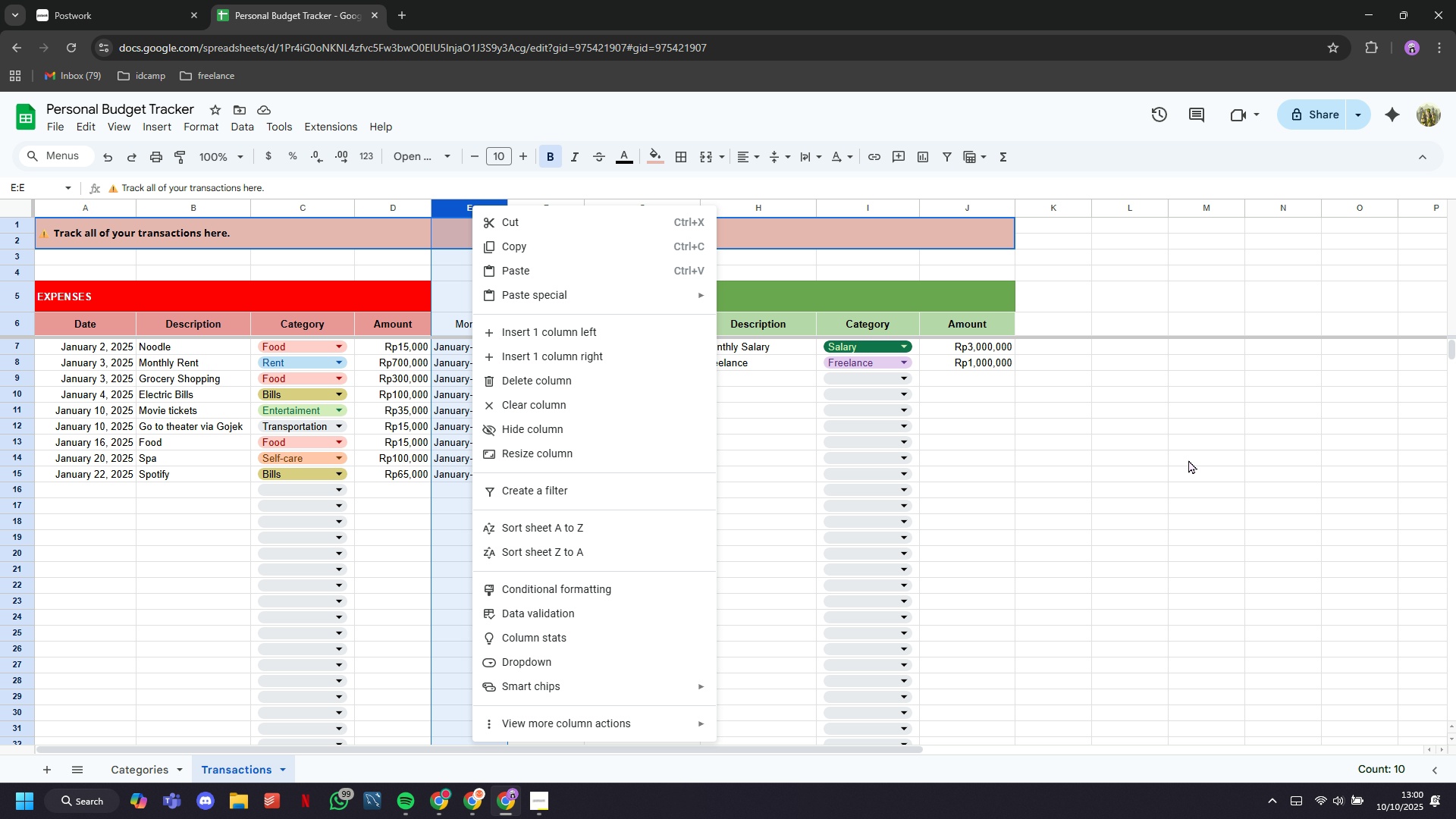 
key(Control+C)
 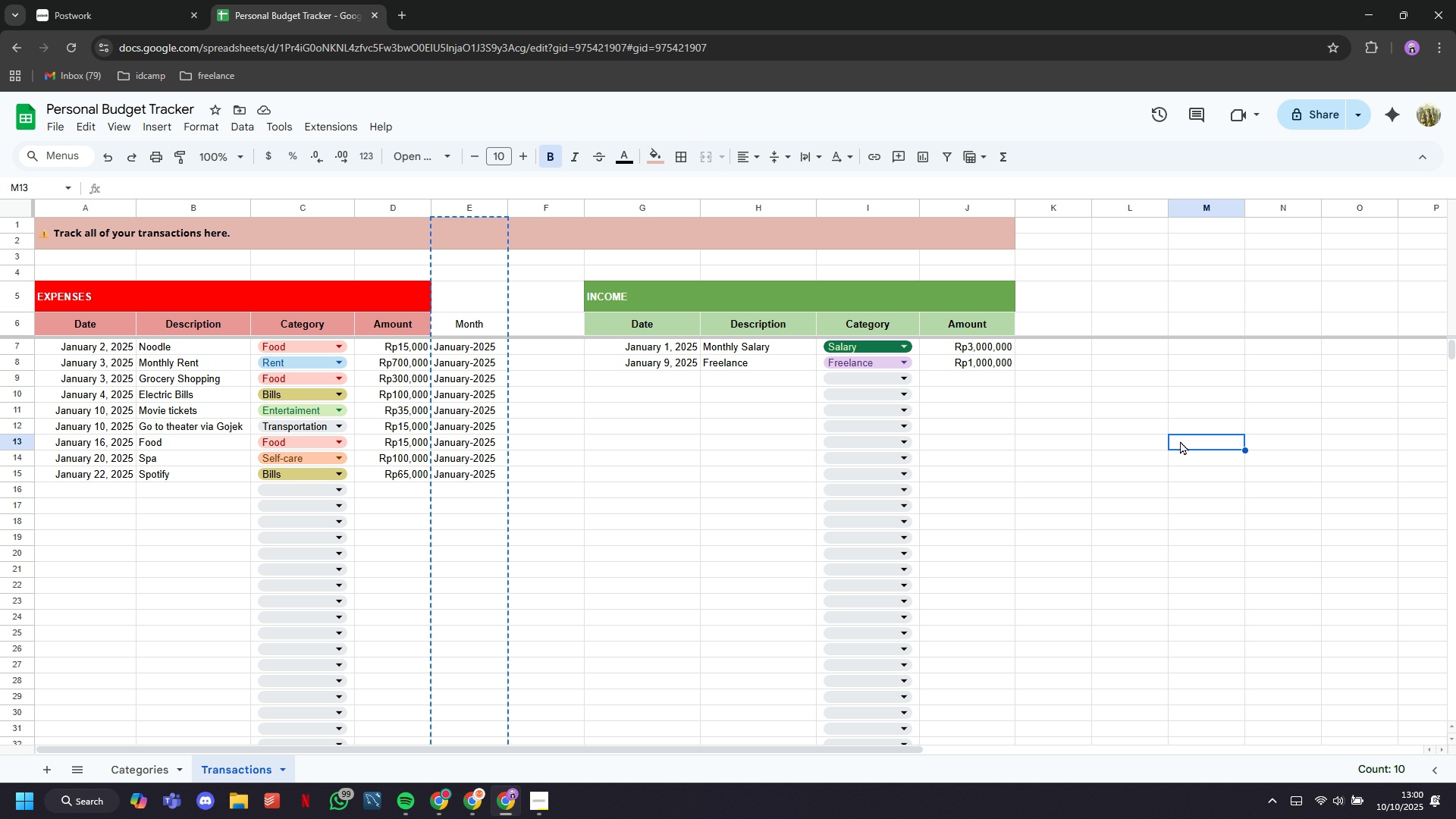 
left_click([1180, 441])
 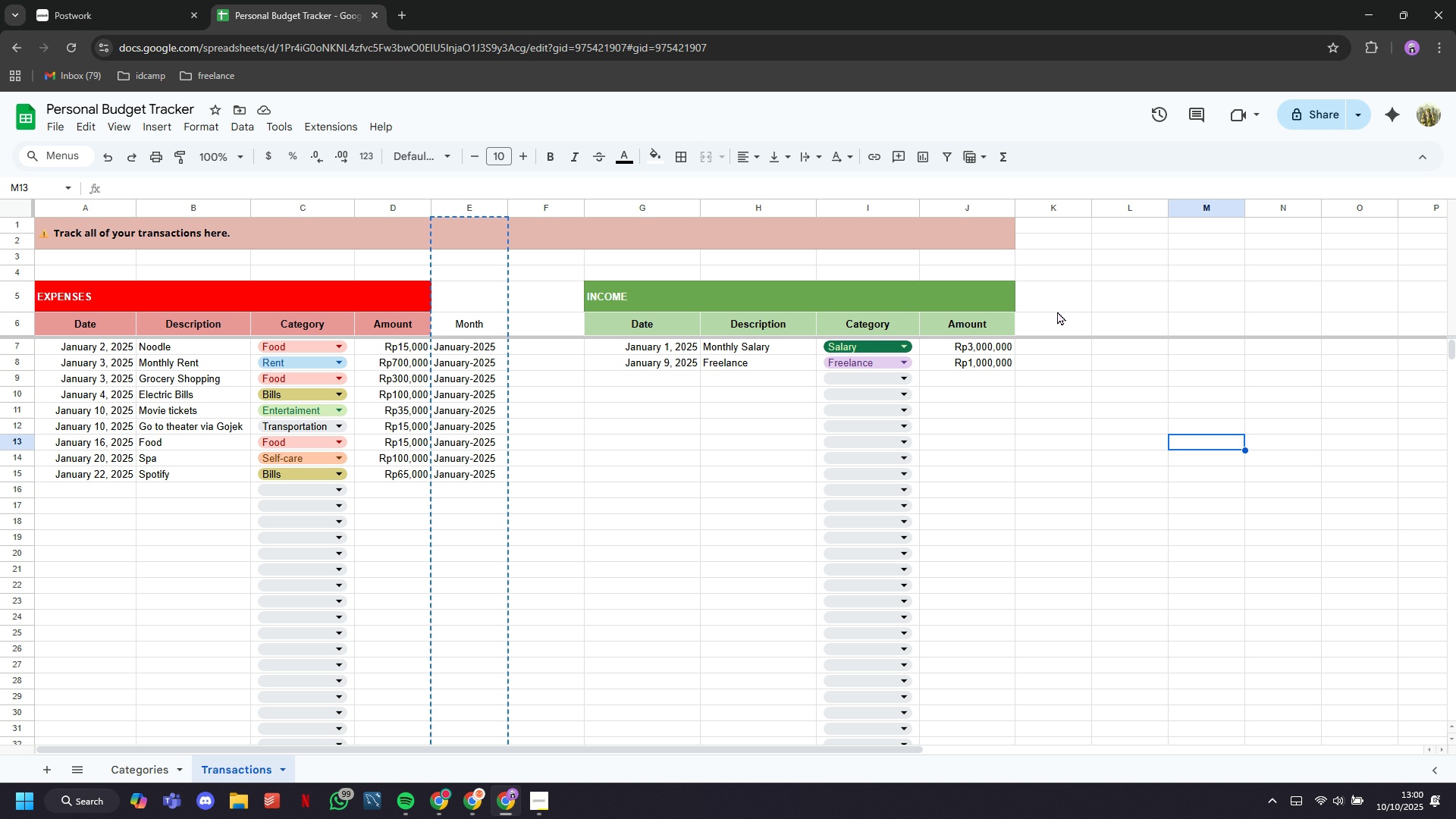 
left_click([1057, 311])
 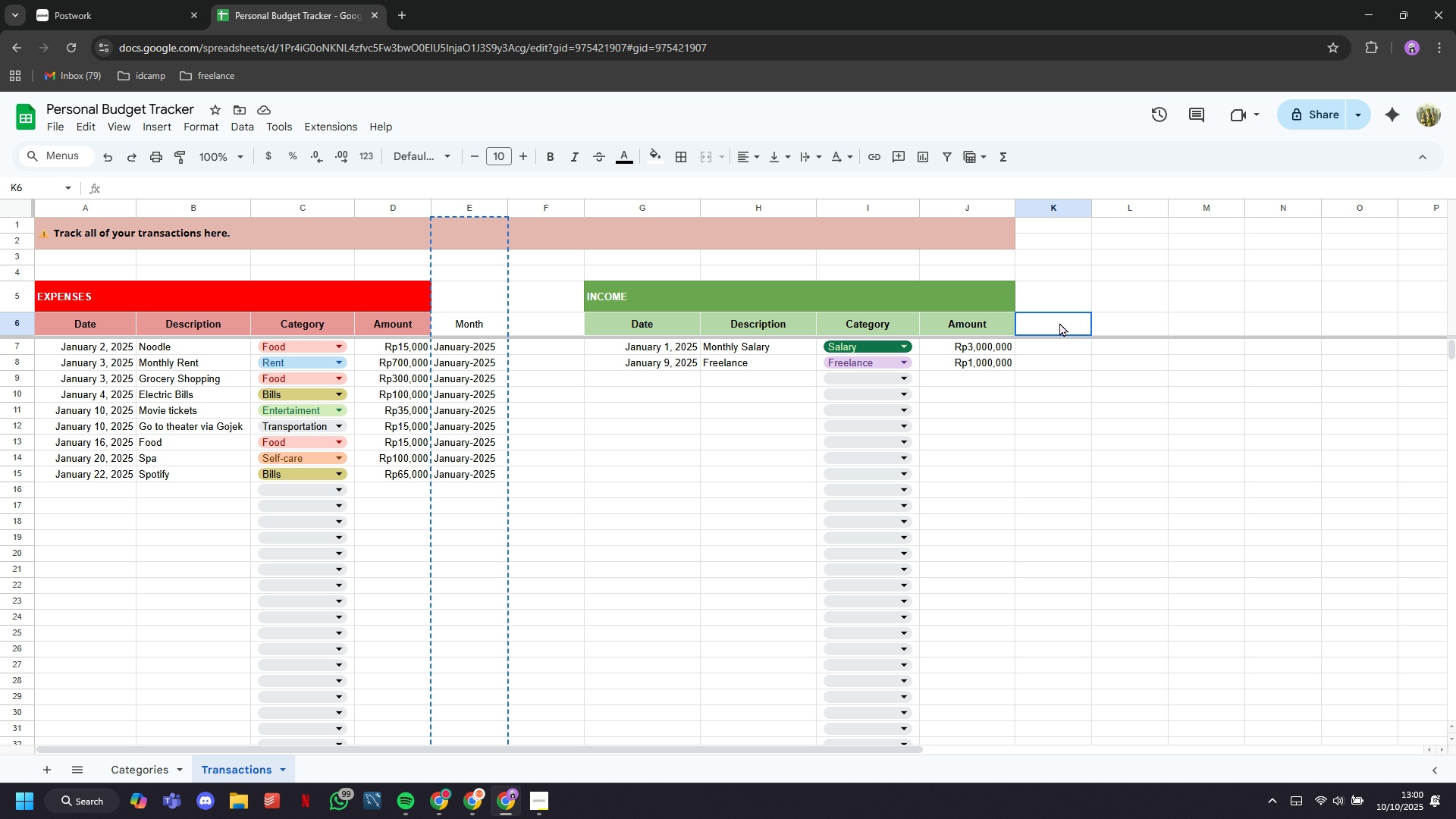 
left_click([1059, 322])
 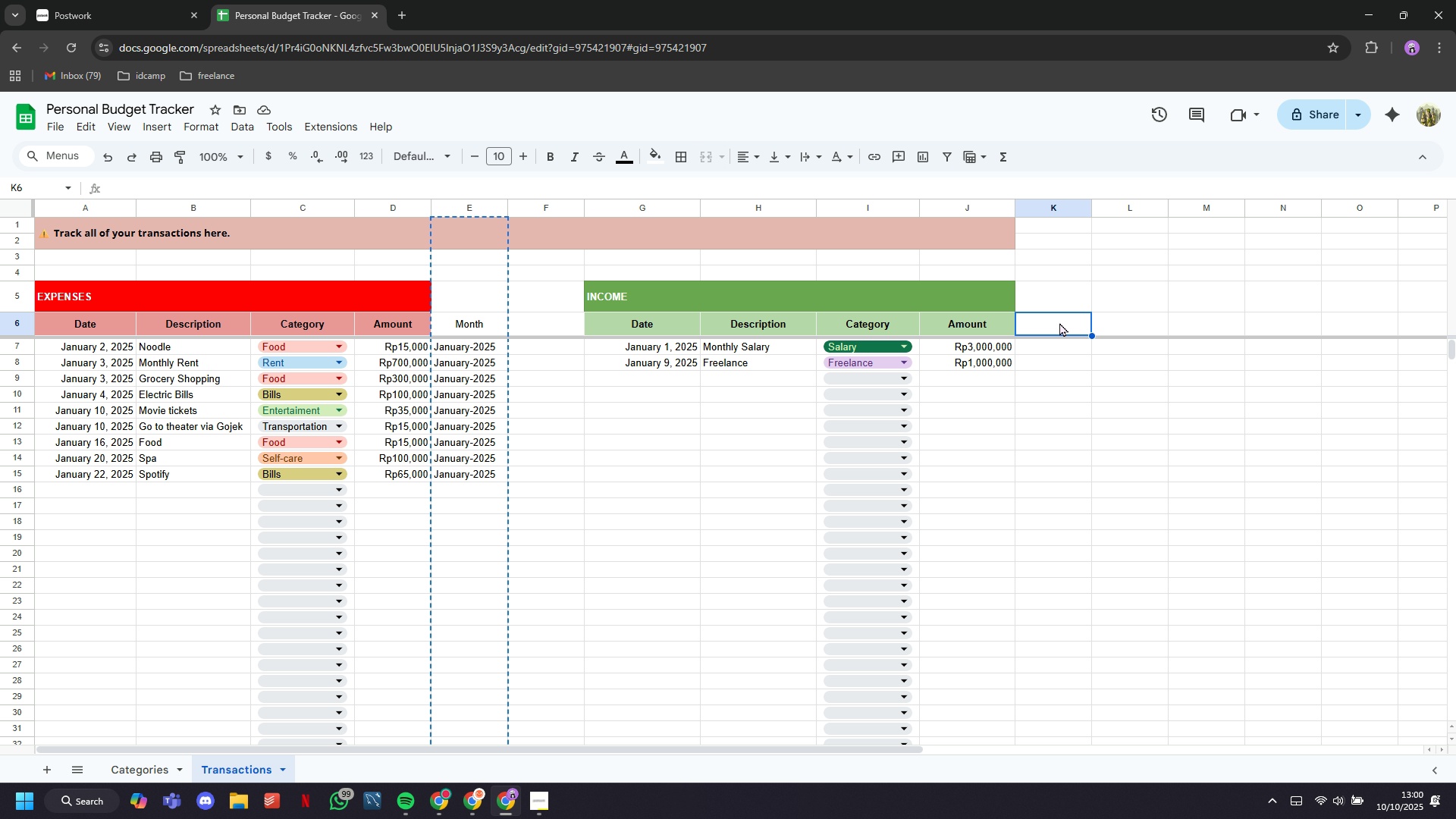 
key(Control+V)
 